 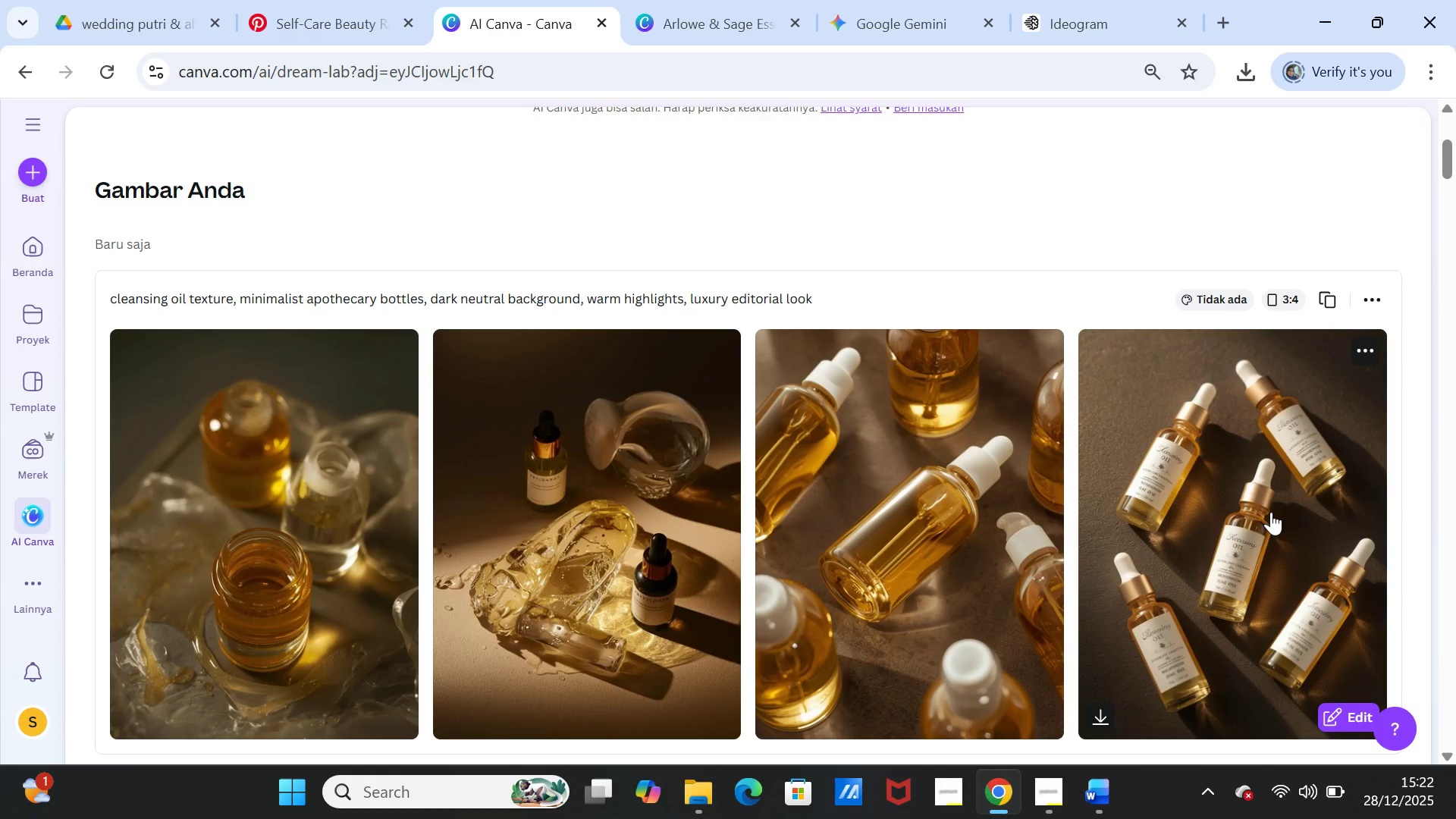 
scroll: coordinate [1271, 512], scroll_direction: down, amount: 1.0
 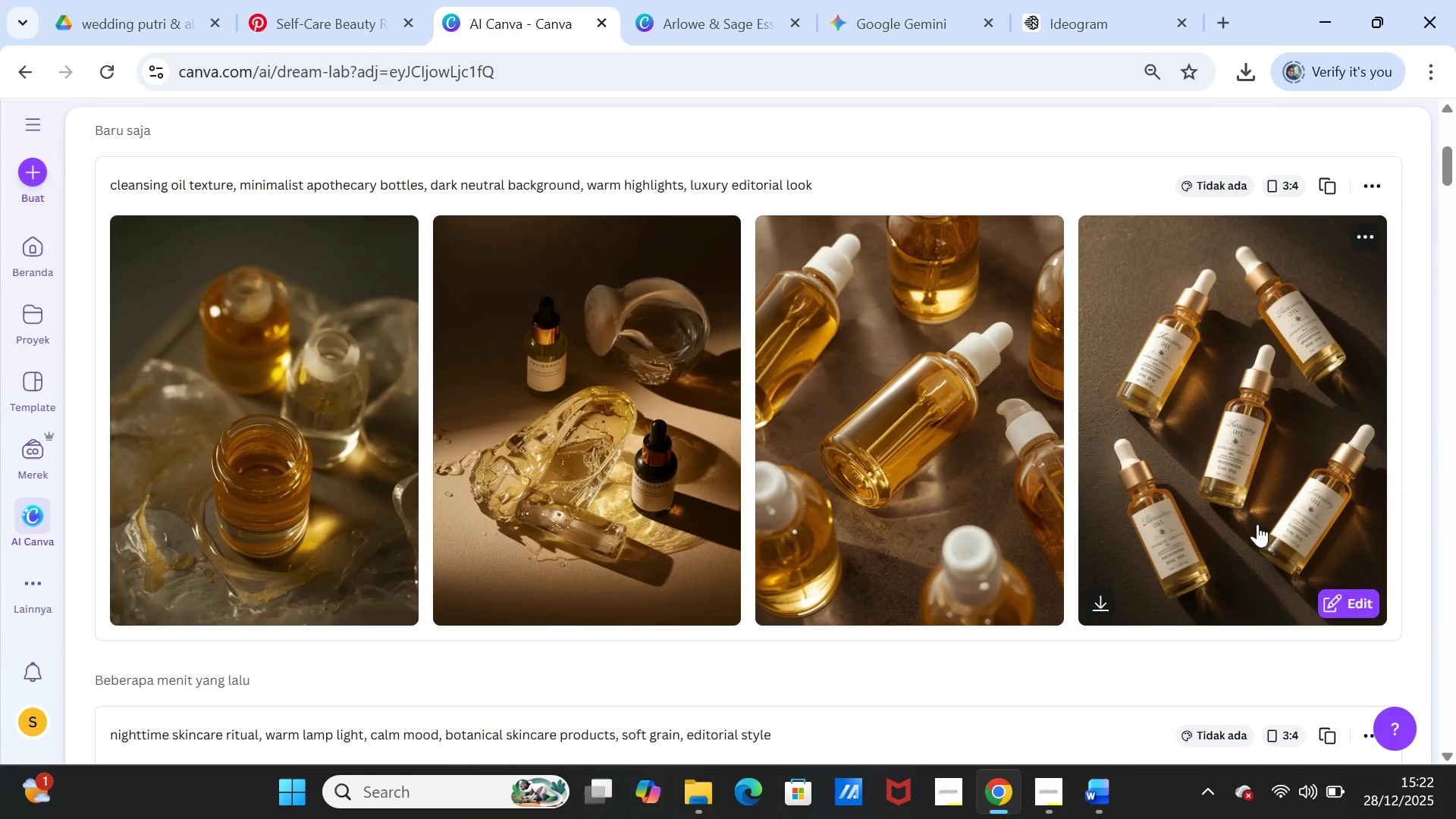 
wait(7.65)
 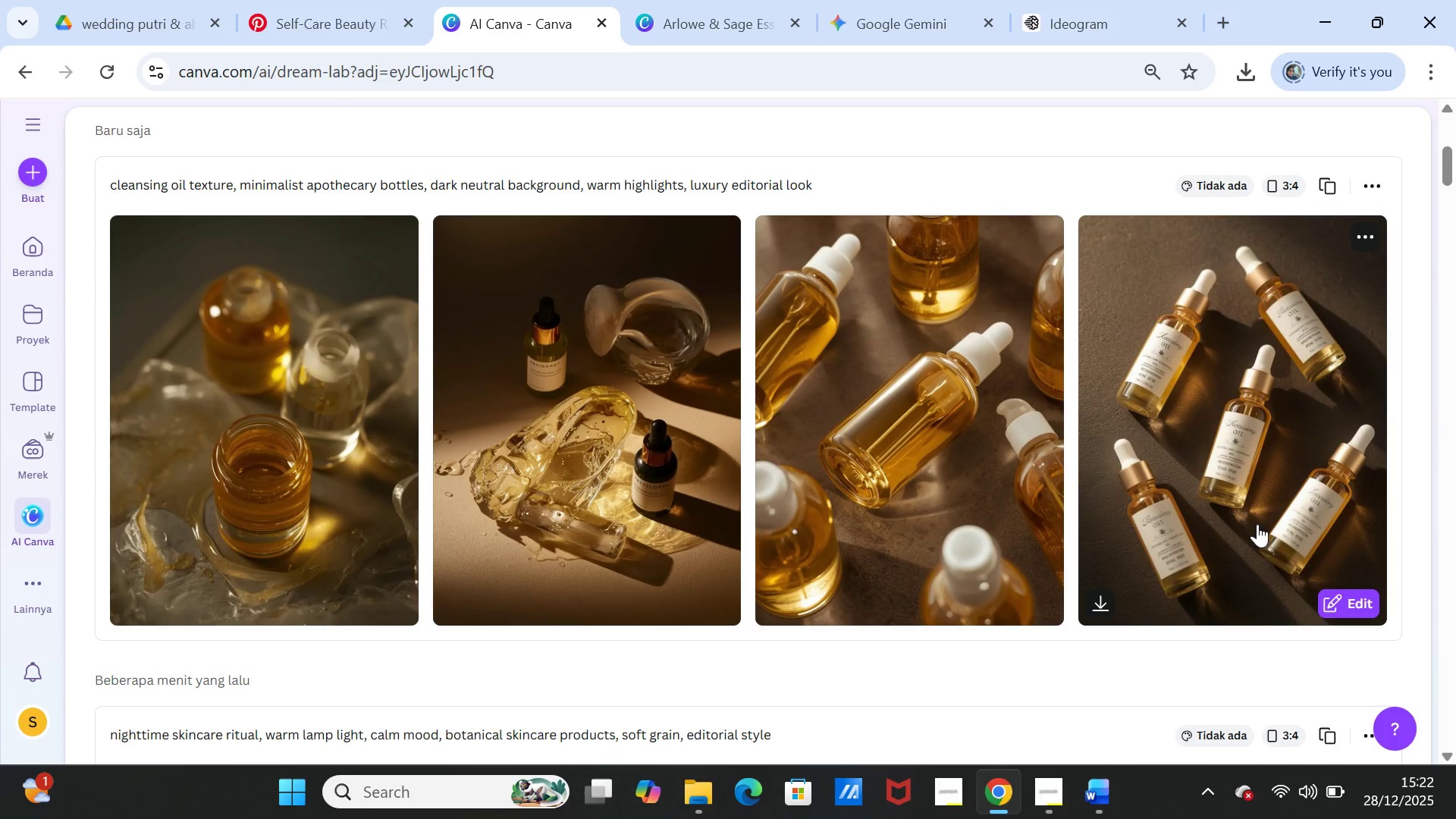 
left_click([1323, 177])
 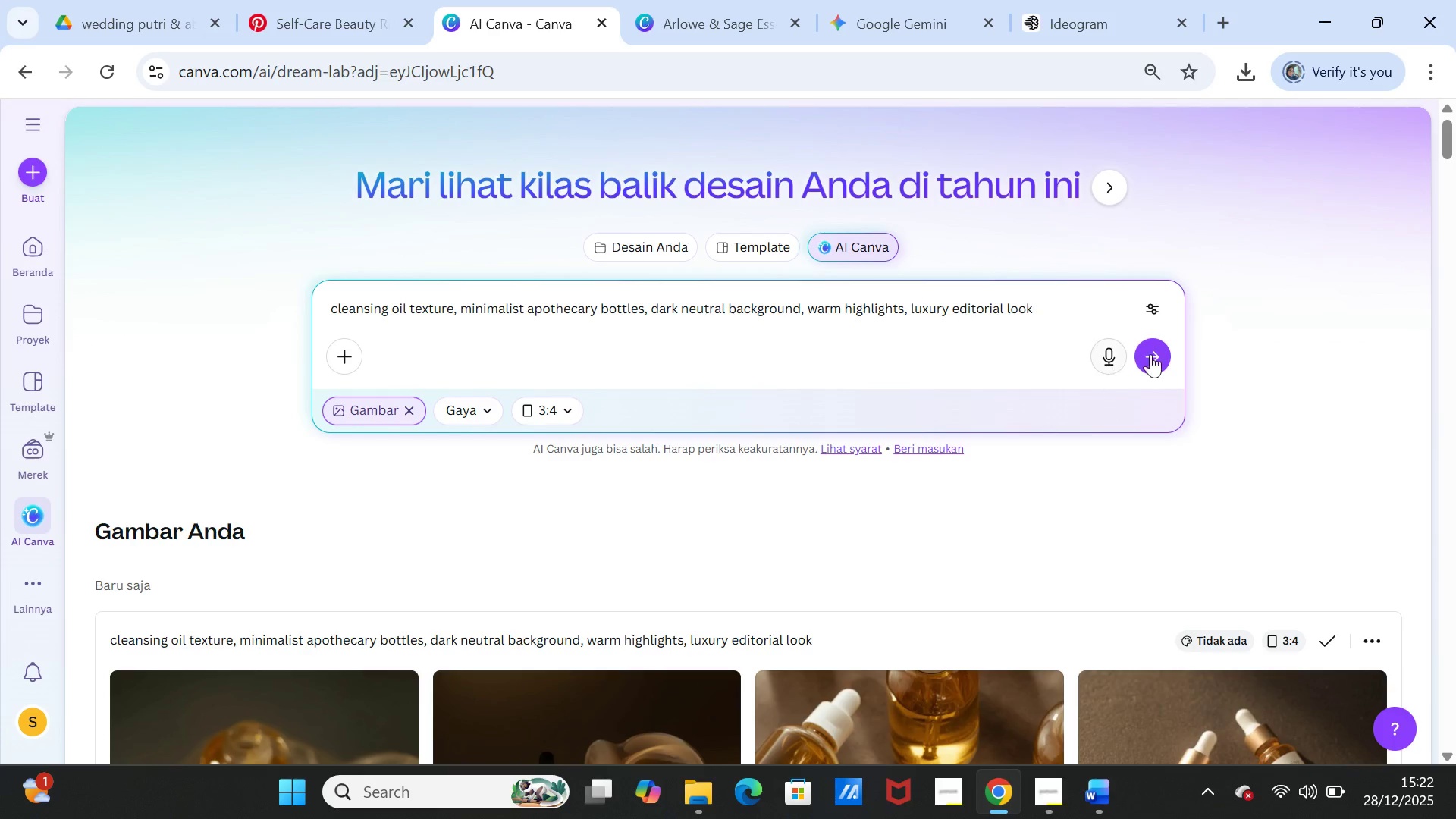 
left_click([1153, 354])
 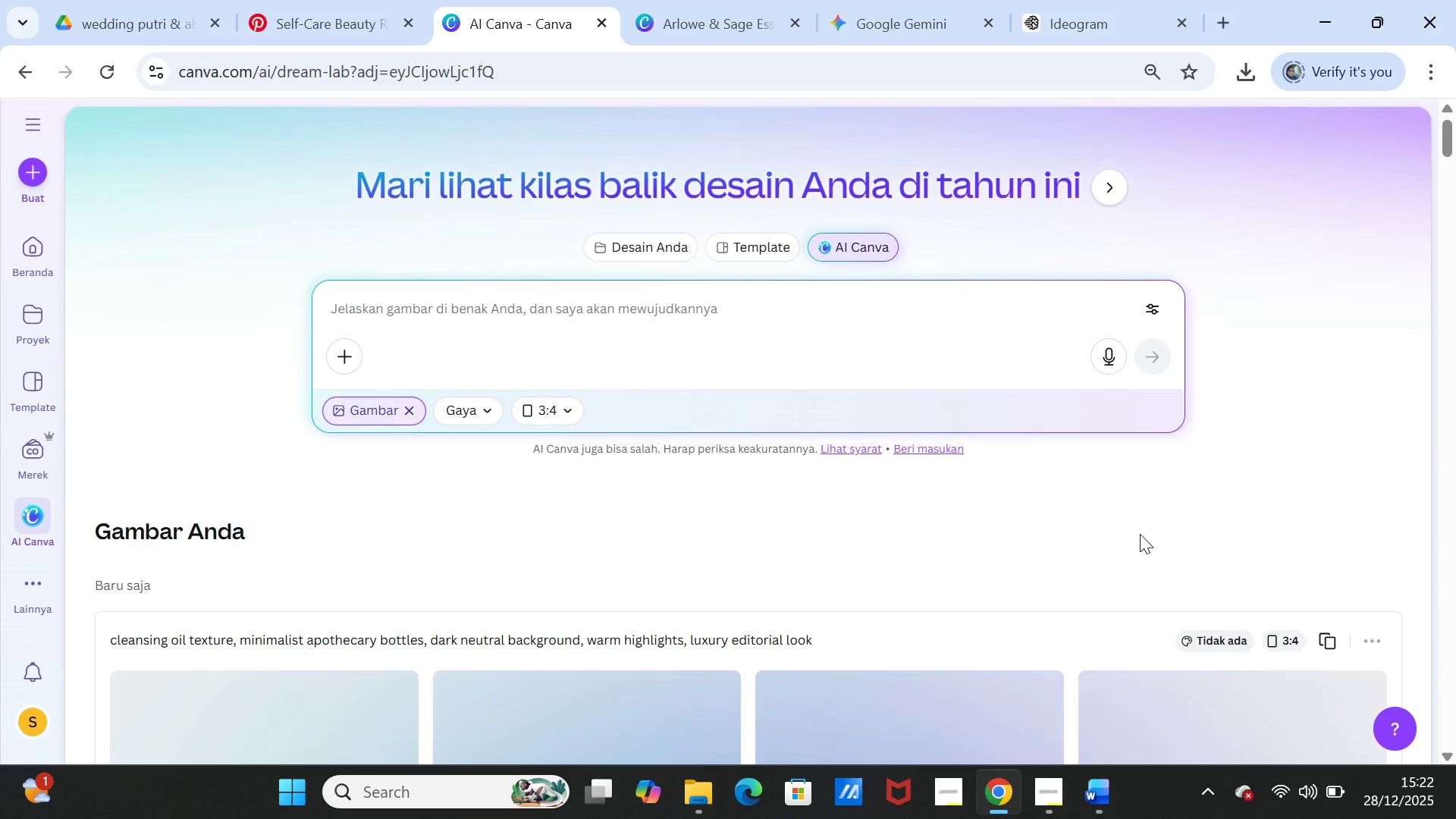 
scroll: coordinate [1140, 534], scroll_direction: down, amount: 3.0
 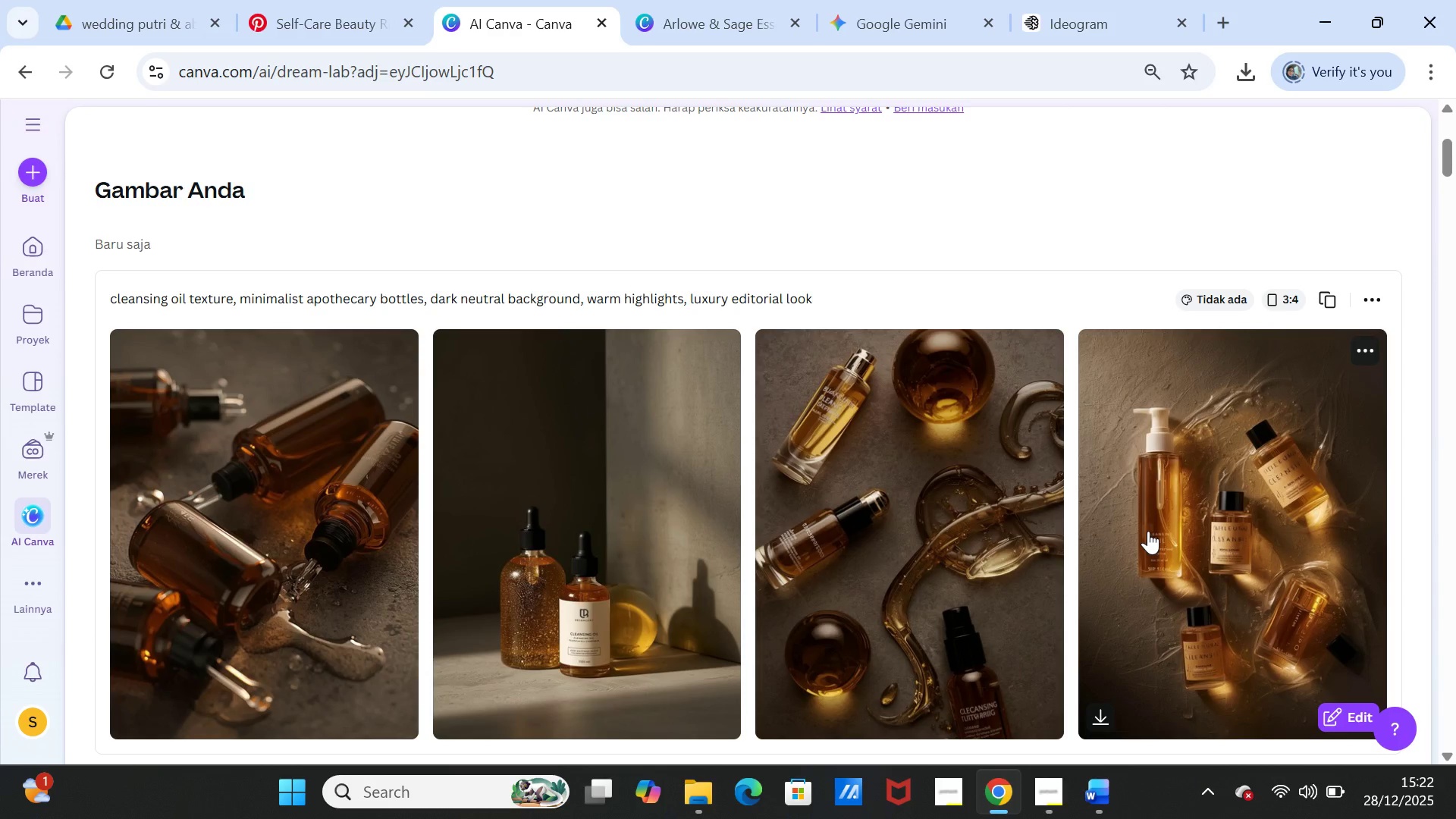 
wait(13.73)
 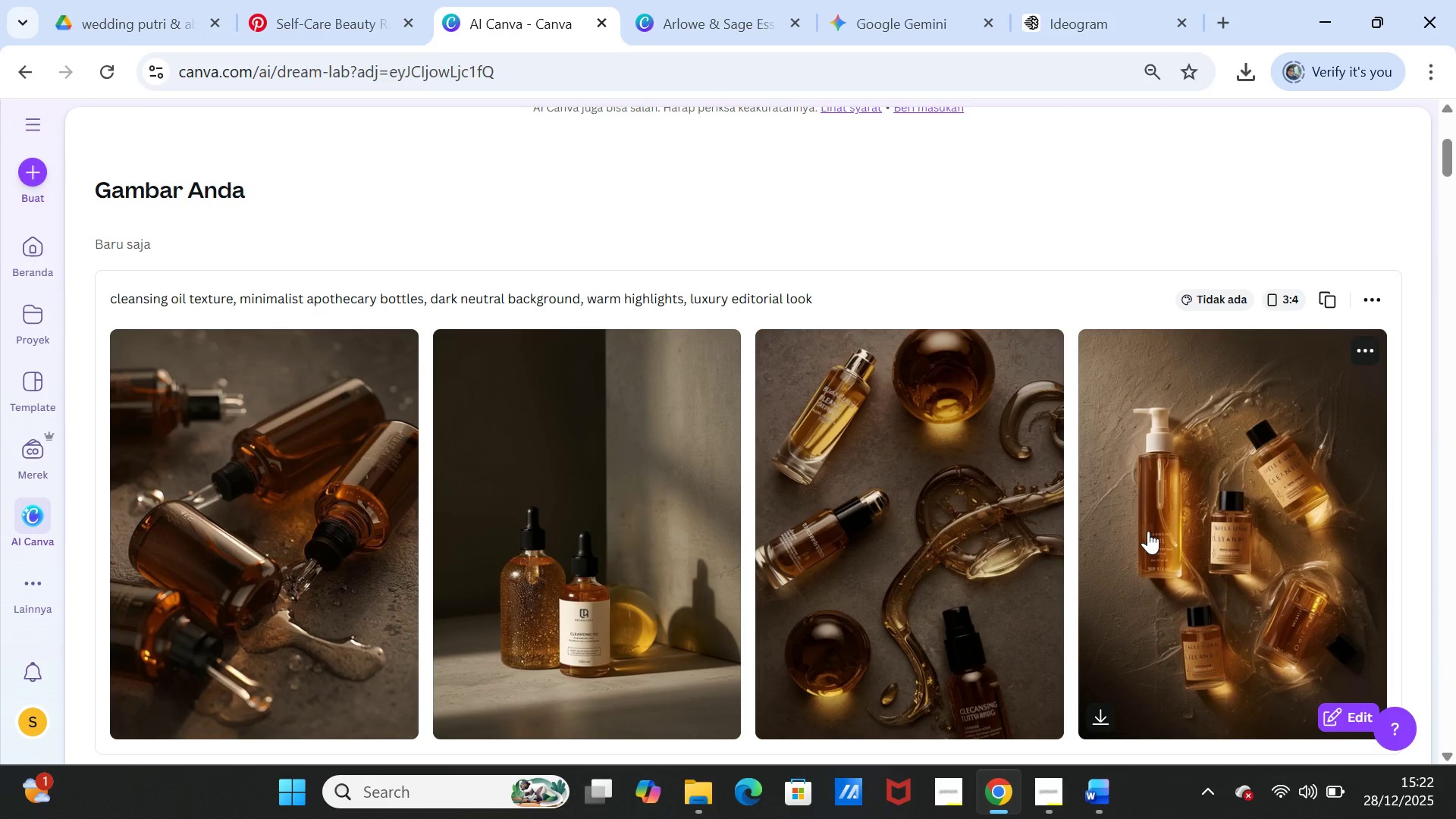 
left_click([721, 348])
 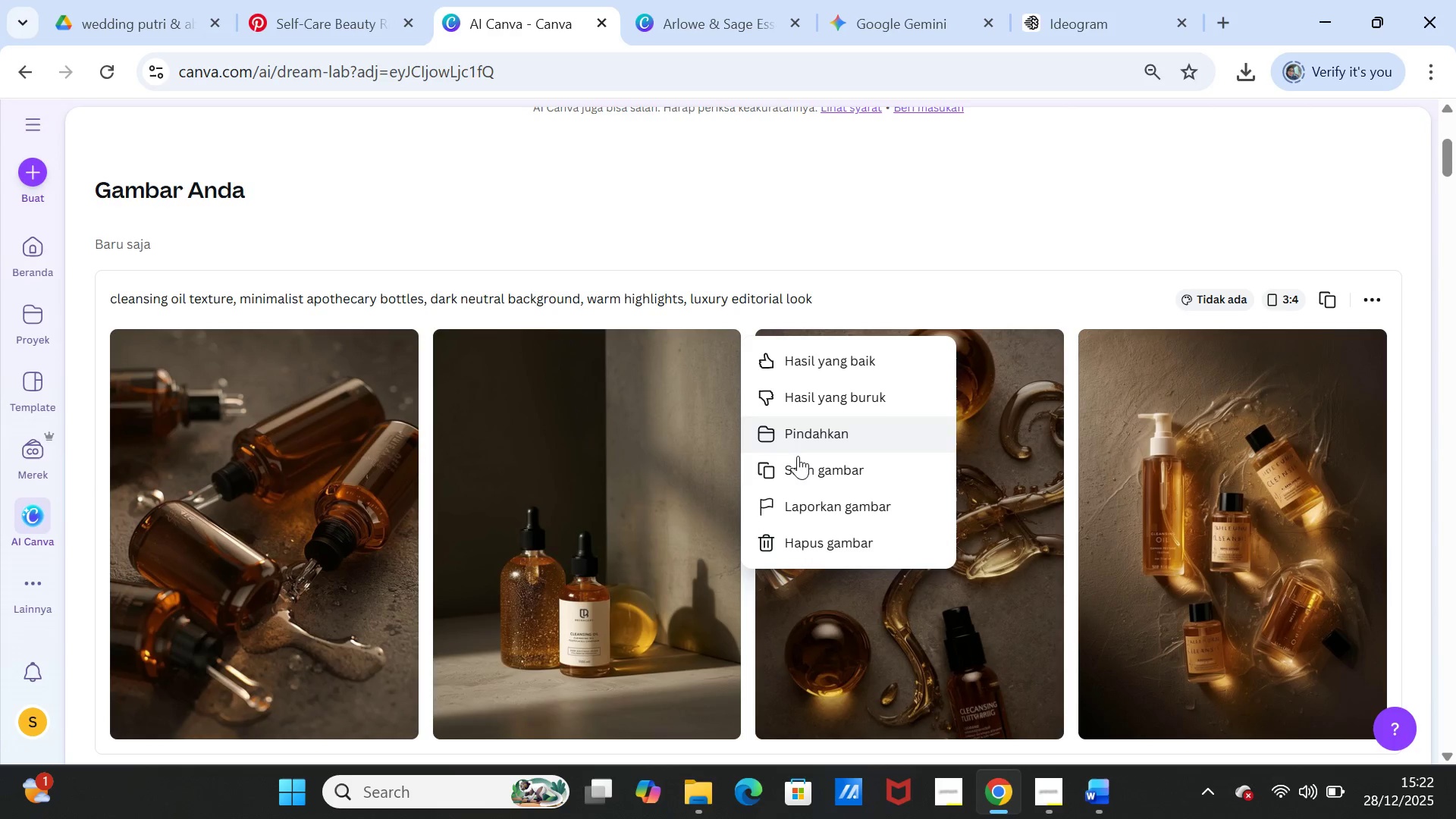 
left_click([802, 465])
 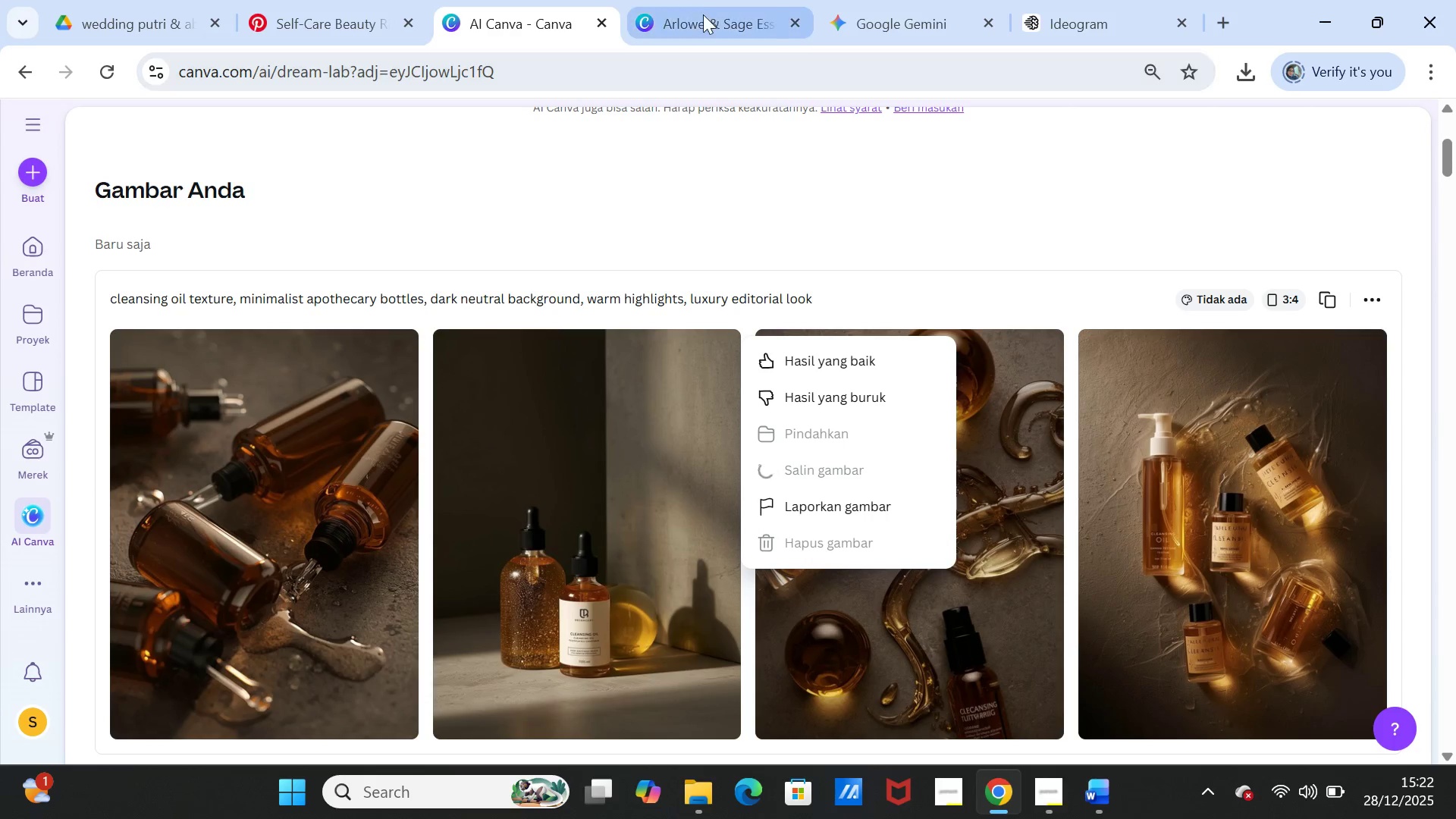 
left_click([703, 10])
 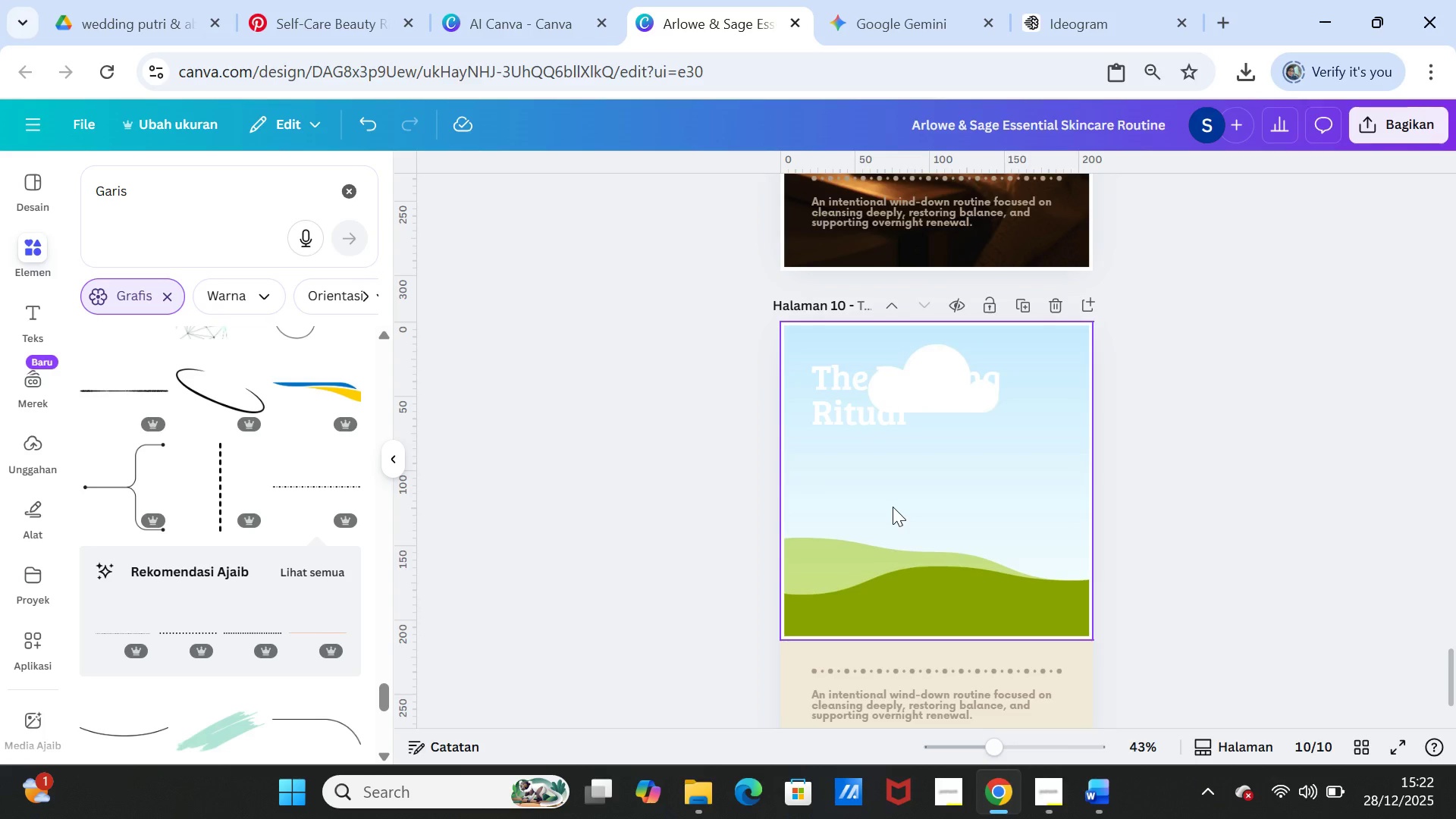 
right_click([893, 507])
 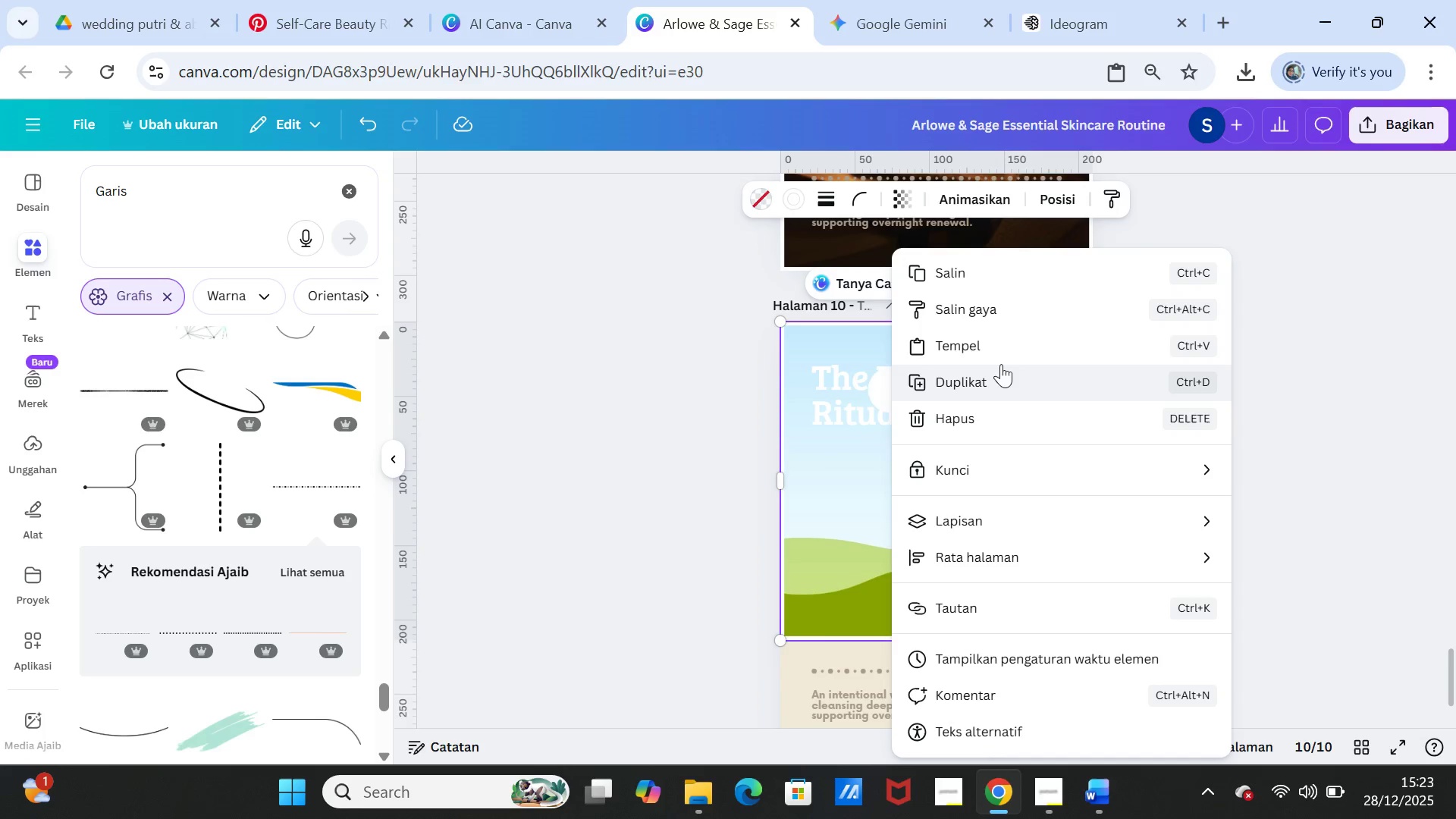 
left_click([999, 347])
 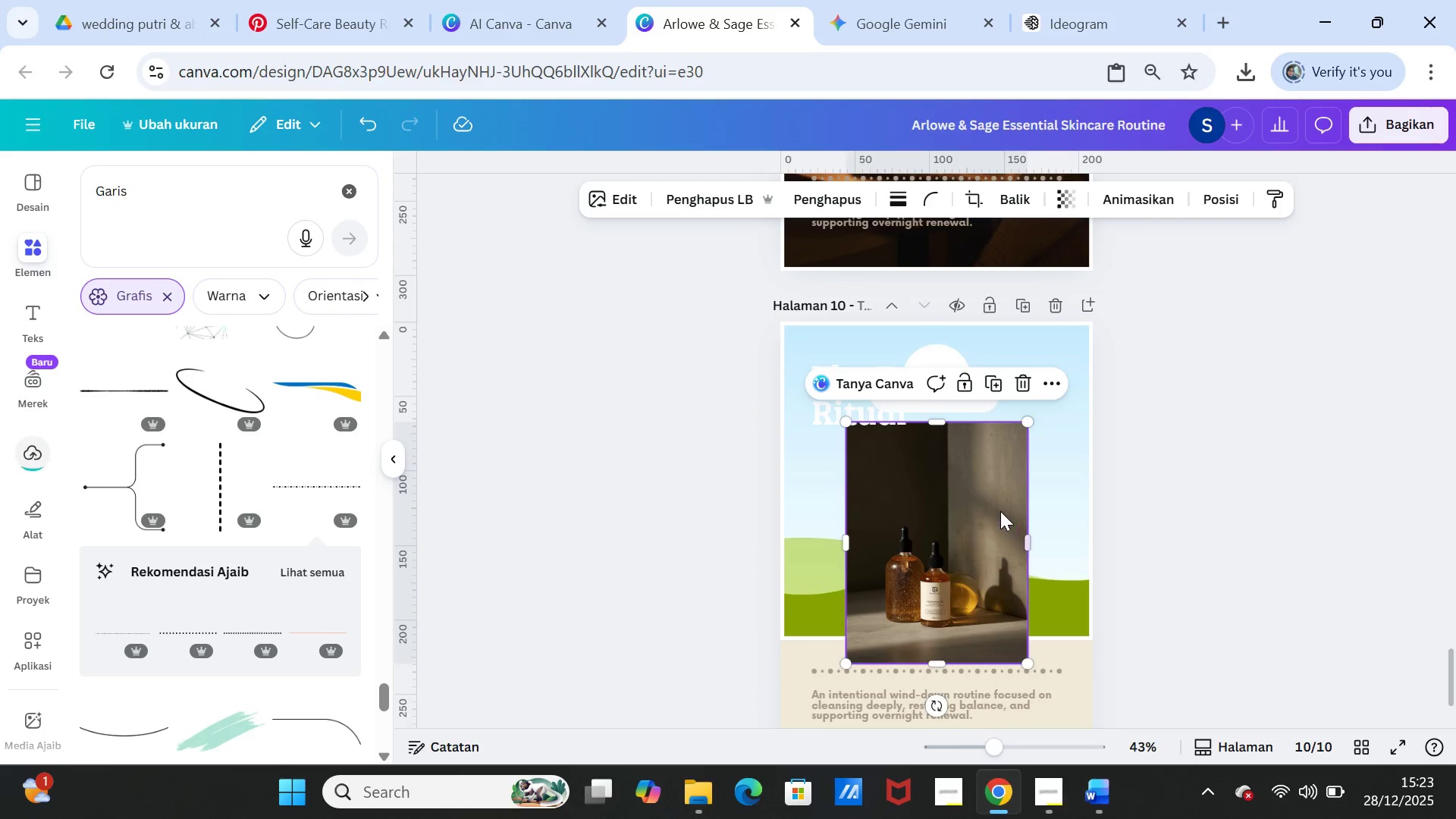 
left_click_drag(start_coordinate=[997, 511], to_coordinate=[996, 491])
 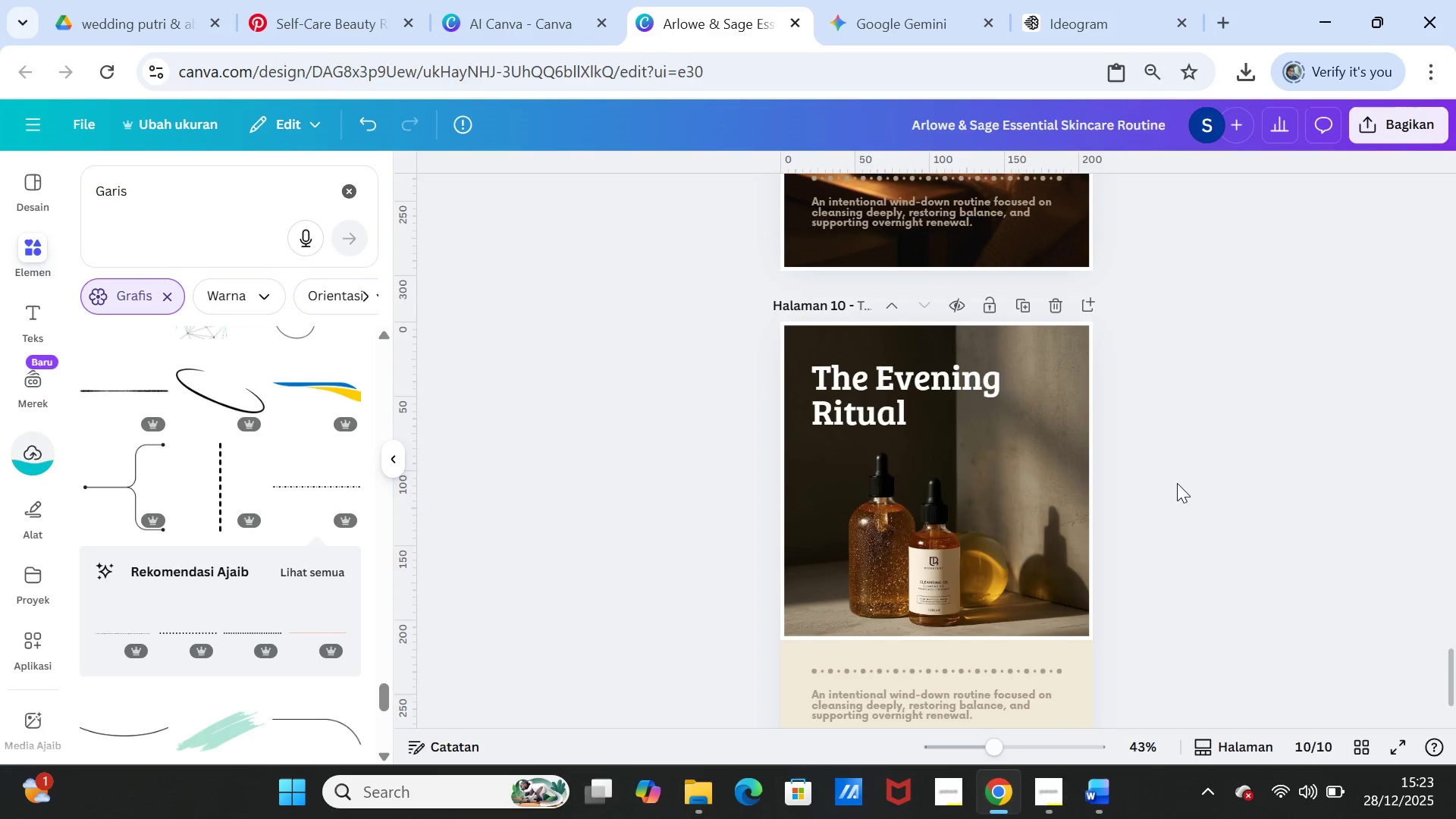 
left_click([1177, 483])
 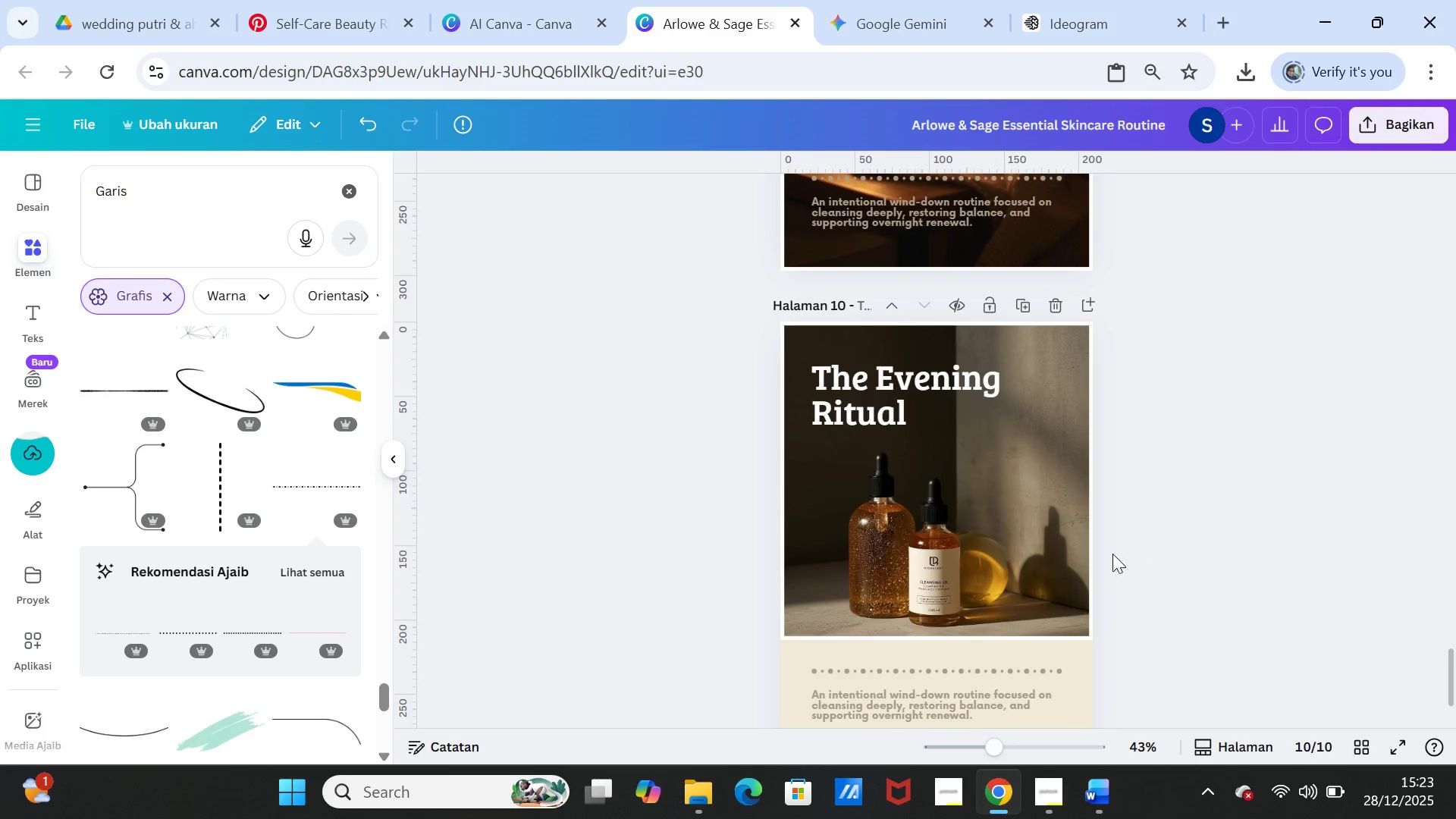 
scroll: coordinate [1100, 560], scroll_direction: down, amount: 1.0
 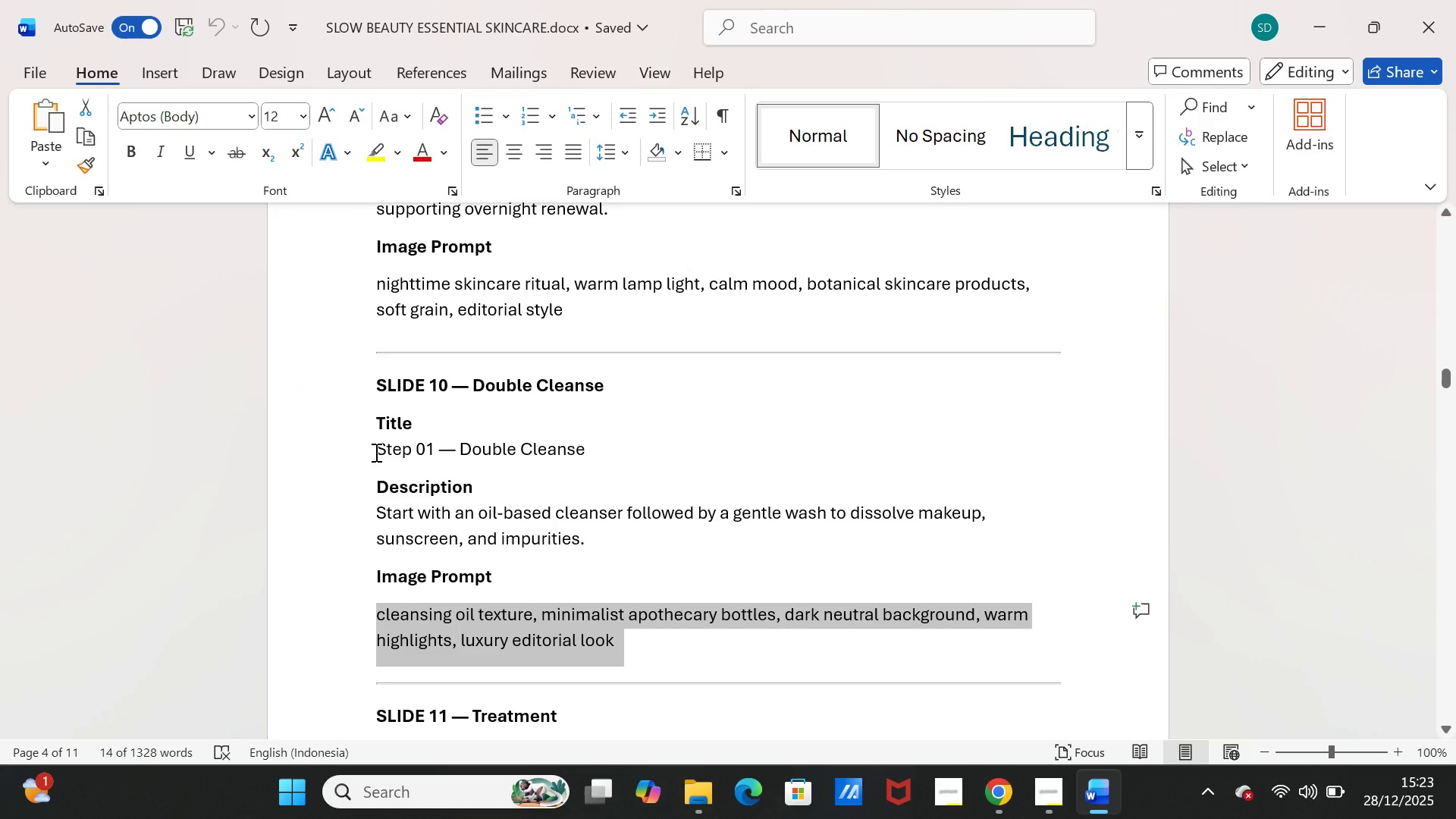 
left_click_drag(start_coordinate=[375, 452], to_coordinate=[626, 452])
 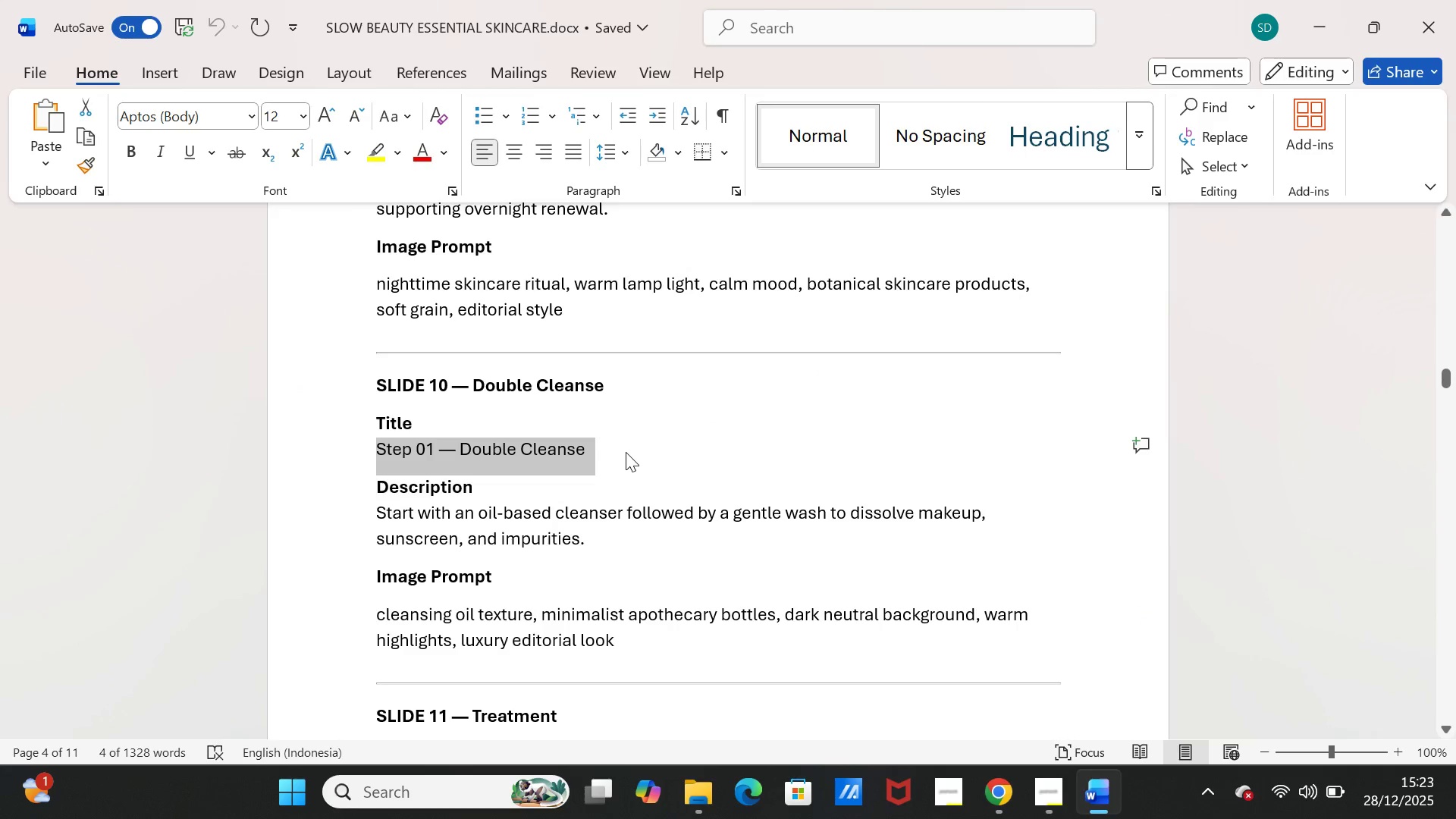 
key(Control+C)
 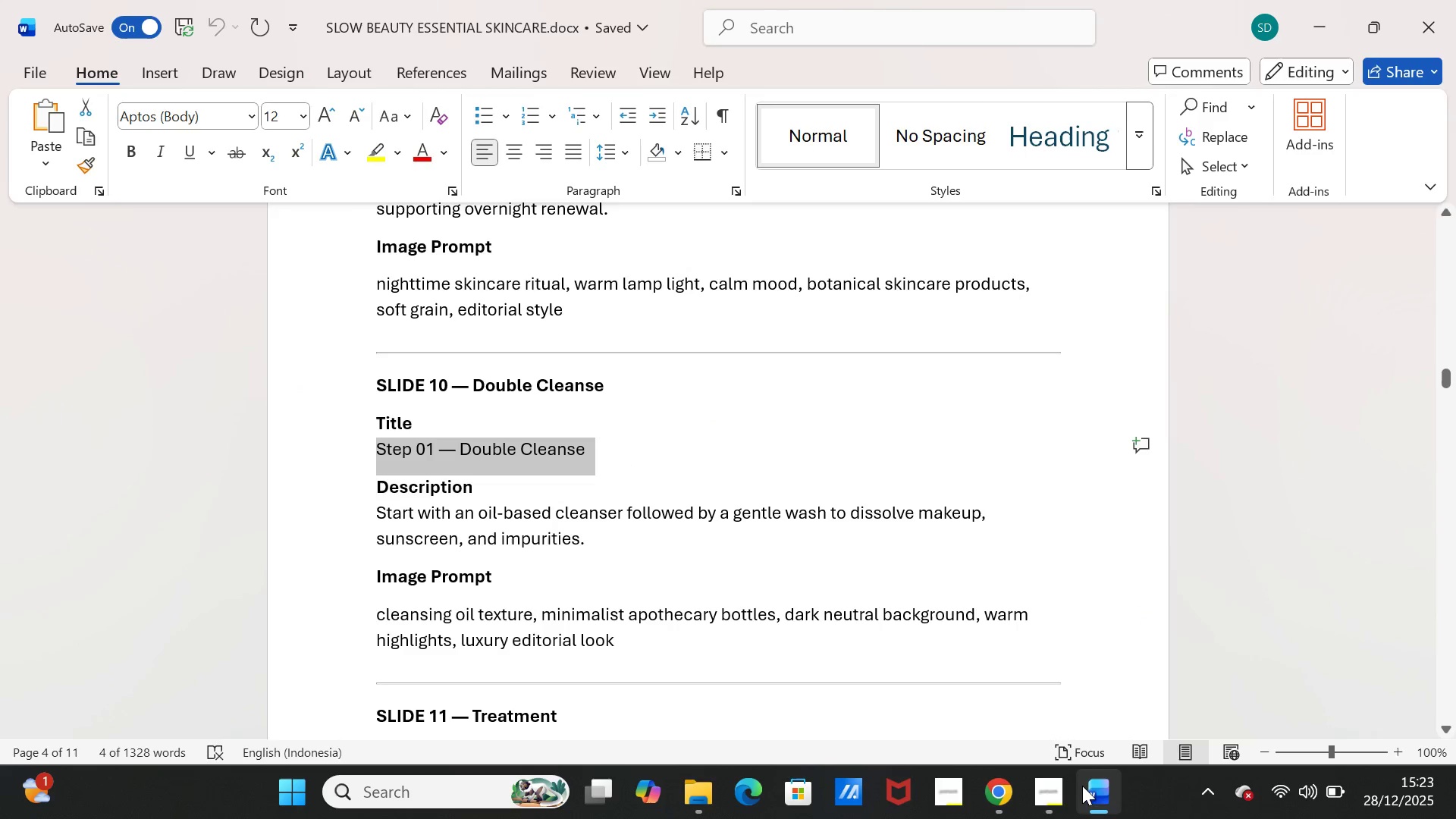 
left_click([1087, 789])
 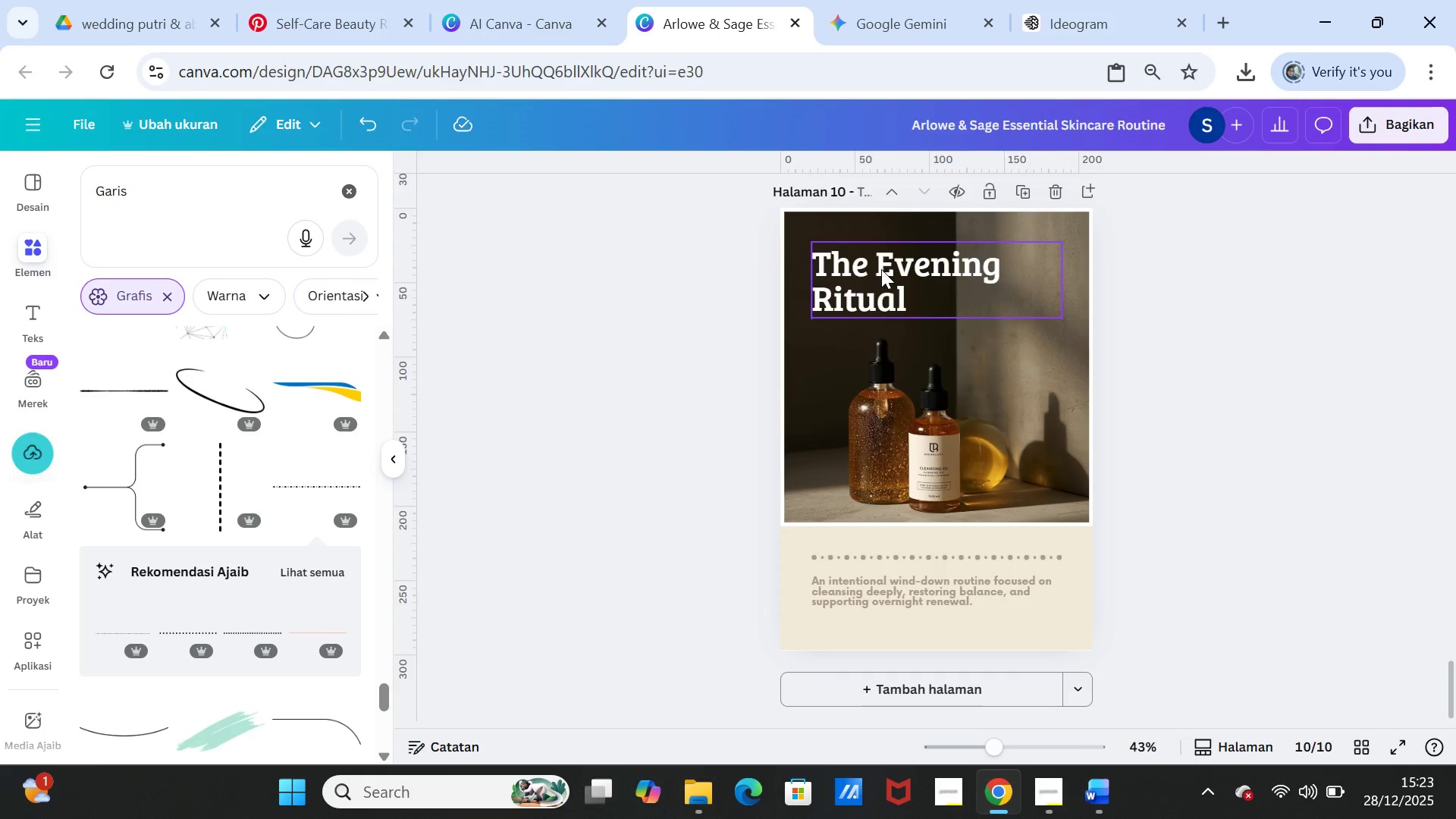 
double_click([881, 269])
 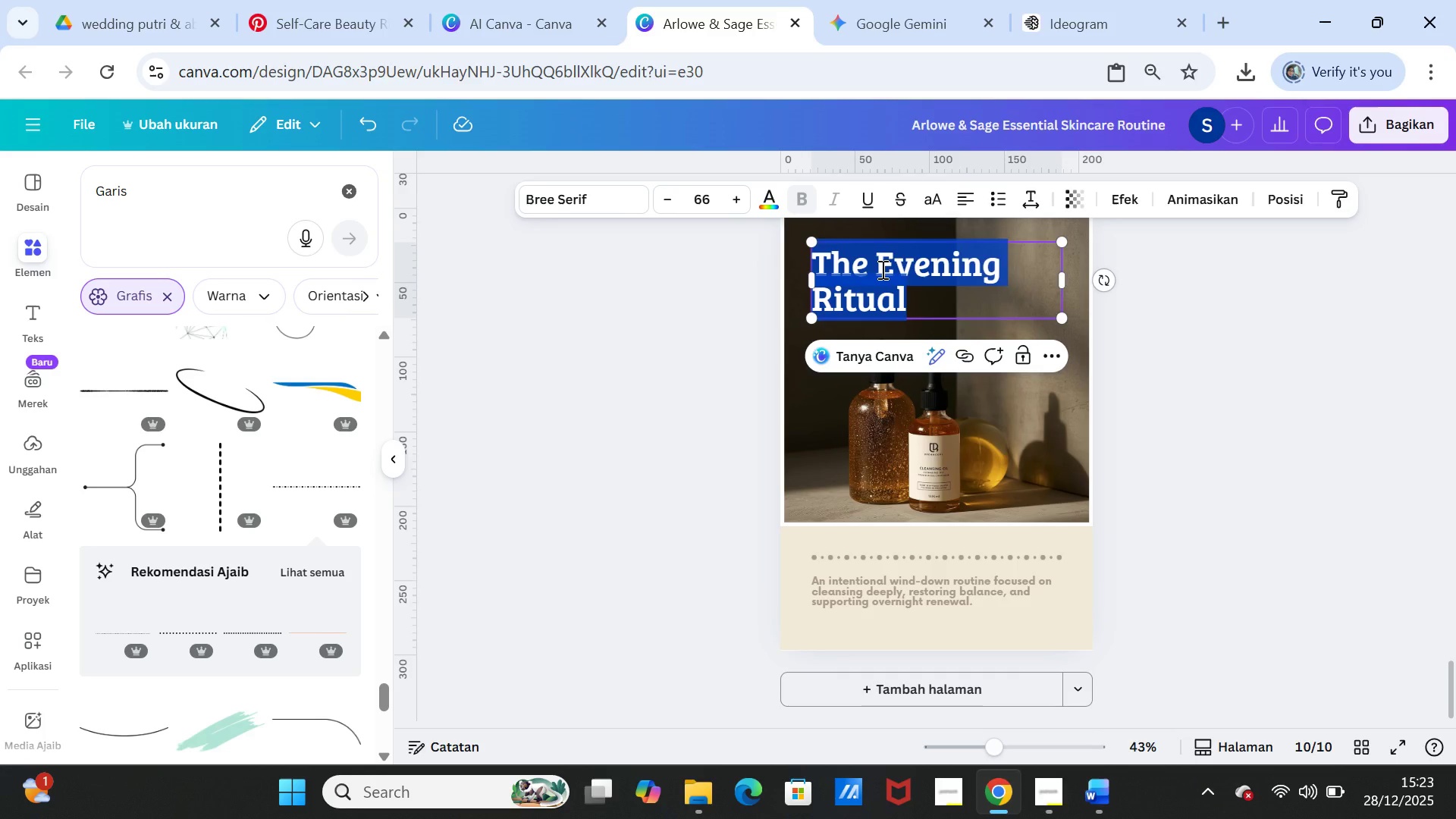 
key(Control+V)
 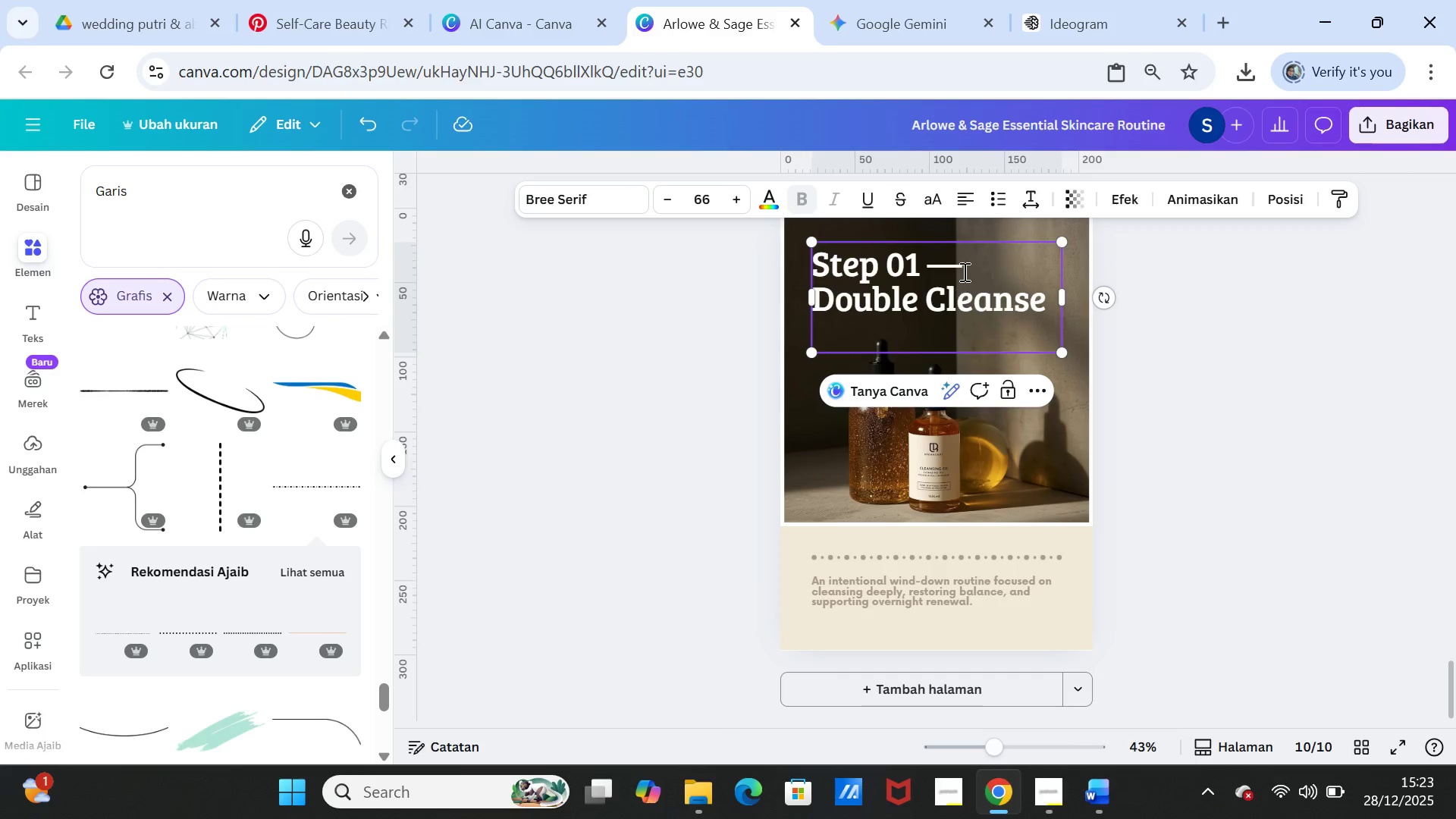 
left_click([966, 268])
 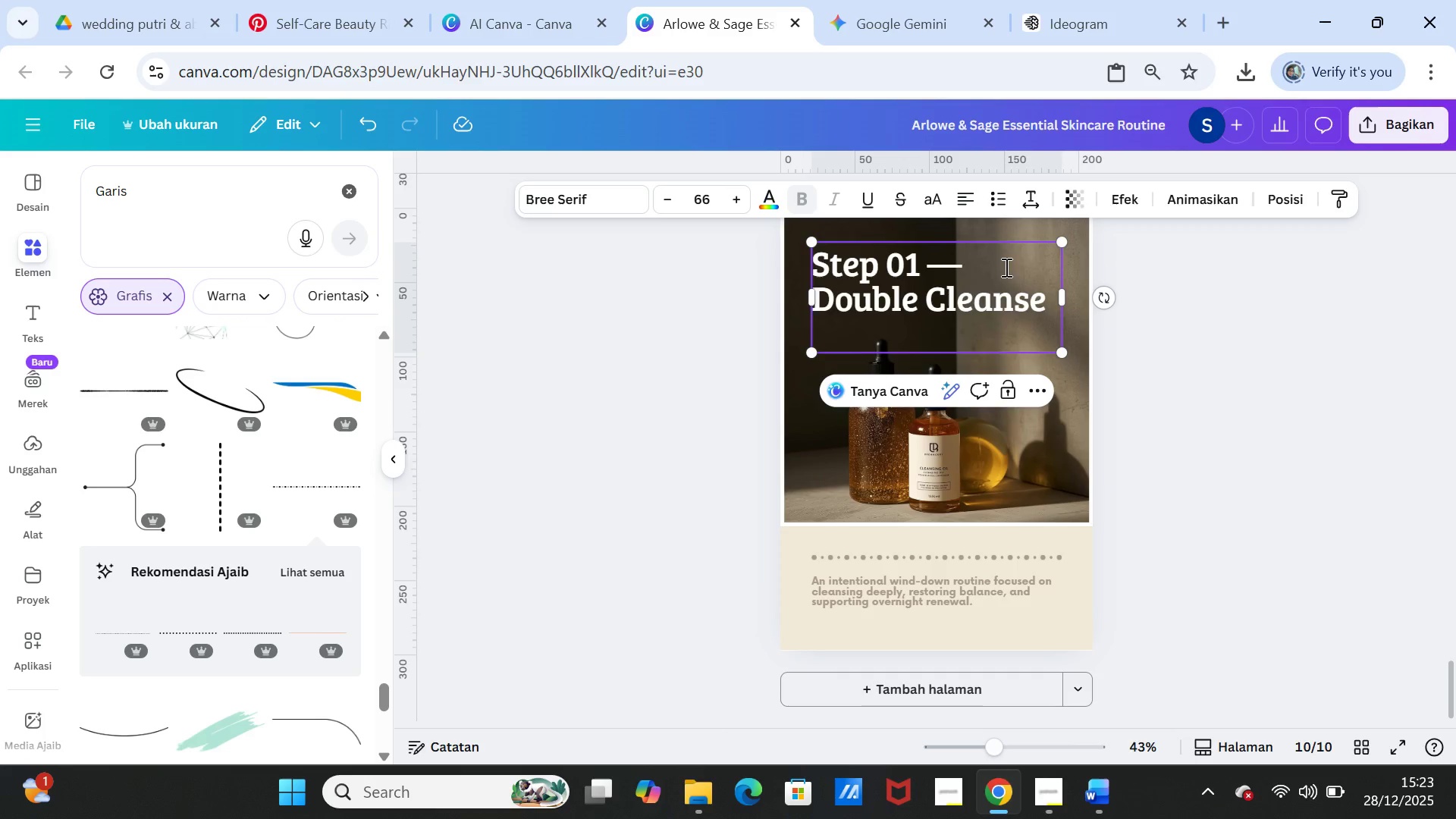 
key(Backspace)
 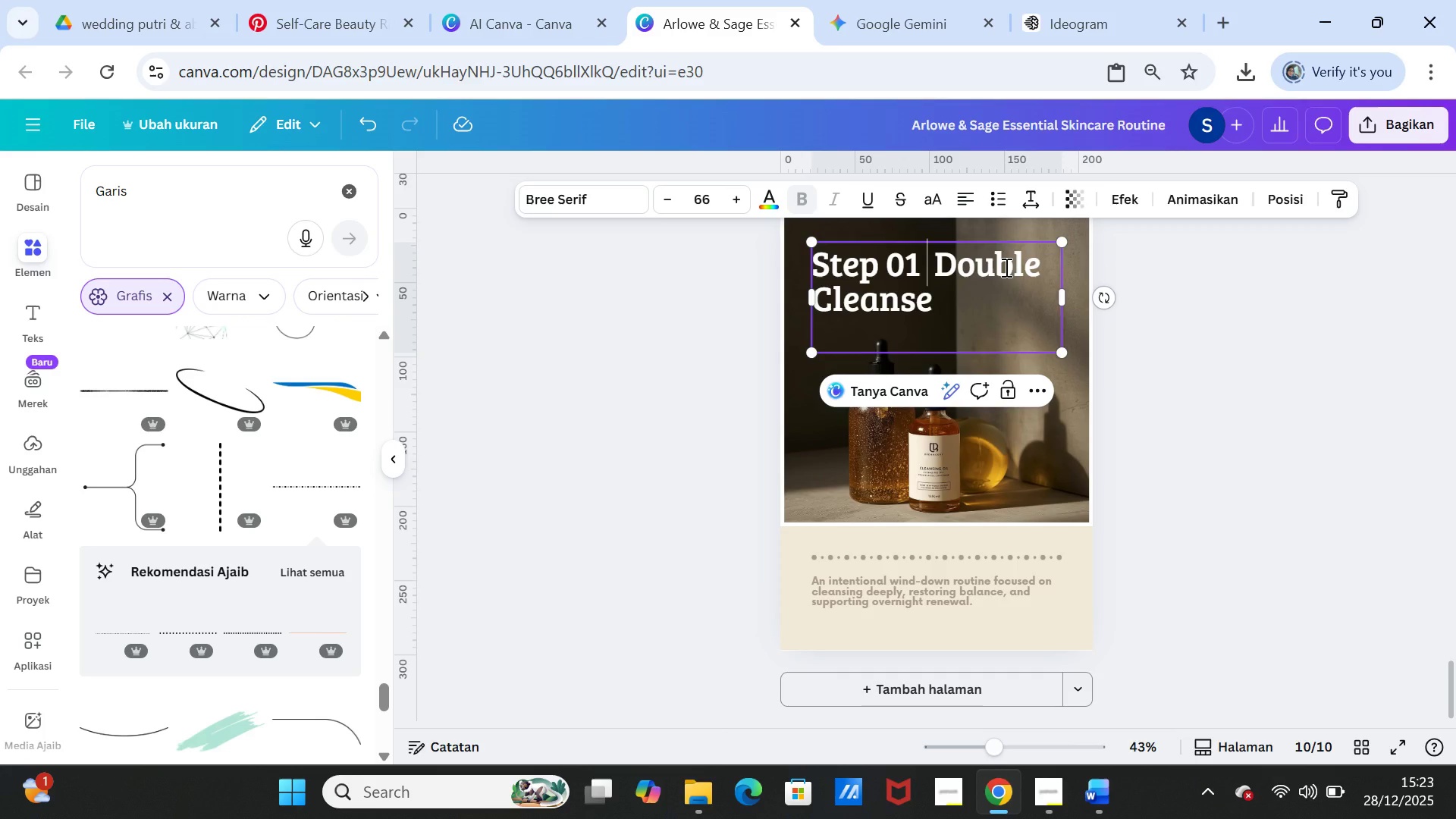 
key(Minus)
 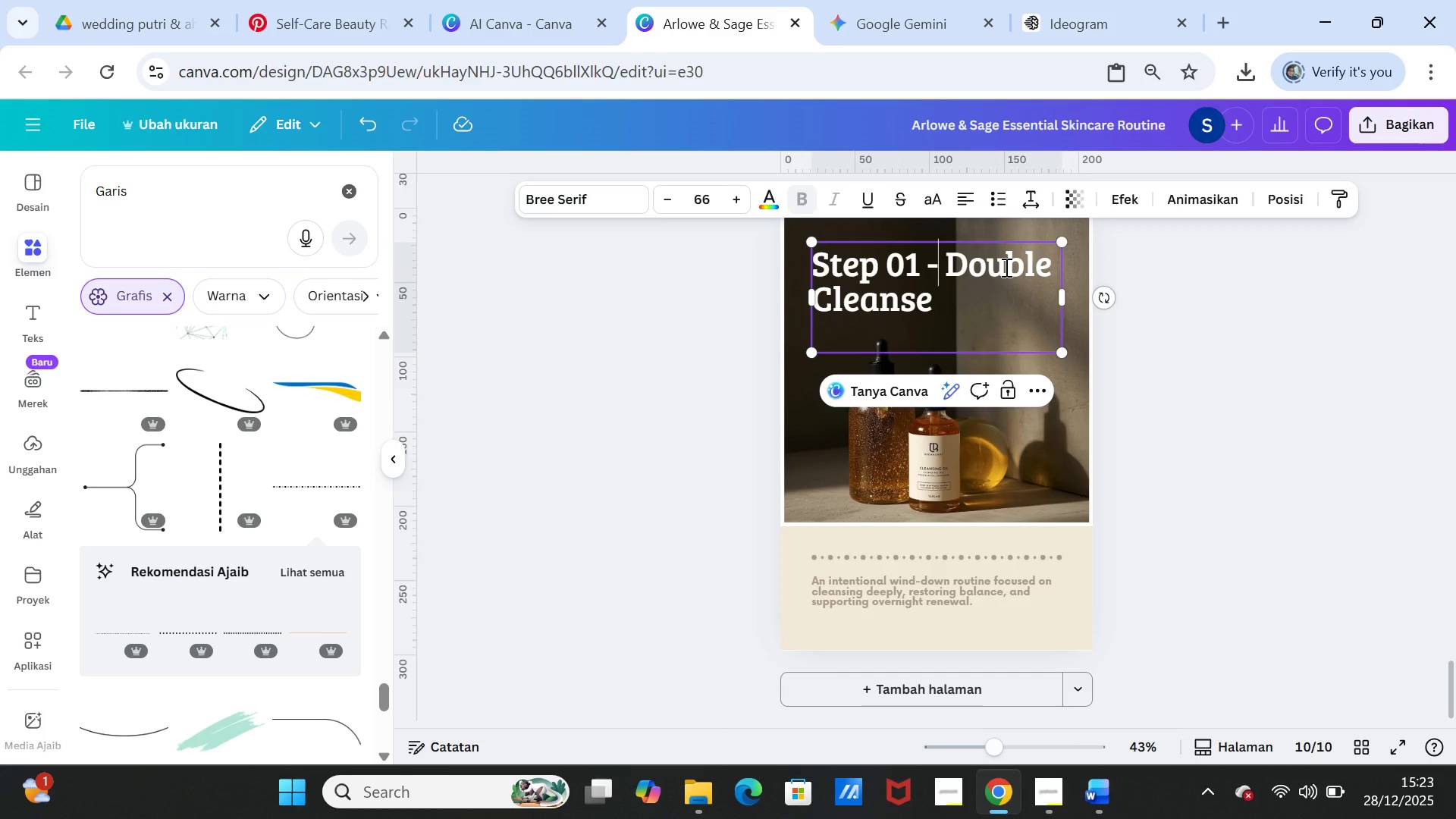 
key(Enter)
 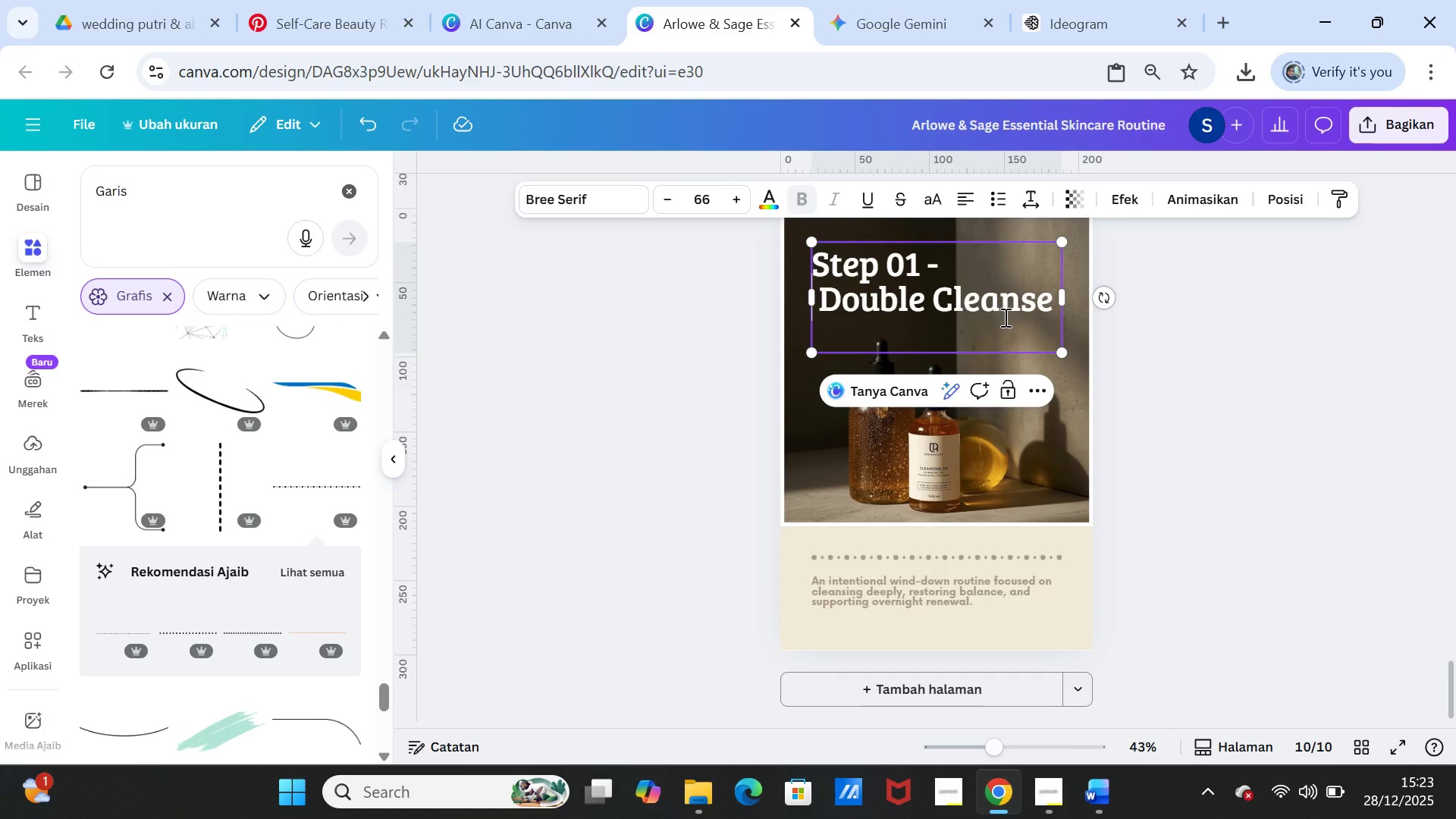 
left_click([995, 332])
 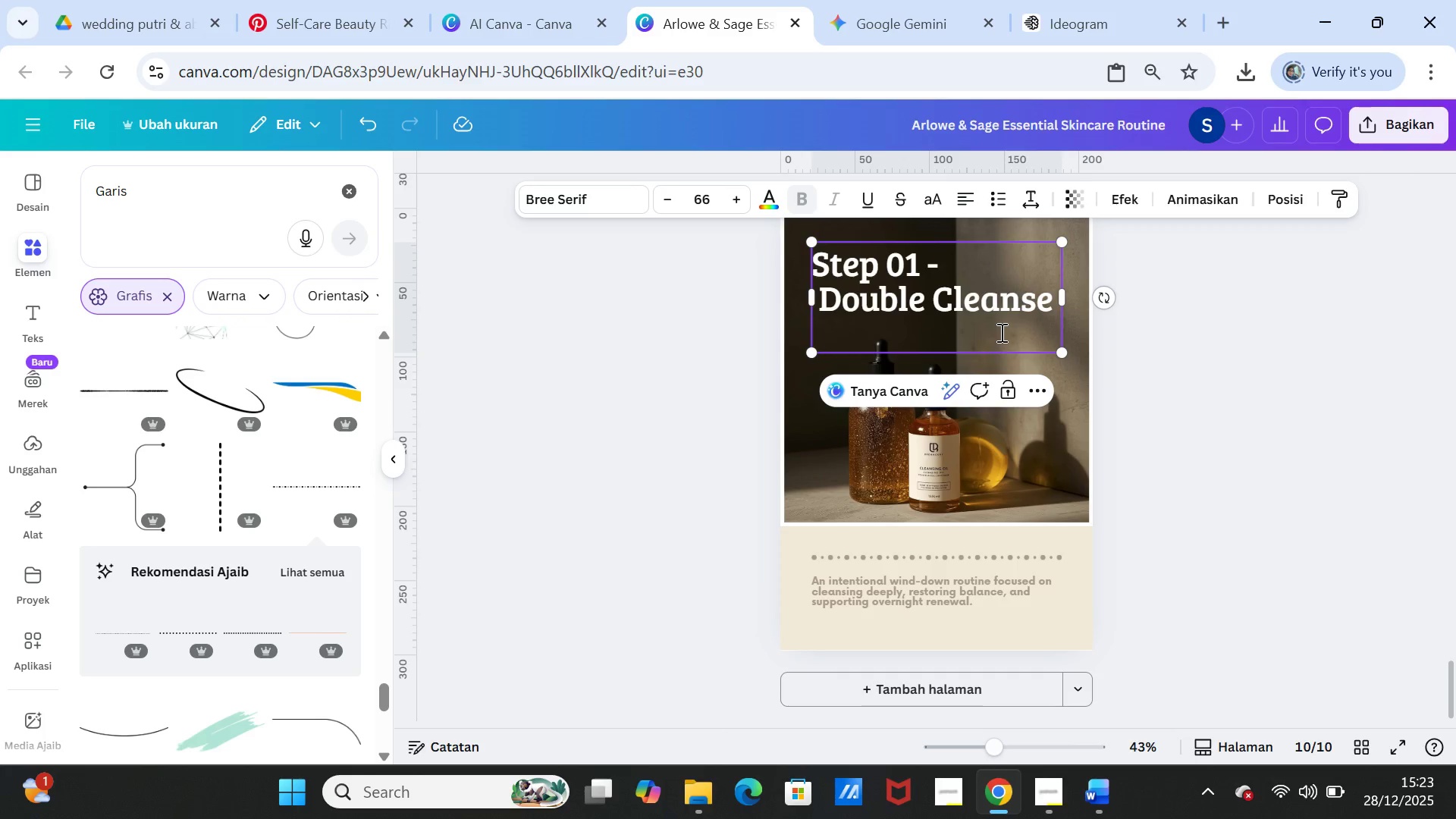 
key(Backspace)
 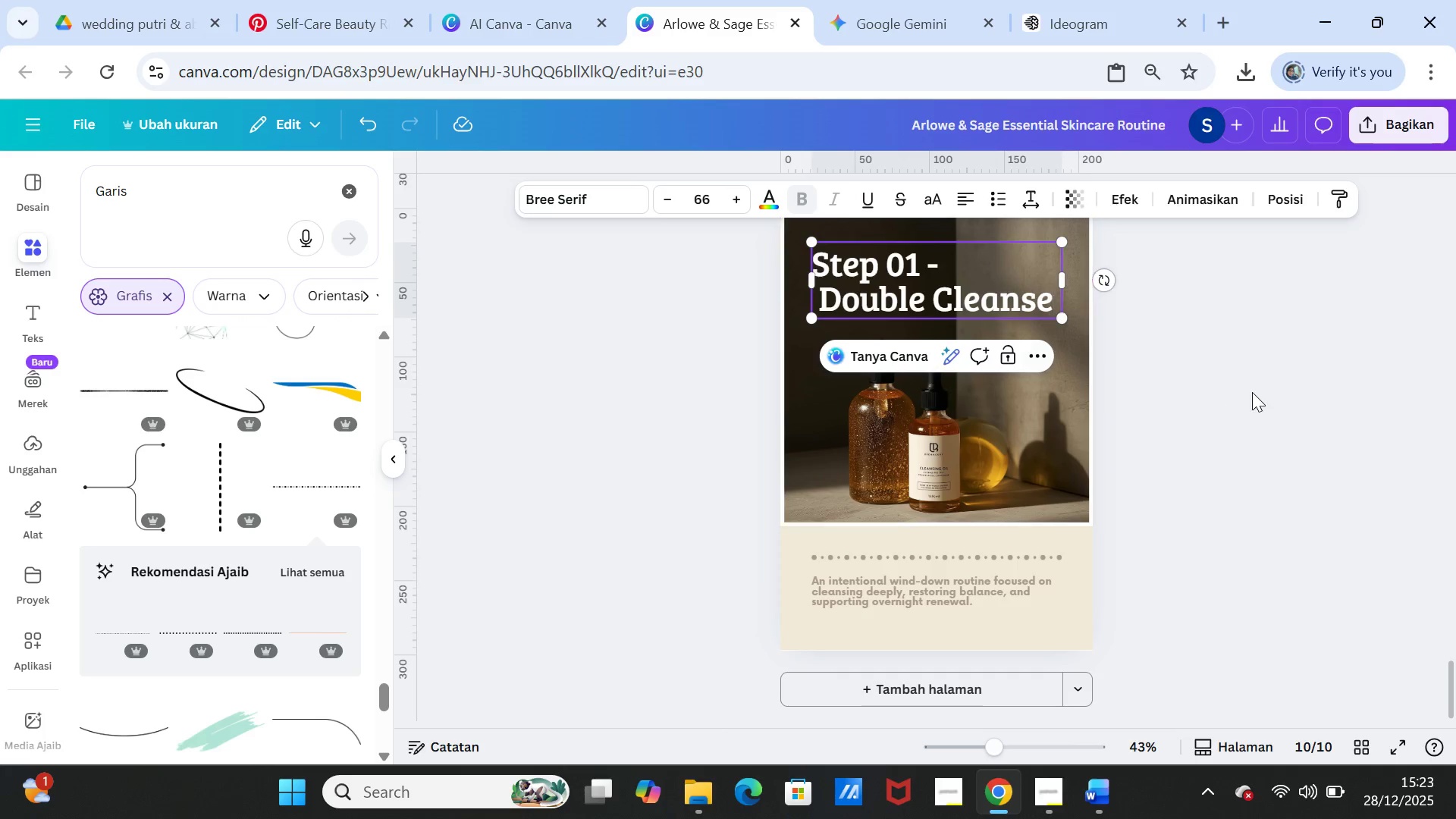 
left_click([1252, 392])
 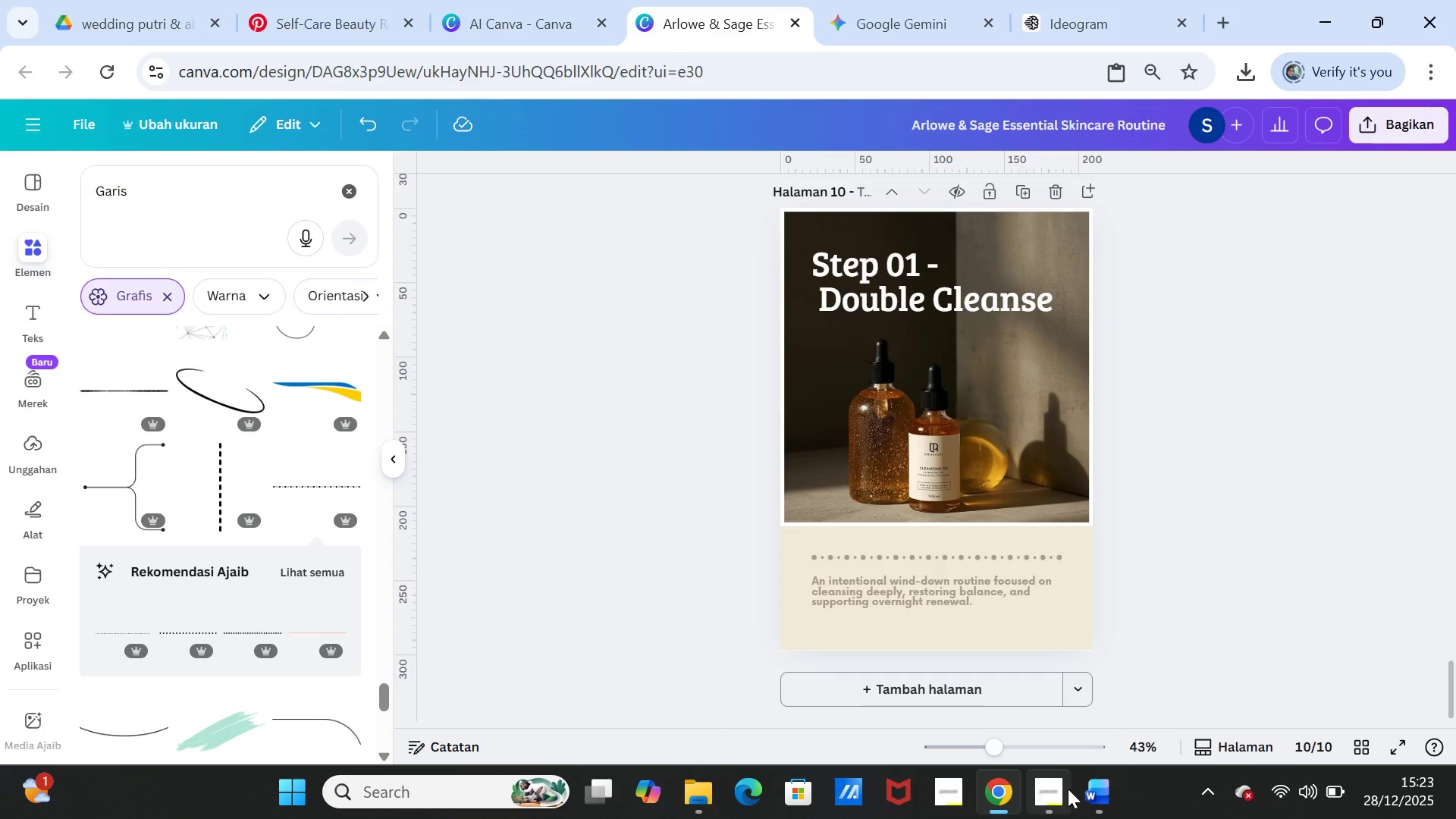 
scroll: coordinate [1142, 497], scroll_direction: up, amount: 15.0
 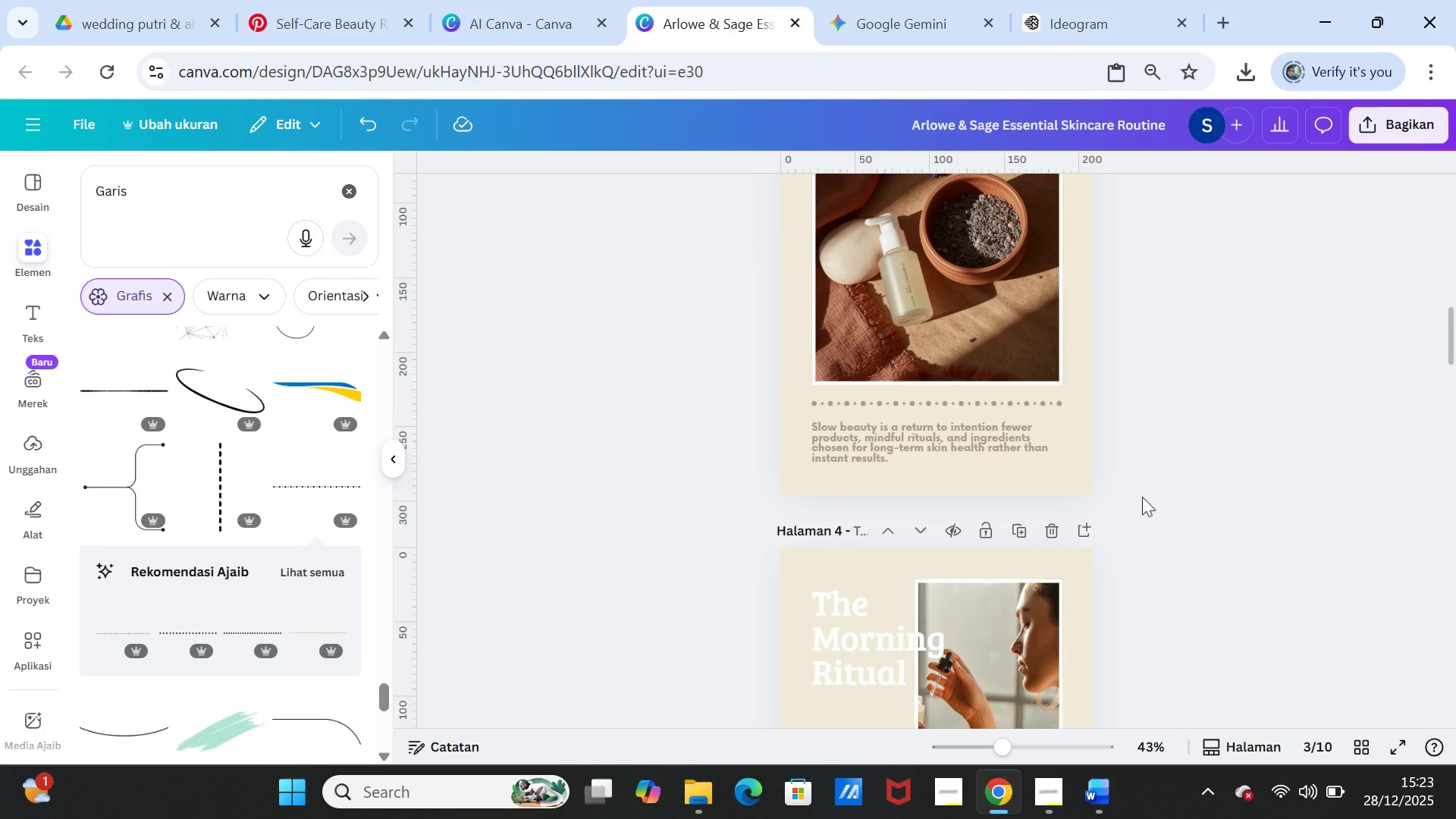 
scroll: coordinate [1142, 497], scroll_direction: down, amount: 5.0
 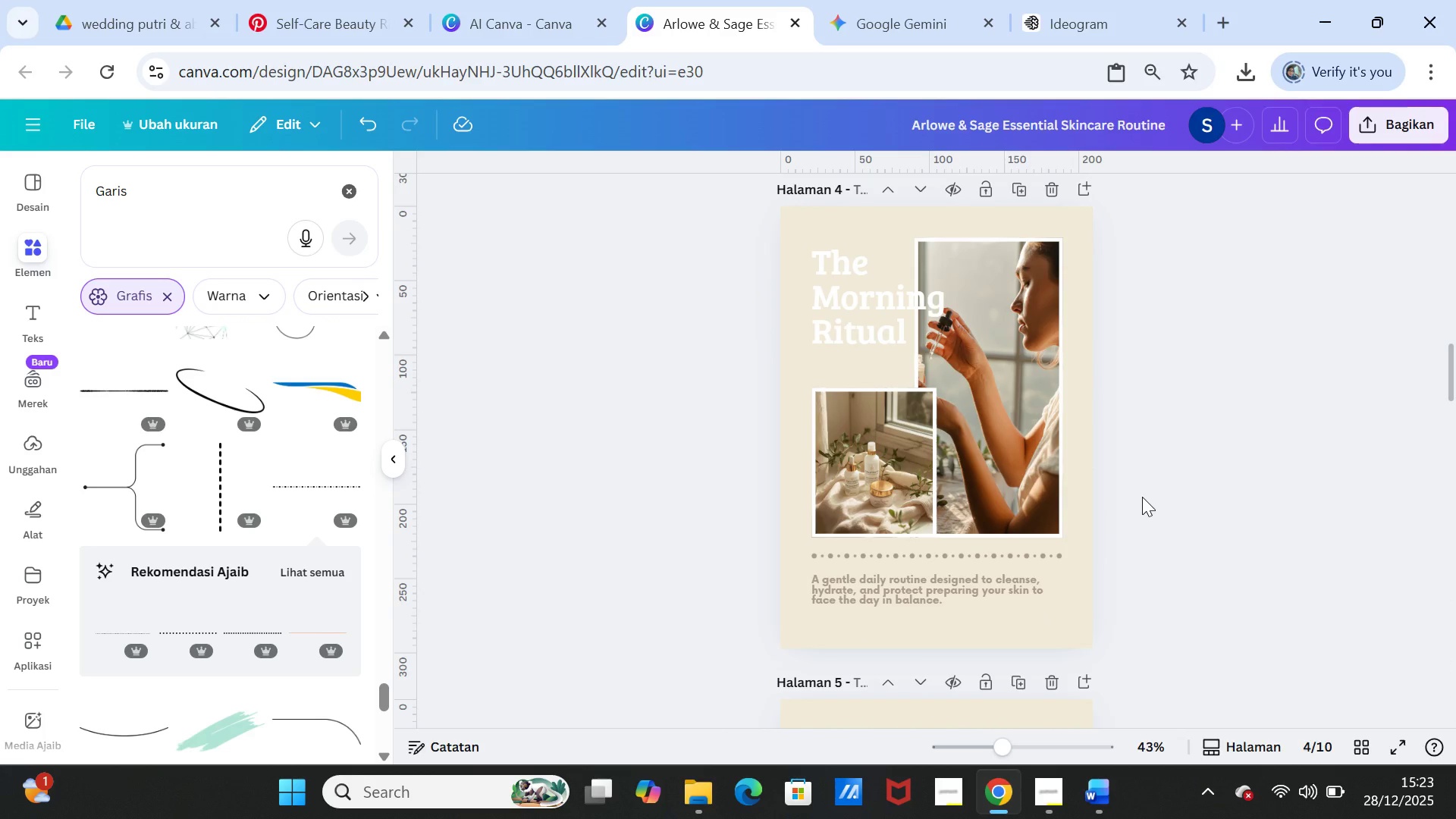 
wait(5.9)
 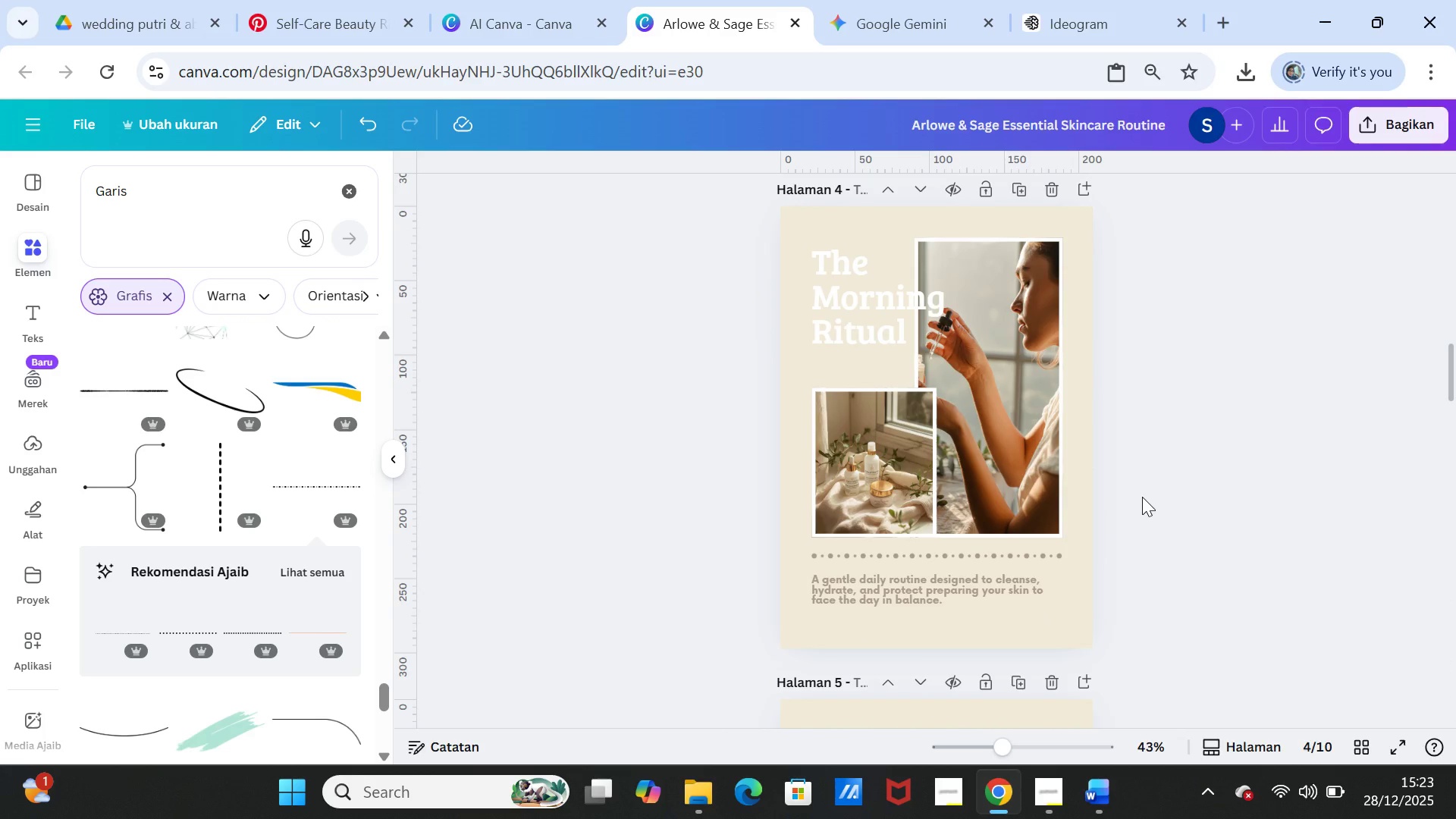 
scroll: coordinate [1142, 497], scroll_direction: up, amount: 8.0
 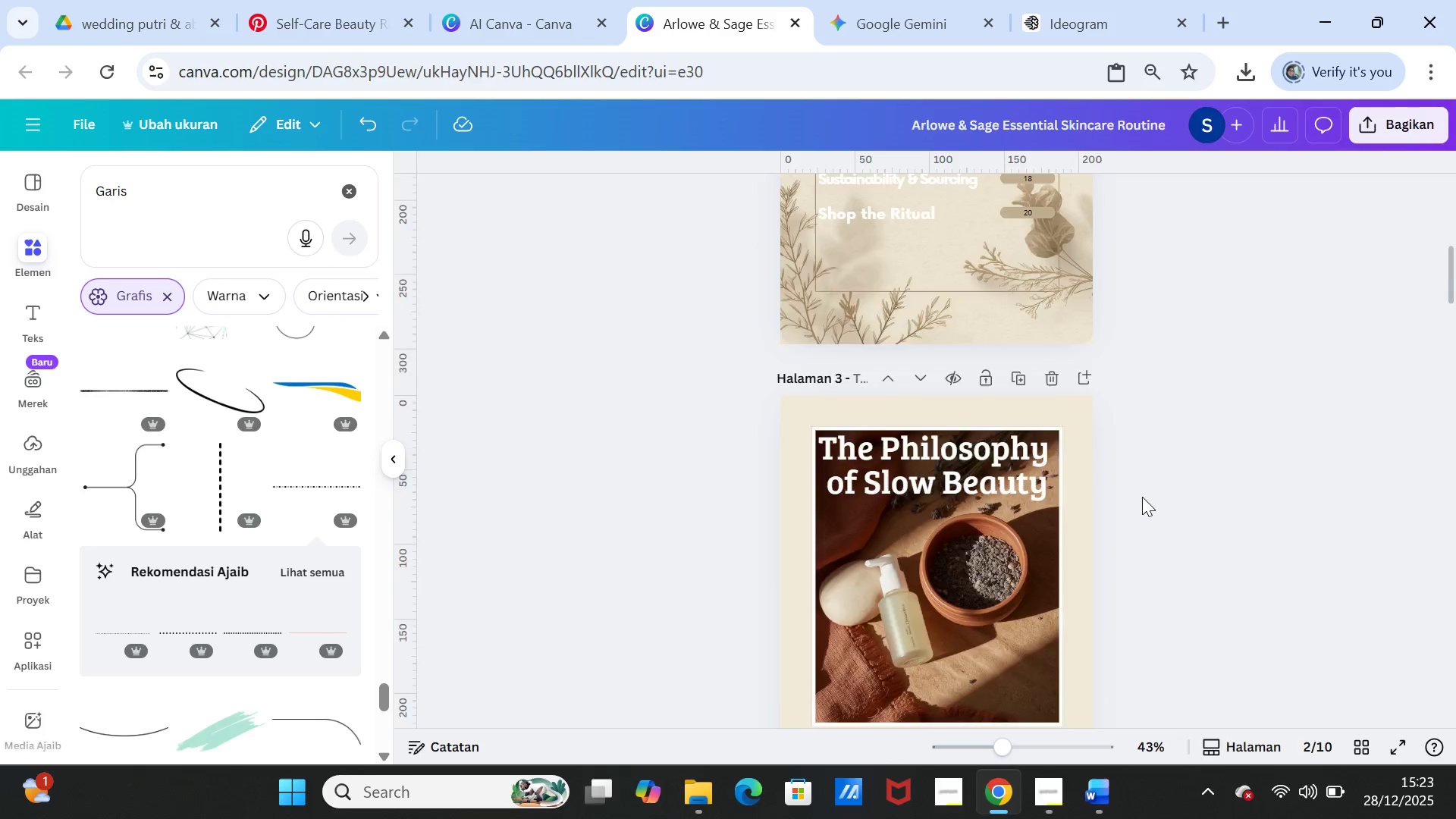 
scroll: coordinate [1142, 492], scroll_direction: down, amount: 36.0
 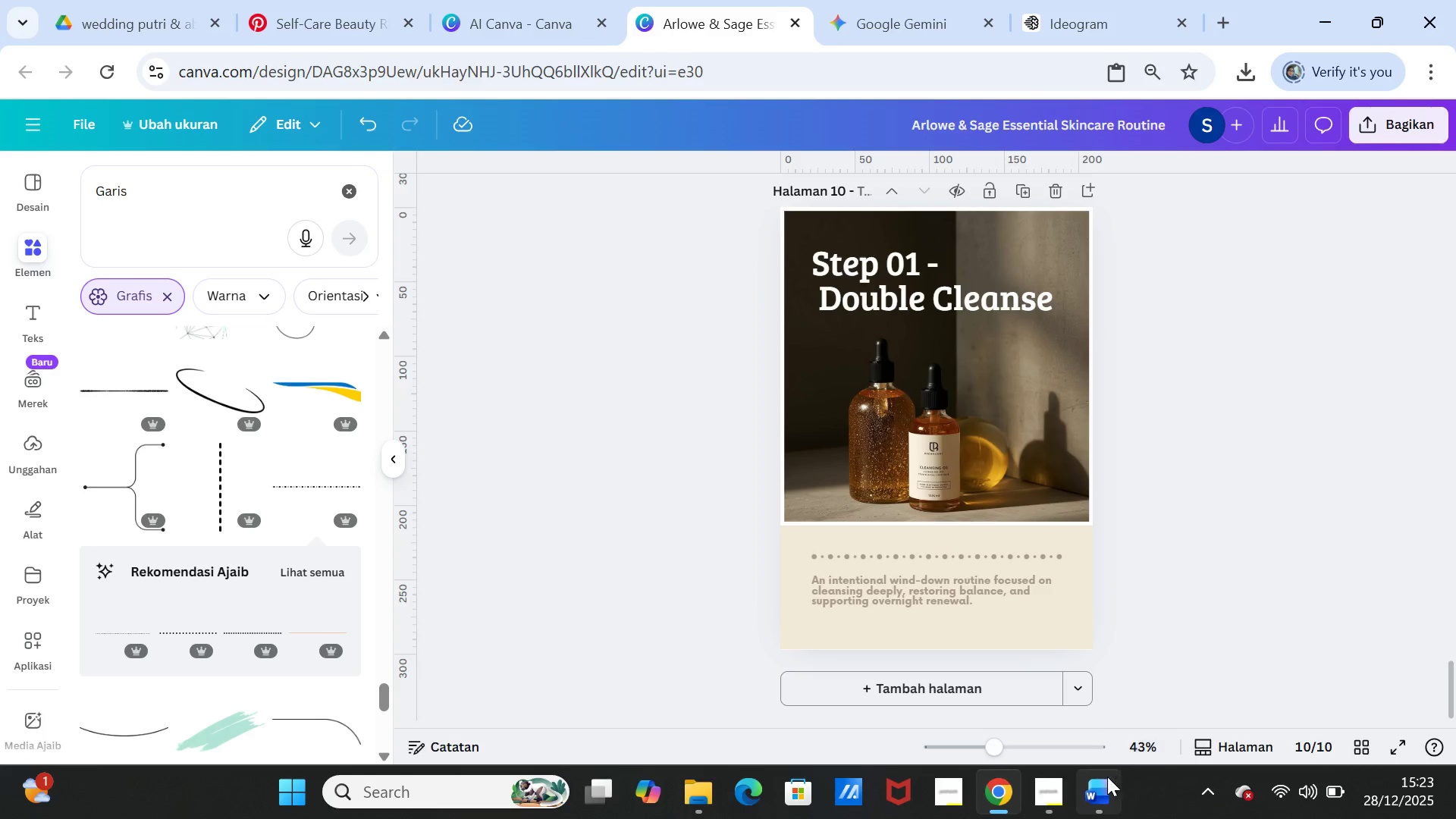 
left_click([1090, 784])
 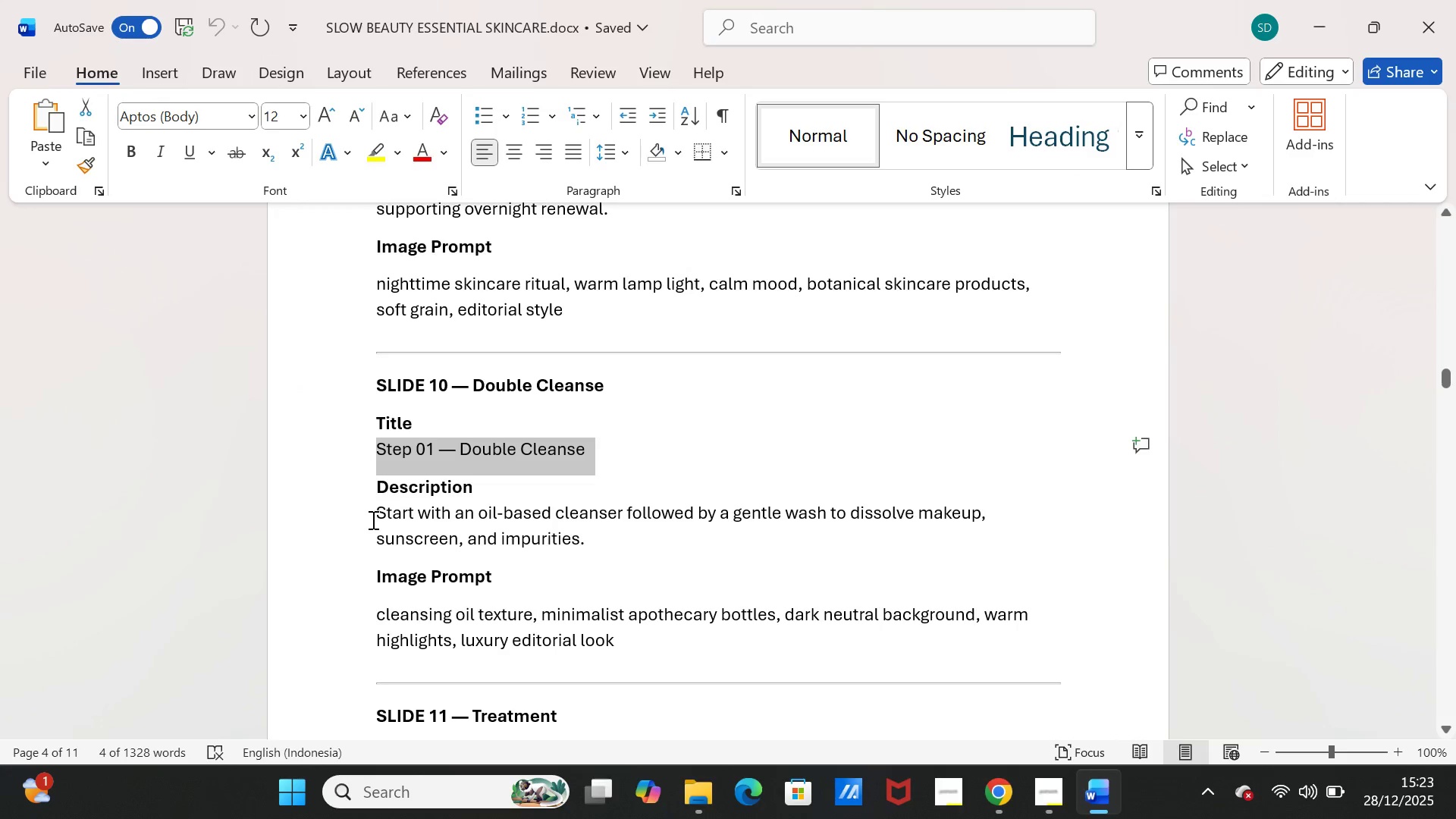 
left_click_drag(start_coordinate=[372, 519], to_coordinate=[592, 528])
 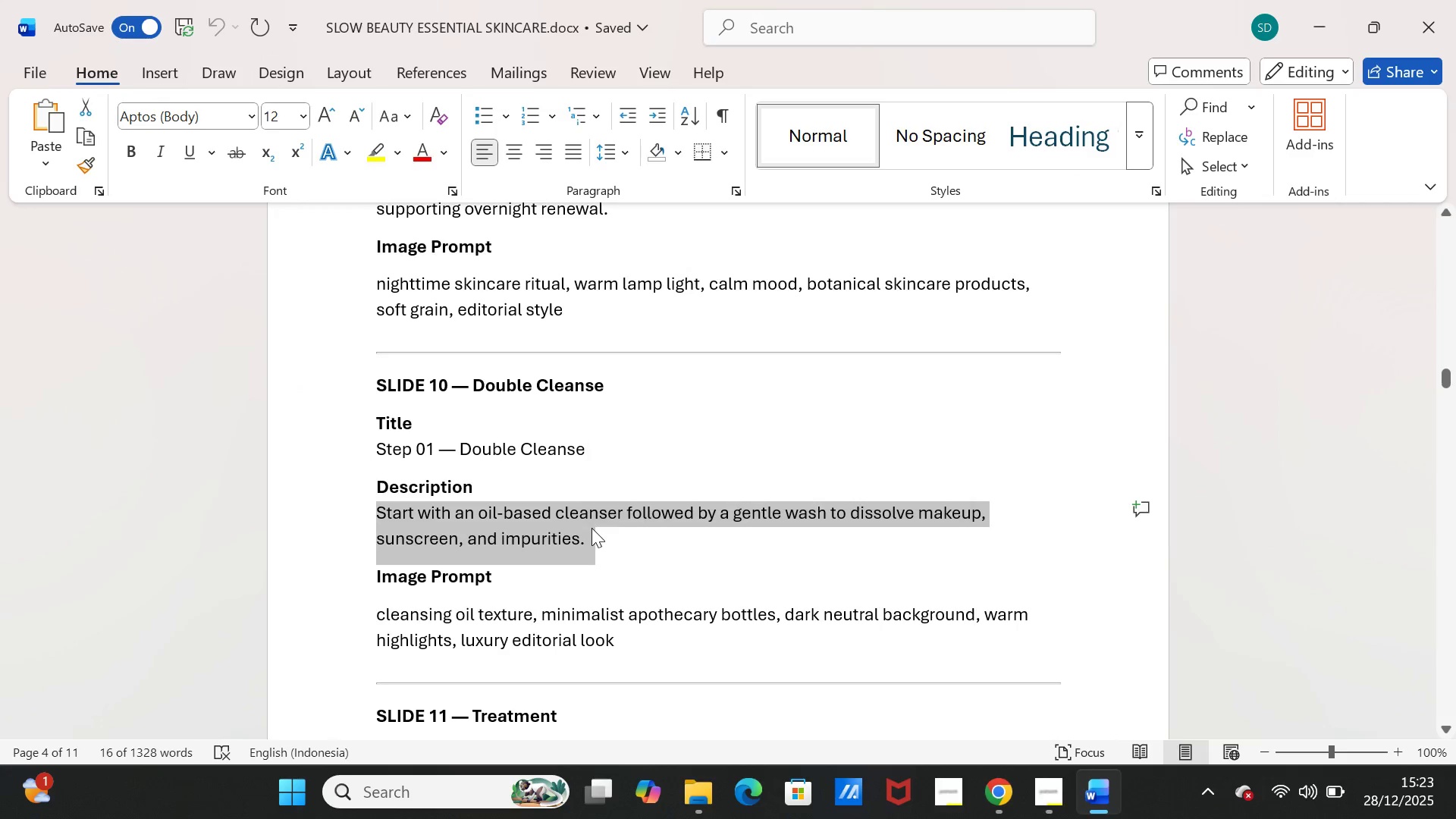 
key(Control+C)
 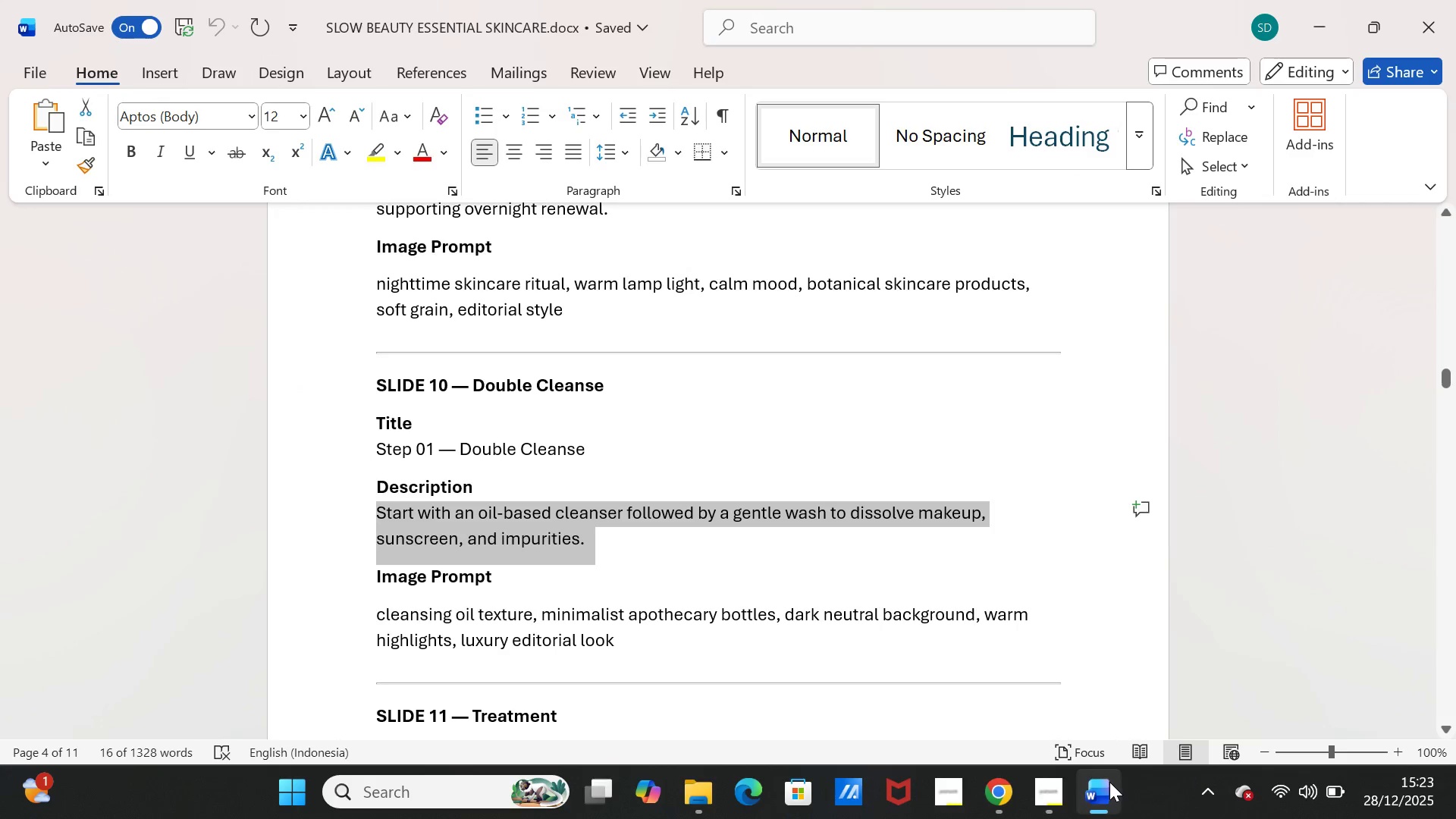 
left_click([1109, 782])
 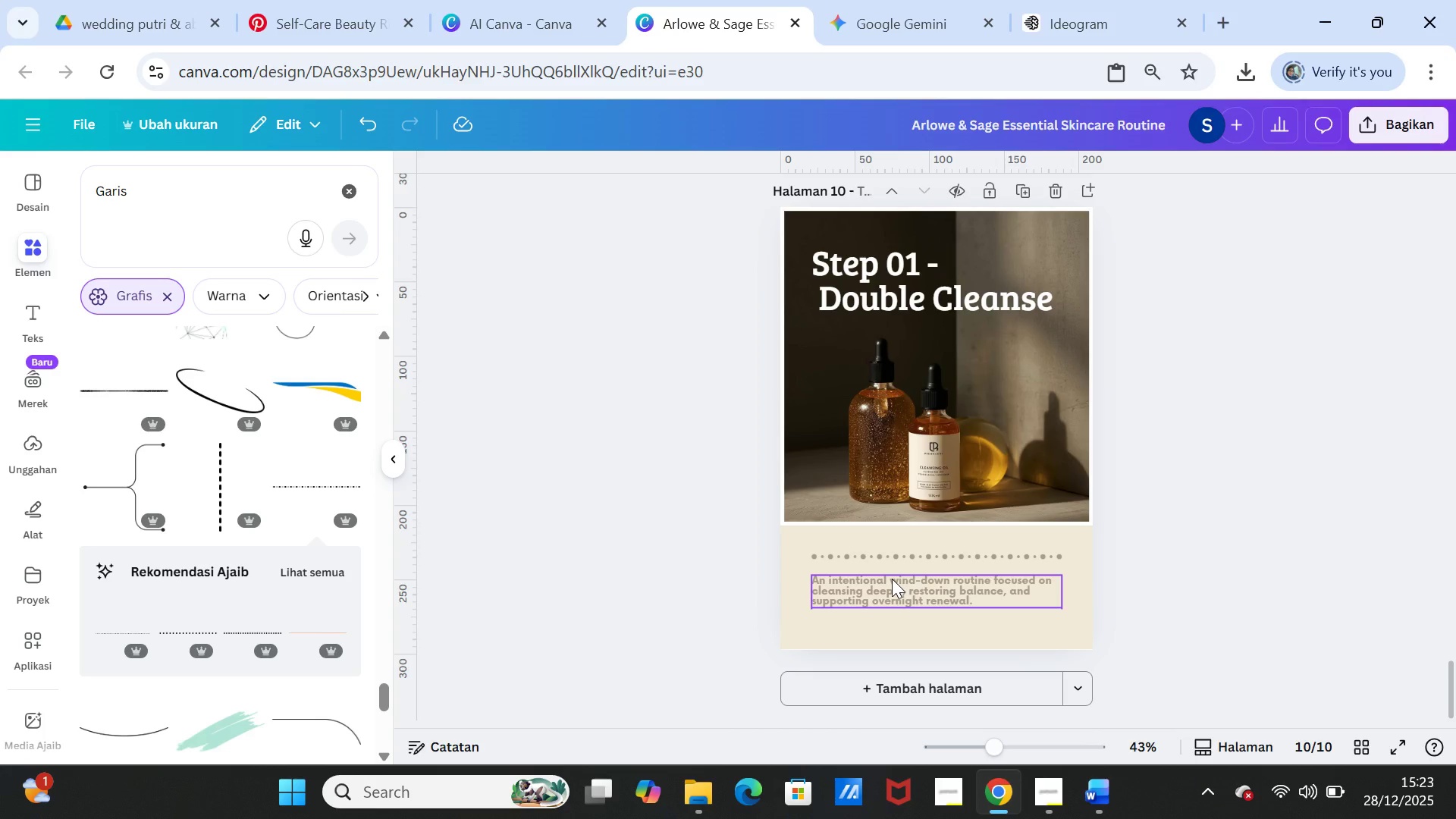 
double_click([892, 579])
 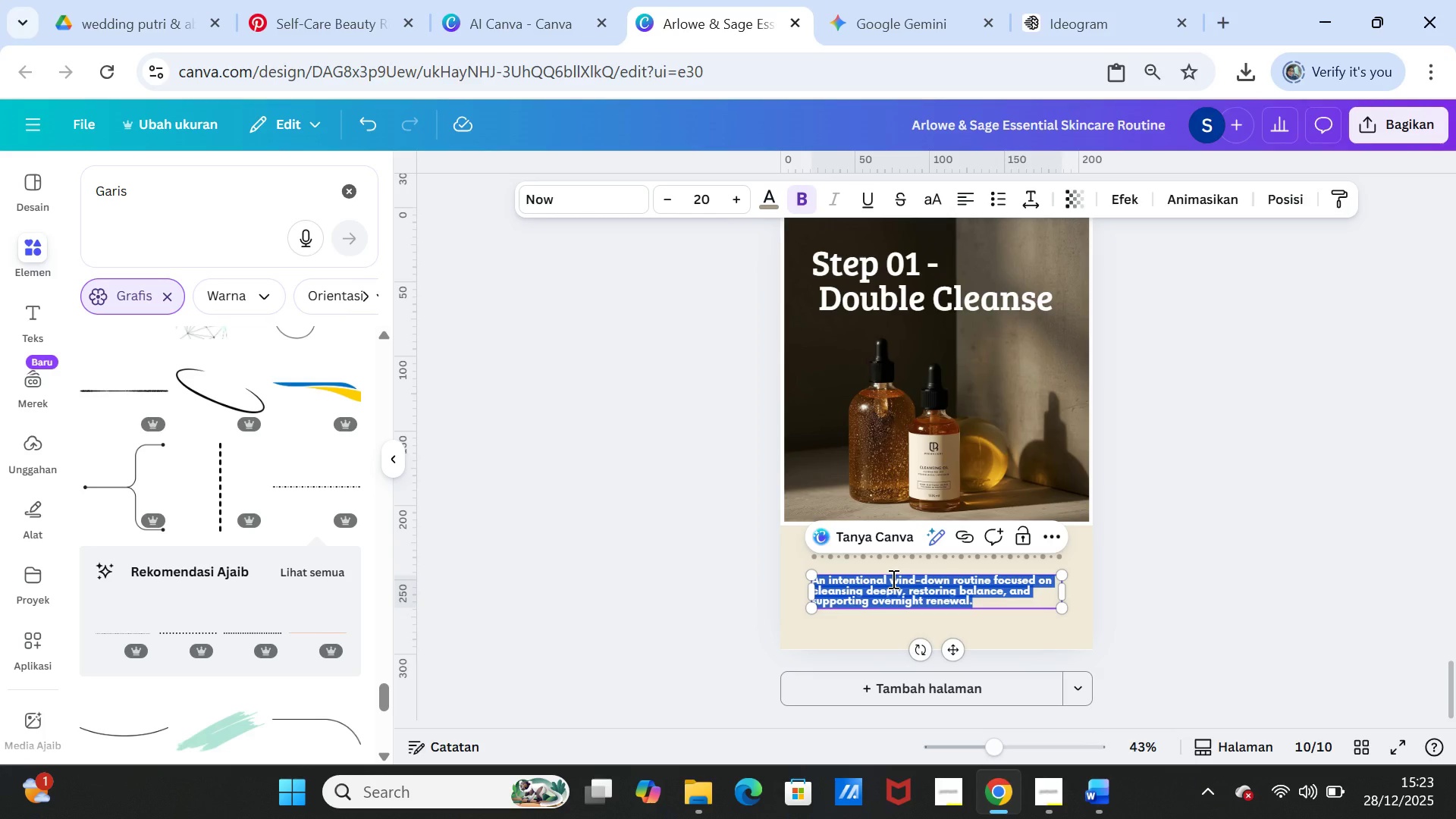 
key(Control+V)
 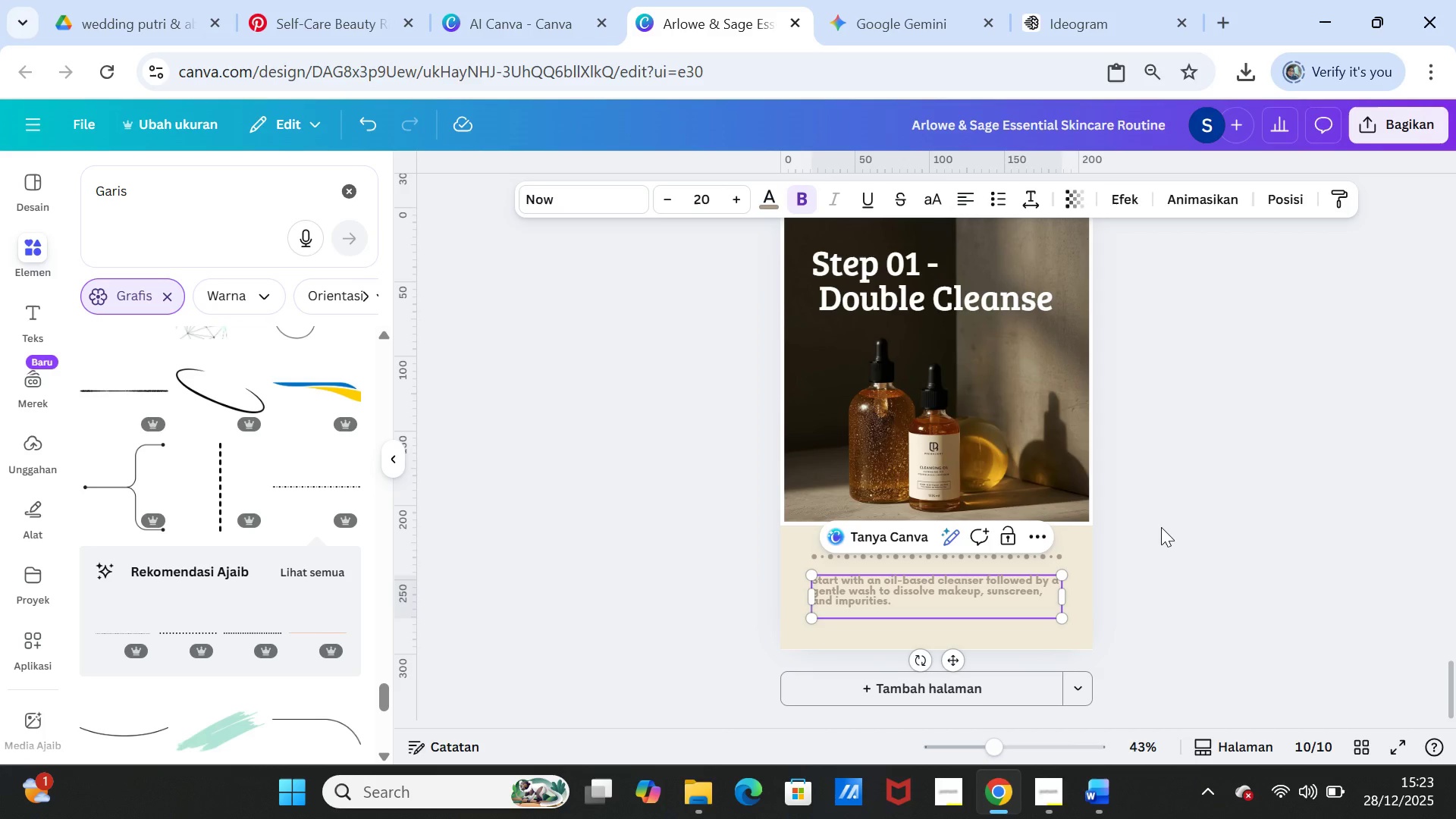 
key(Backspace)
 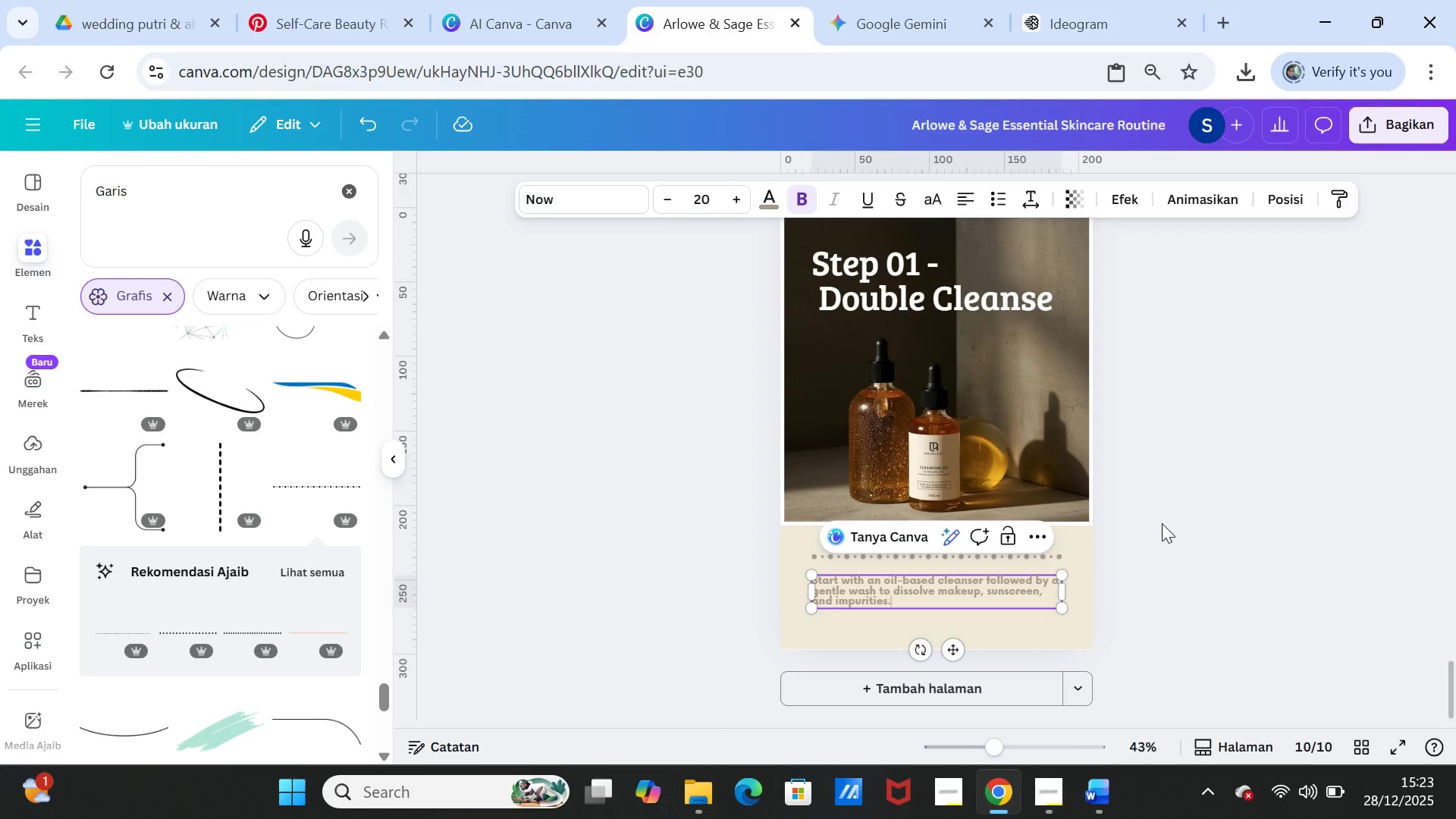 
left_click([1162, 523])
 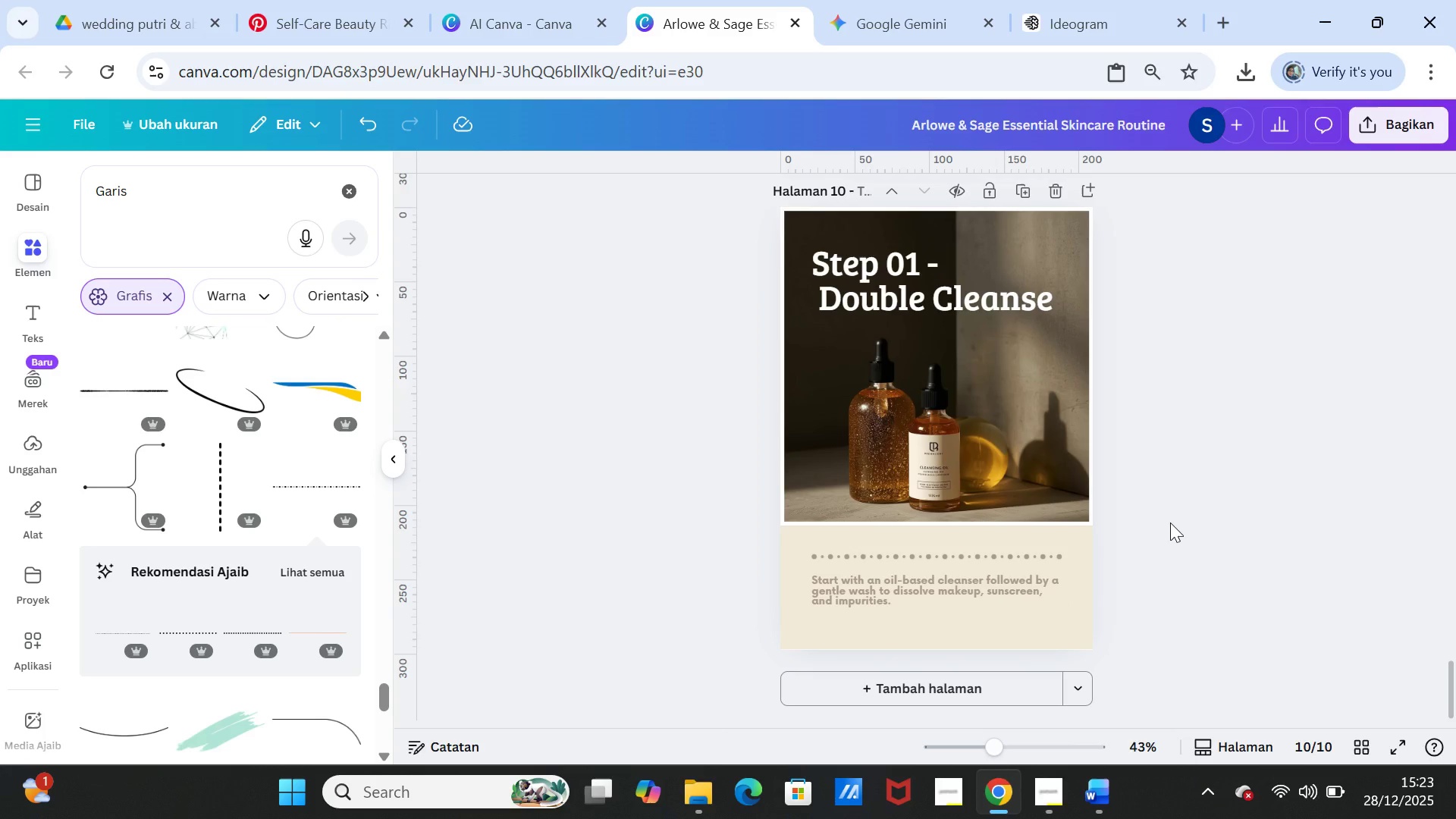 
scroll: coordinate [1170, 522], scroll_direction: up, amount: 4.0
 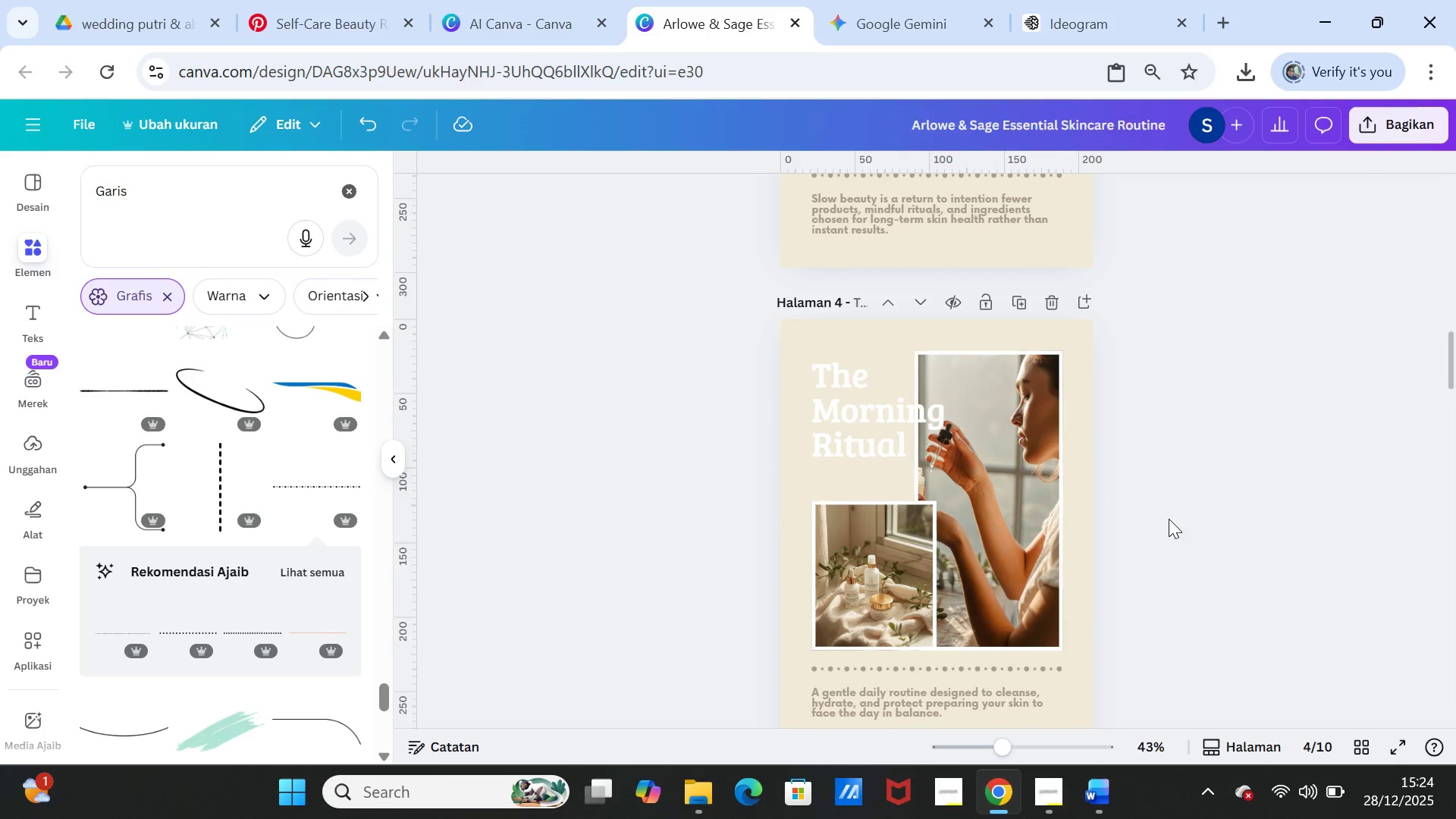 
left_click([894, 563])
 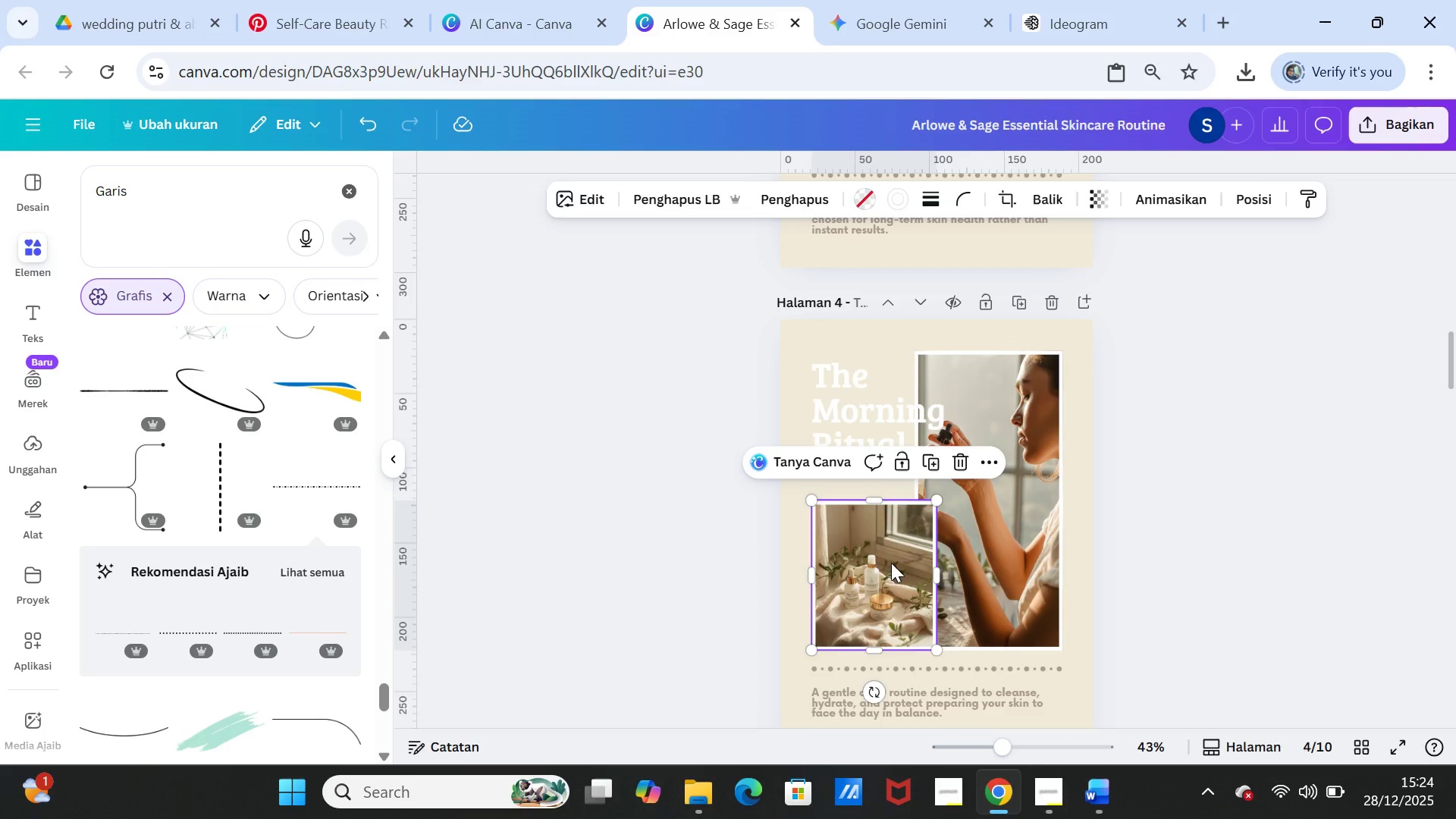 
key(Delete)
 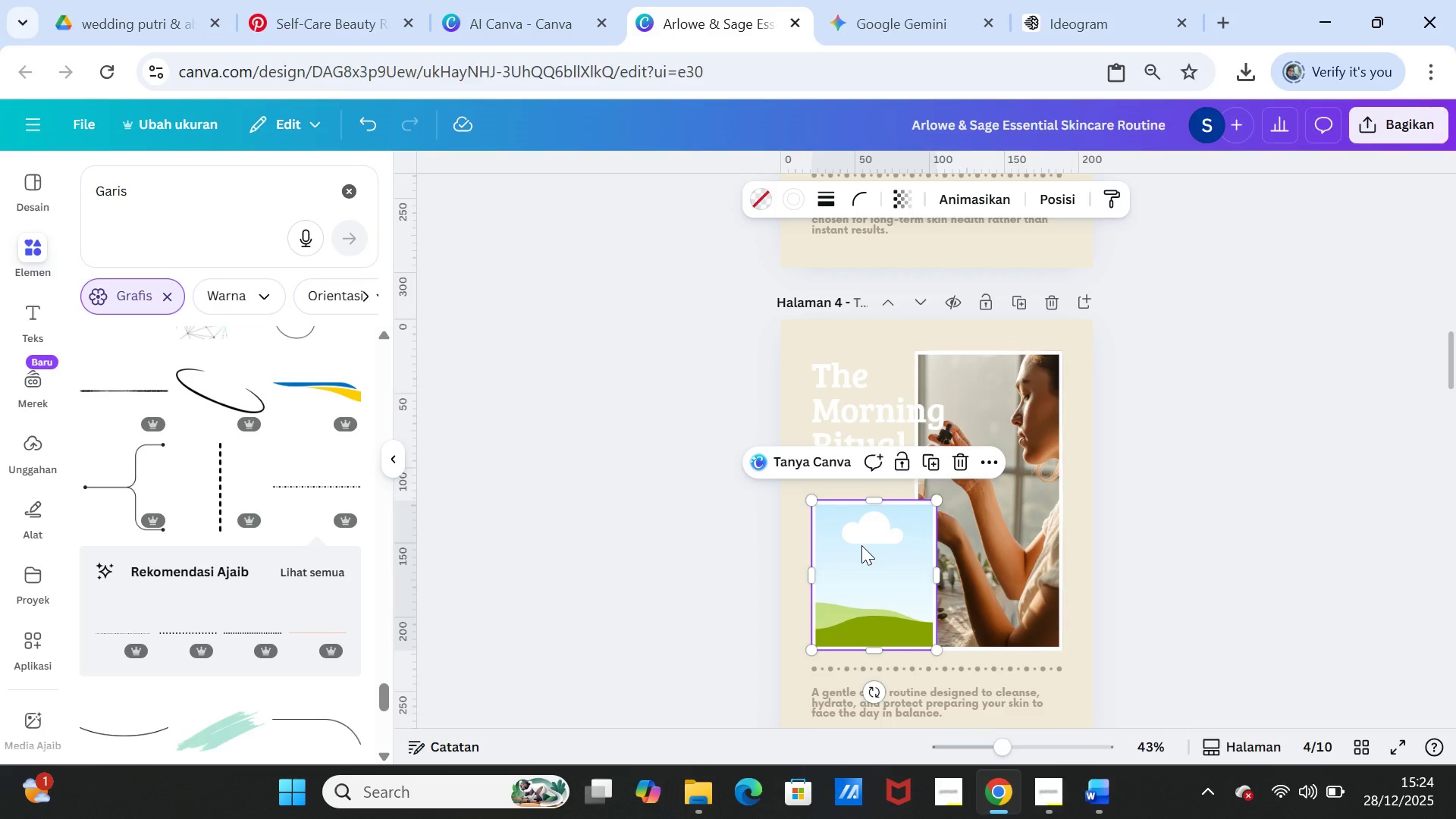 
left_click([861, 545])
 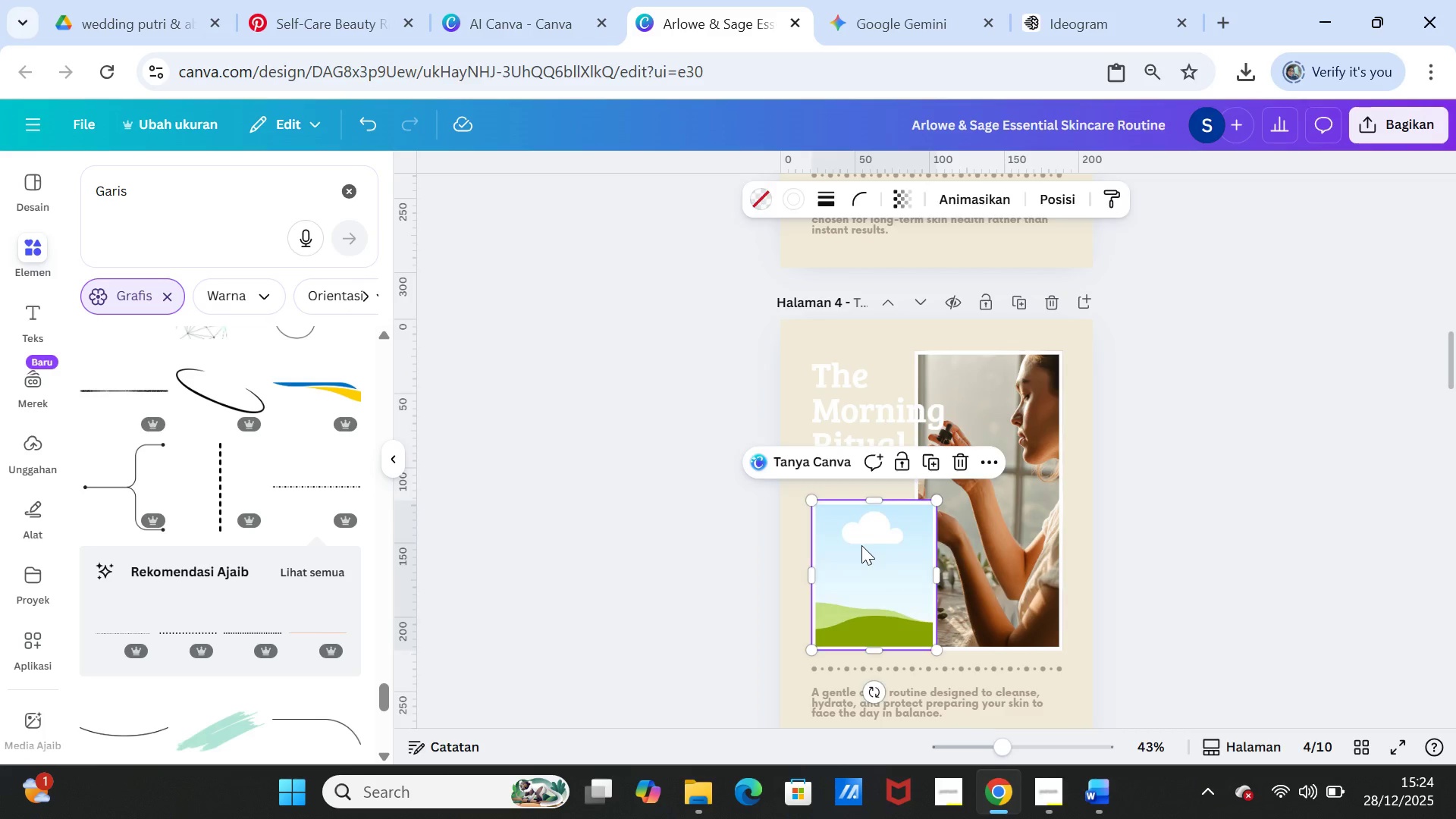 
key(Delete)
 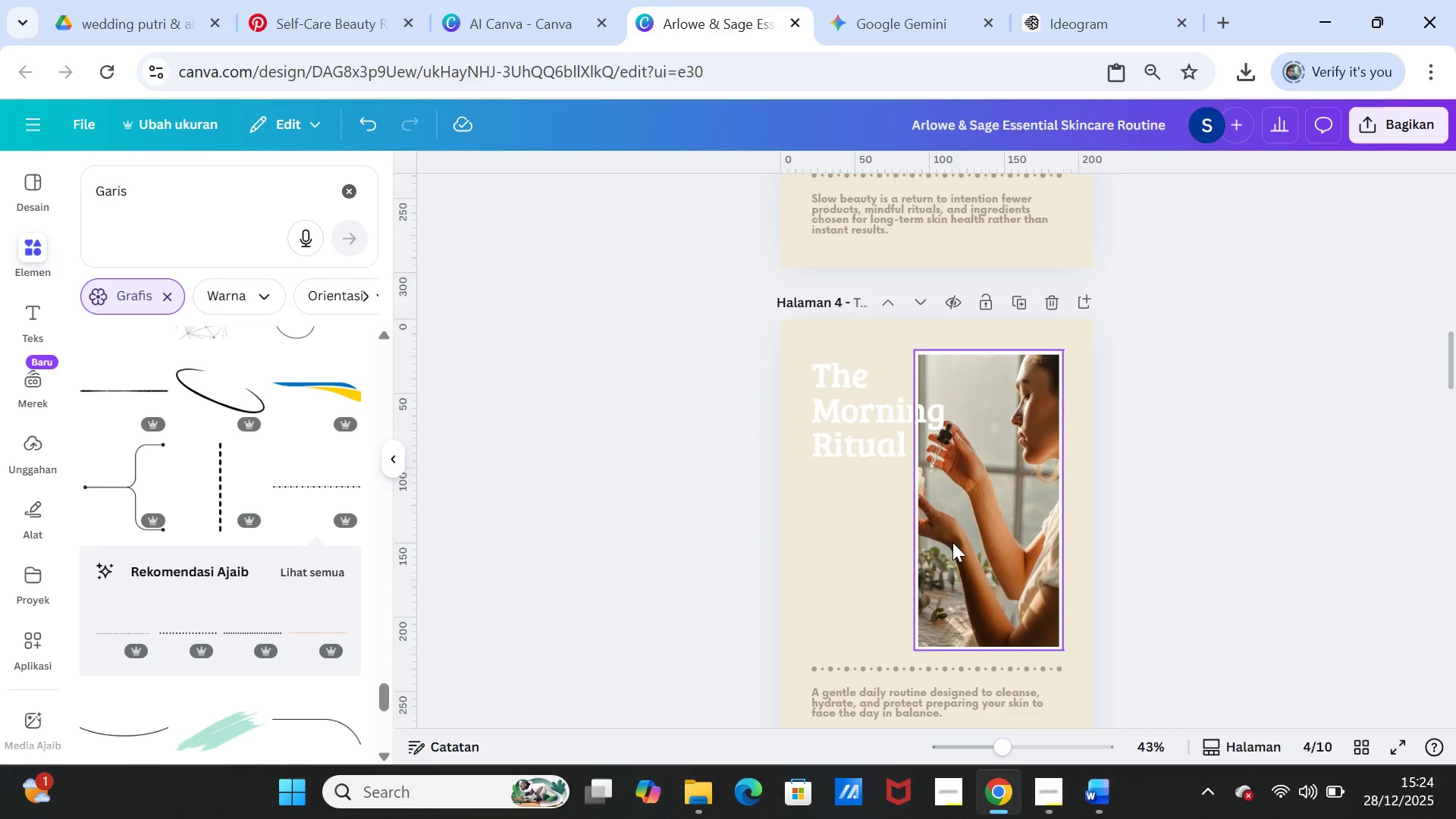 
left_click([952, 542])
 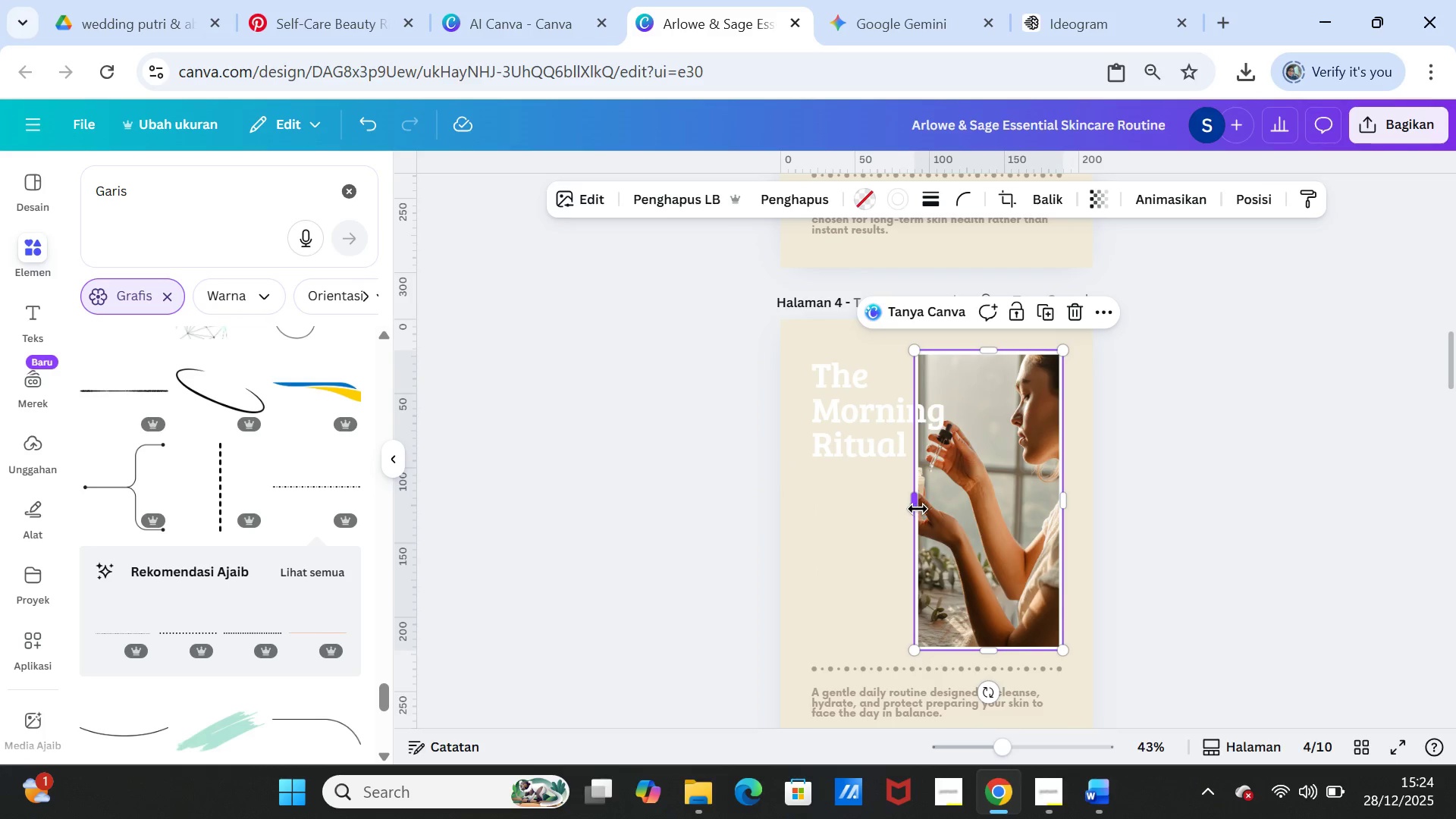 
left_click_drag(start_coordinate=[918, 509], to_coordinate=[783, 504])
 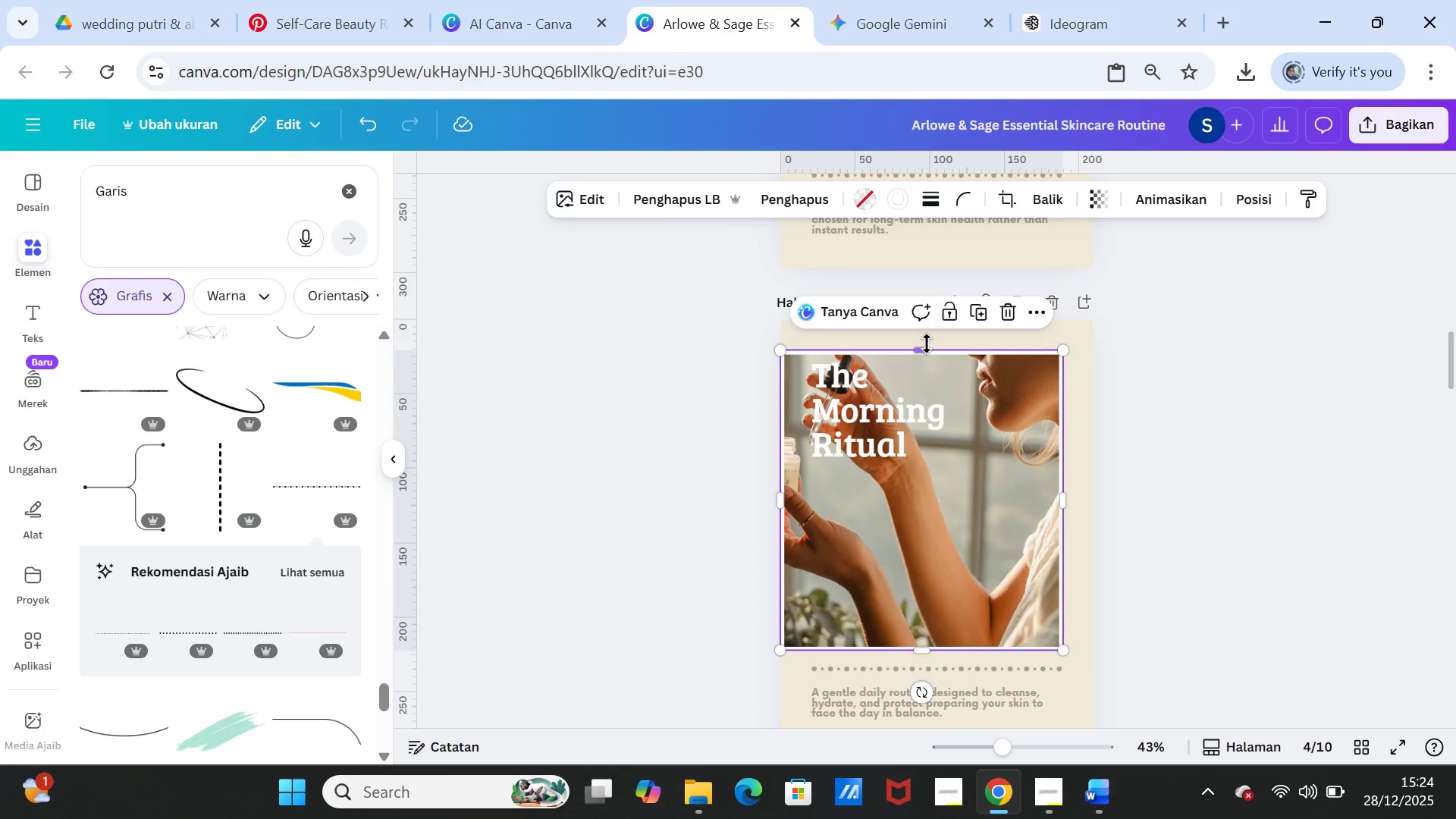 
left_click_drag(start_coordinate=[924, 344], to_coordinate=[924, 313])
 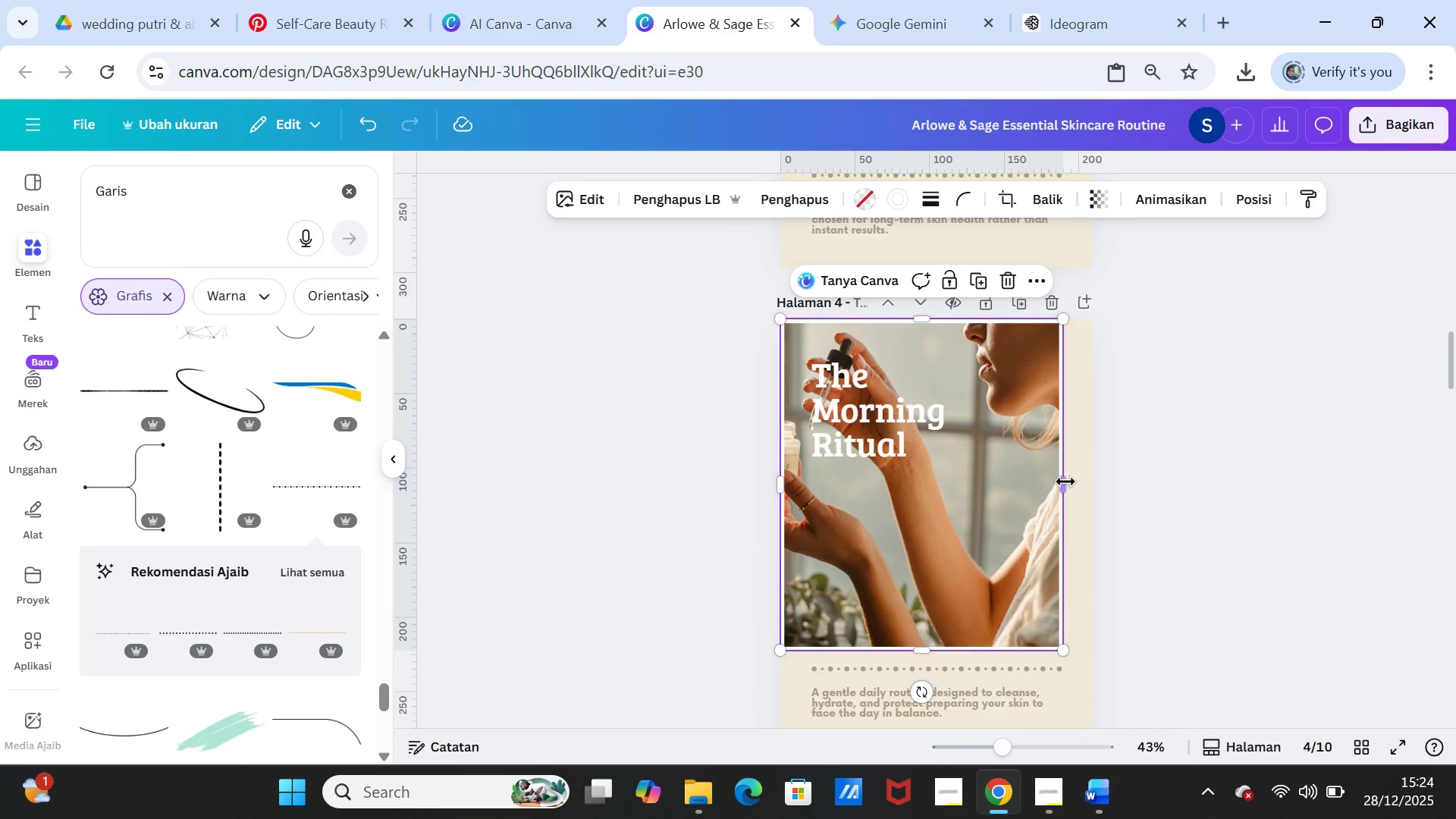 
left_click_drag(start_coordinate=[1065, 482], to_coordinate=[1094, 482])
 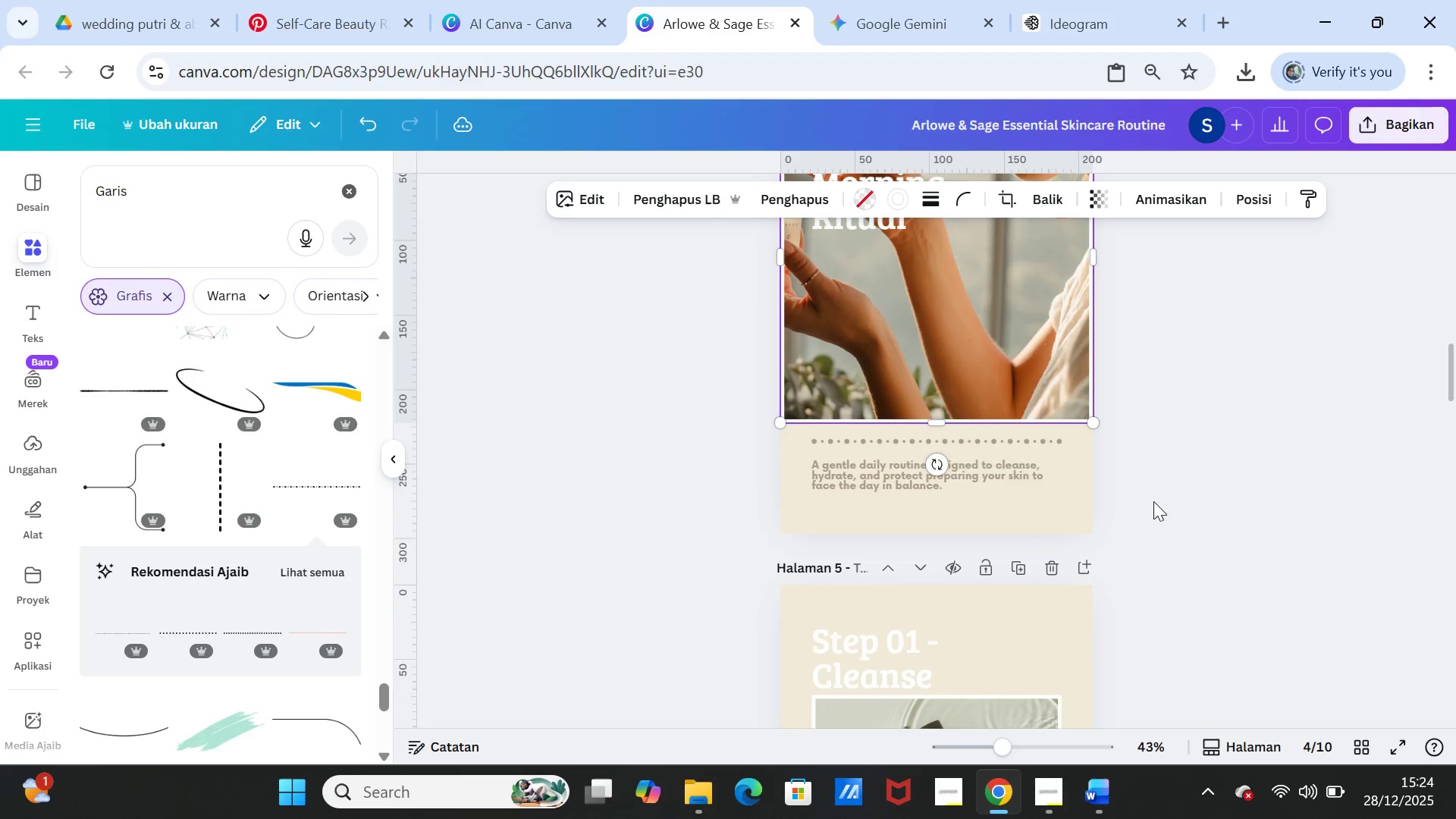 
scroll: coordinate [1153, 501], scroll_direction: down, amount: 2.0
 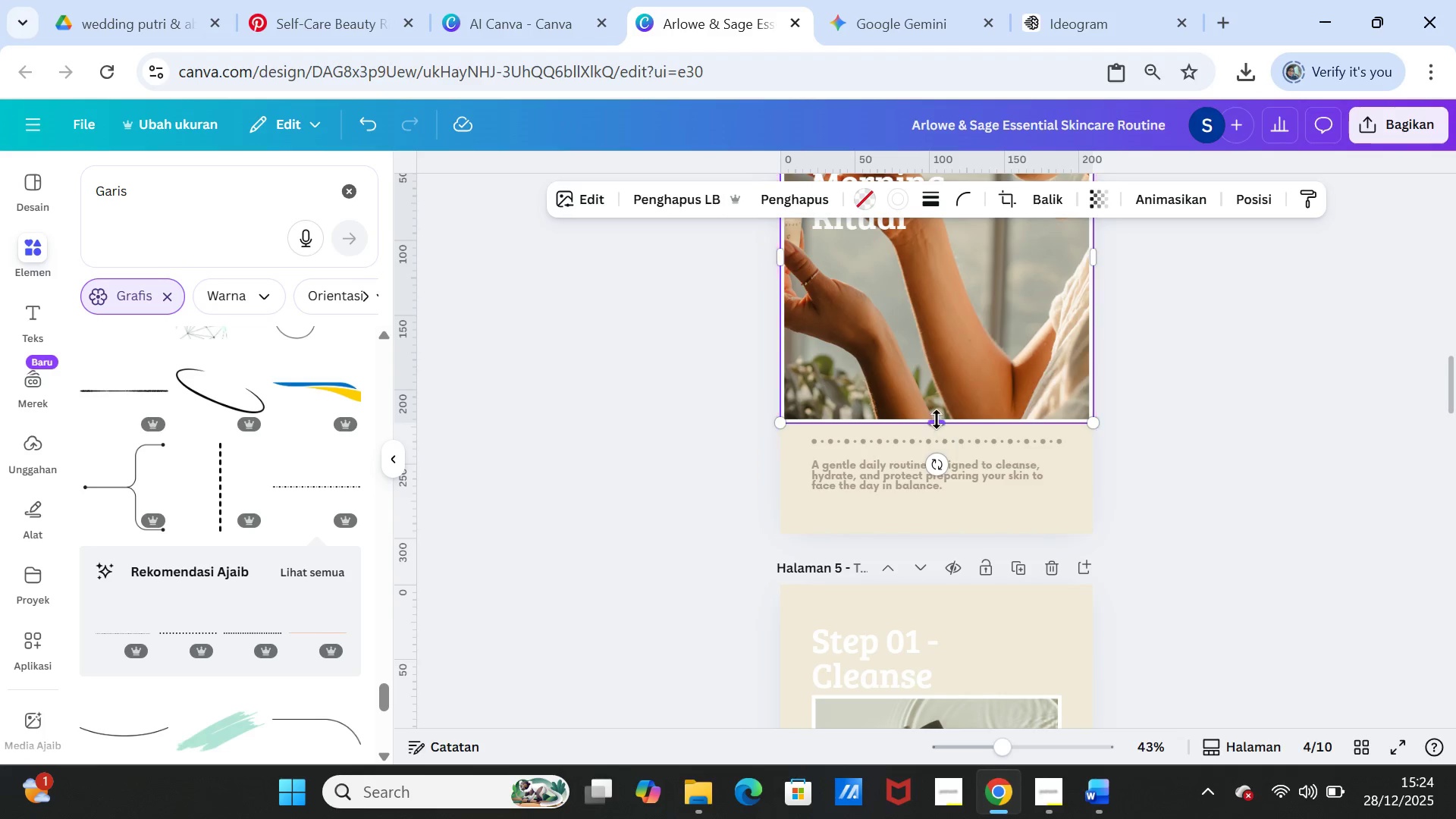 
left_click_drag(start_coordinate=[937, 419], to_coordinate=[934, 532])
 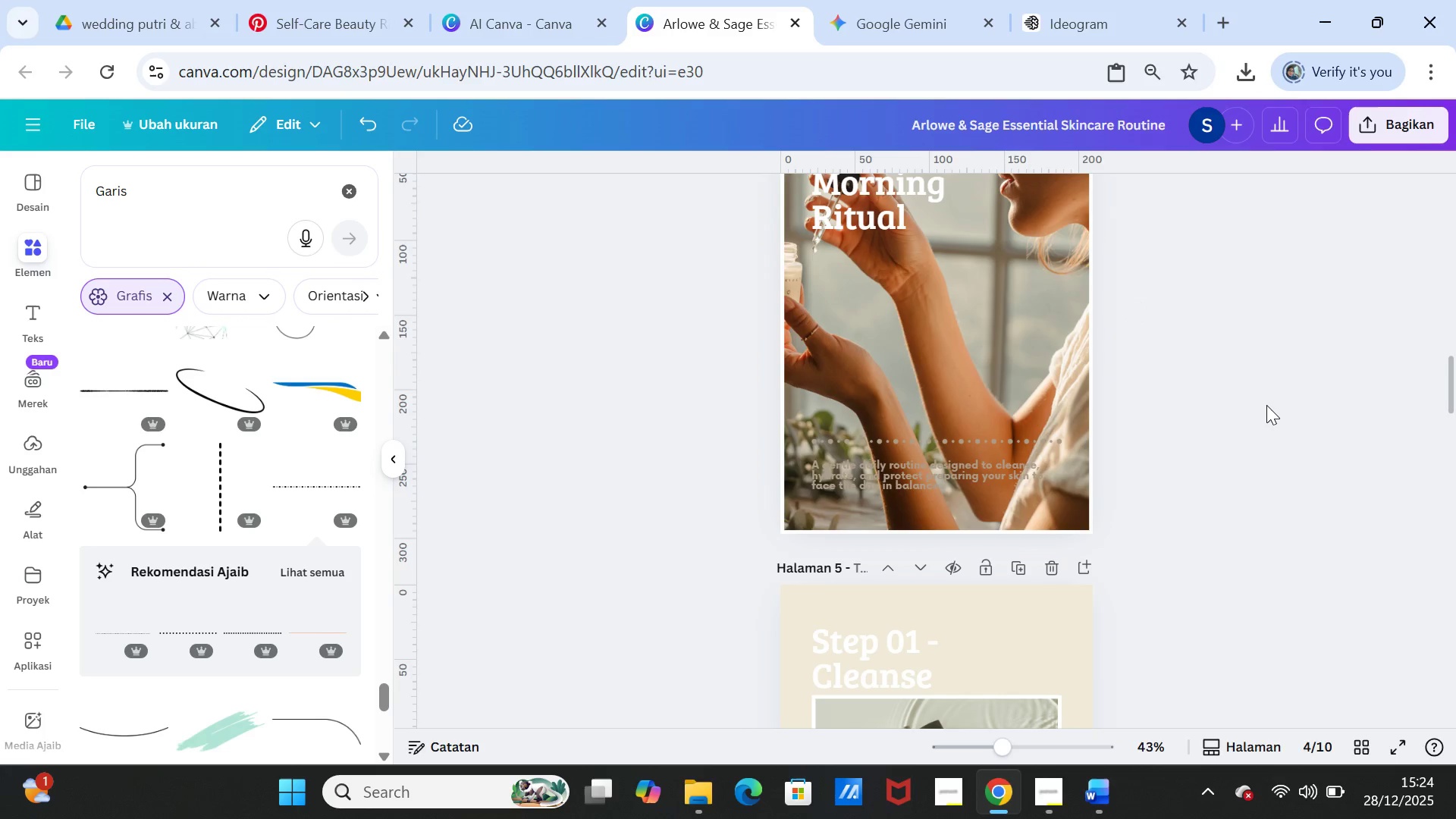 
left_click([1266, 405])
 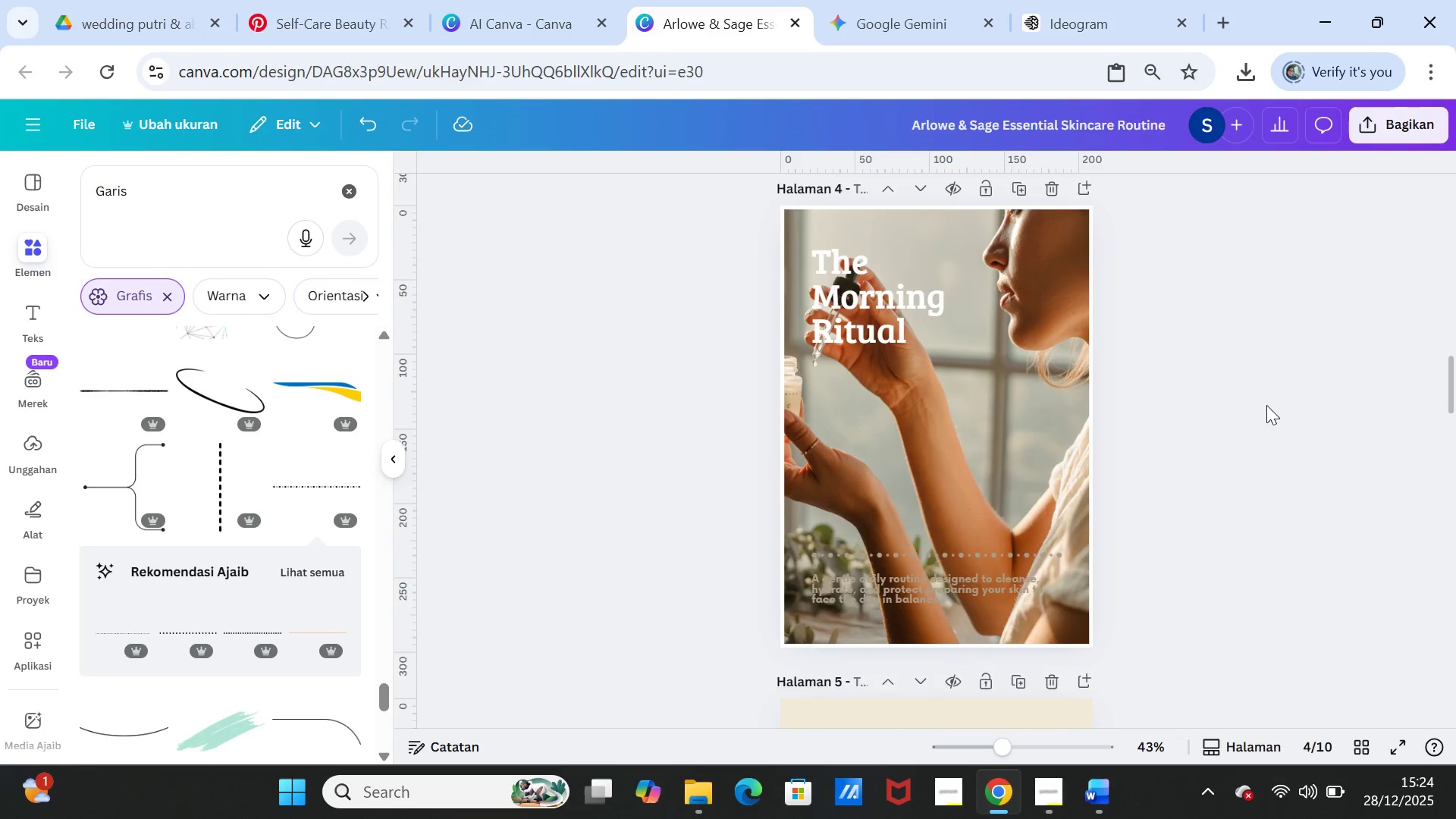 
scroll: coordinate [1266, 405], scroll_direction: up, amount: 2.0
 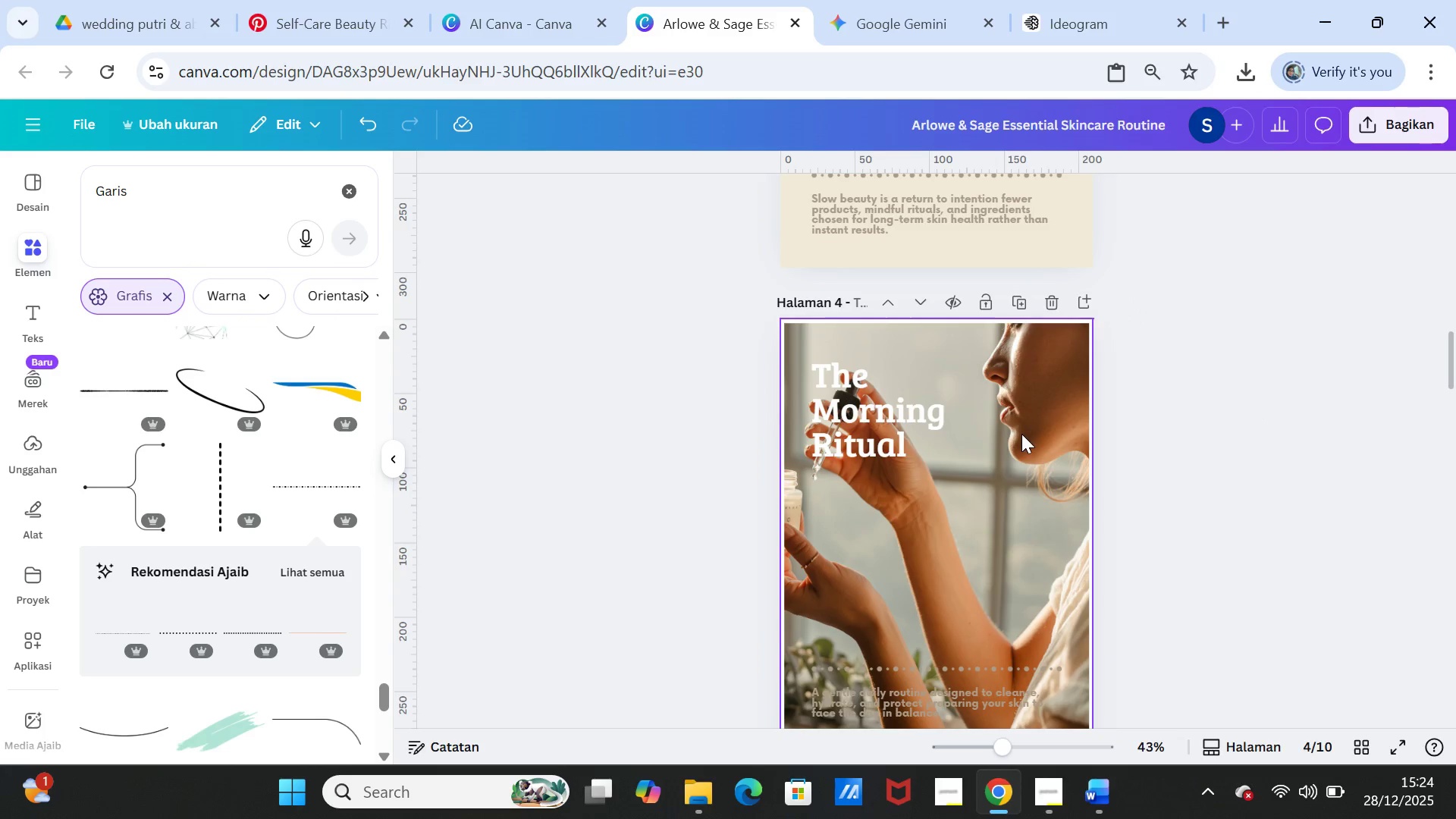 
left_click([1021, 435])
 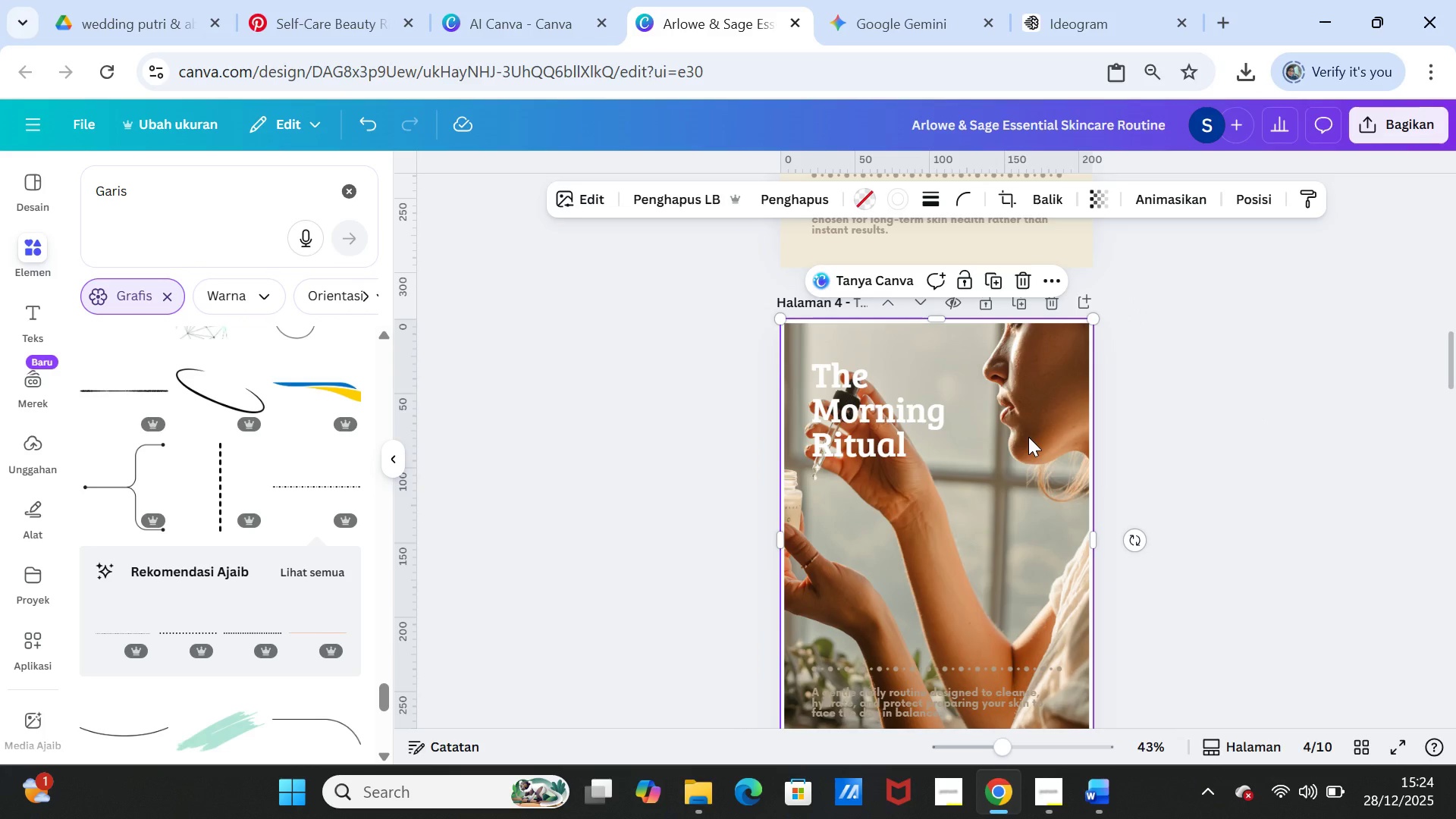 
key(Delete)
 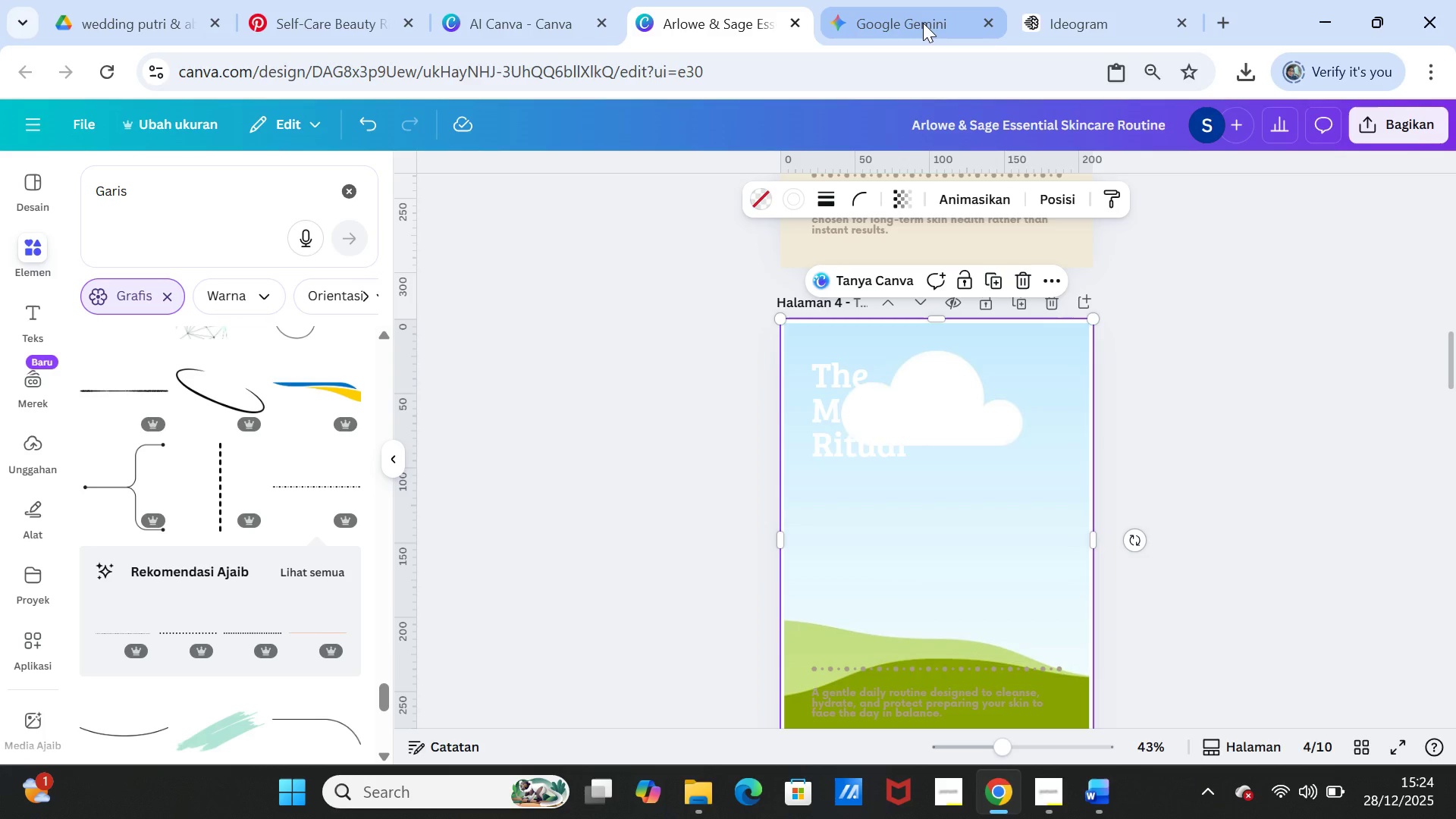 
left_click([1063, 8])
 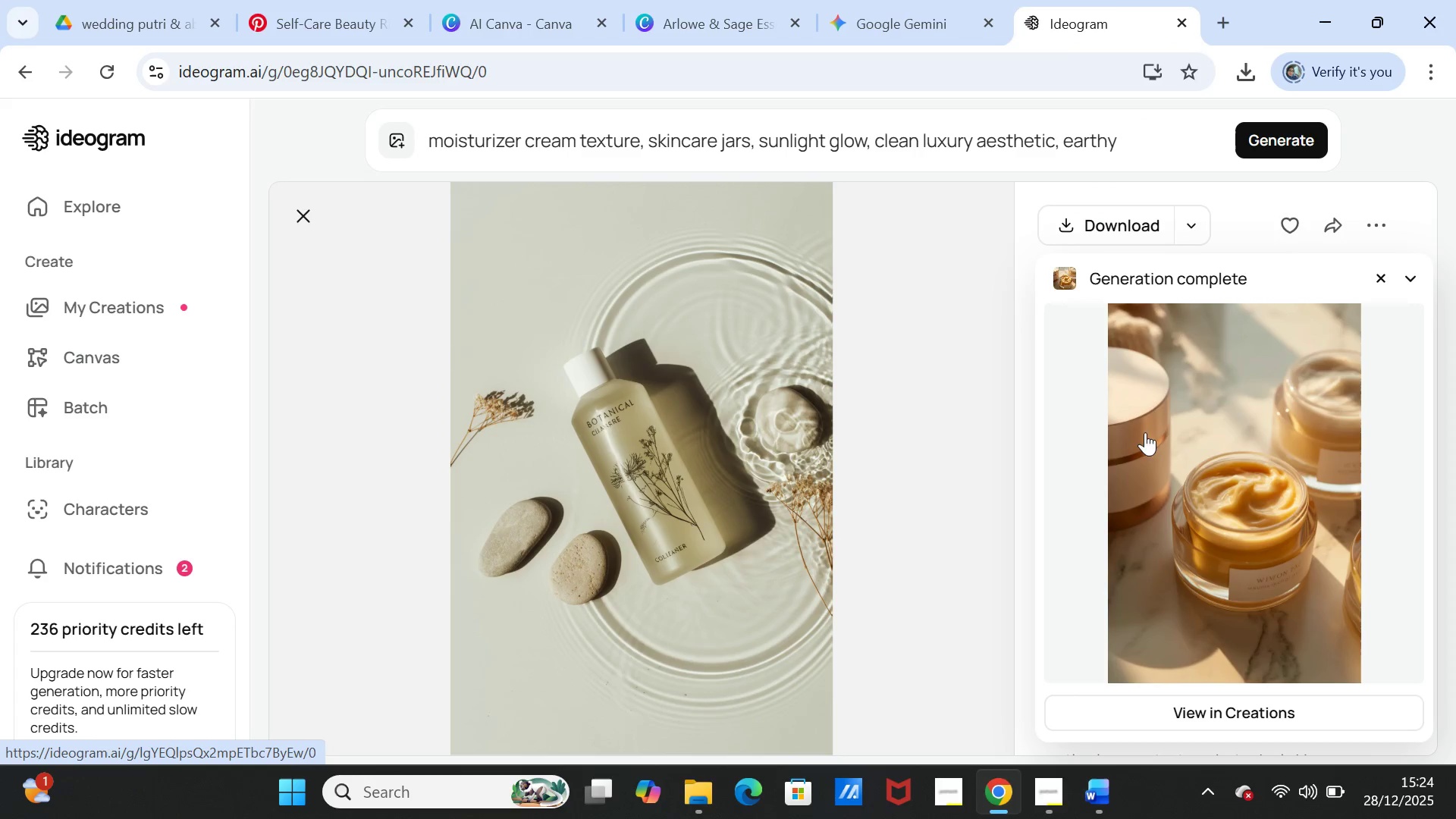 
scroll: coordinate [827, 525], scroll_direction: down, amount: 4.0
 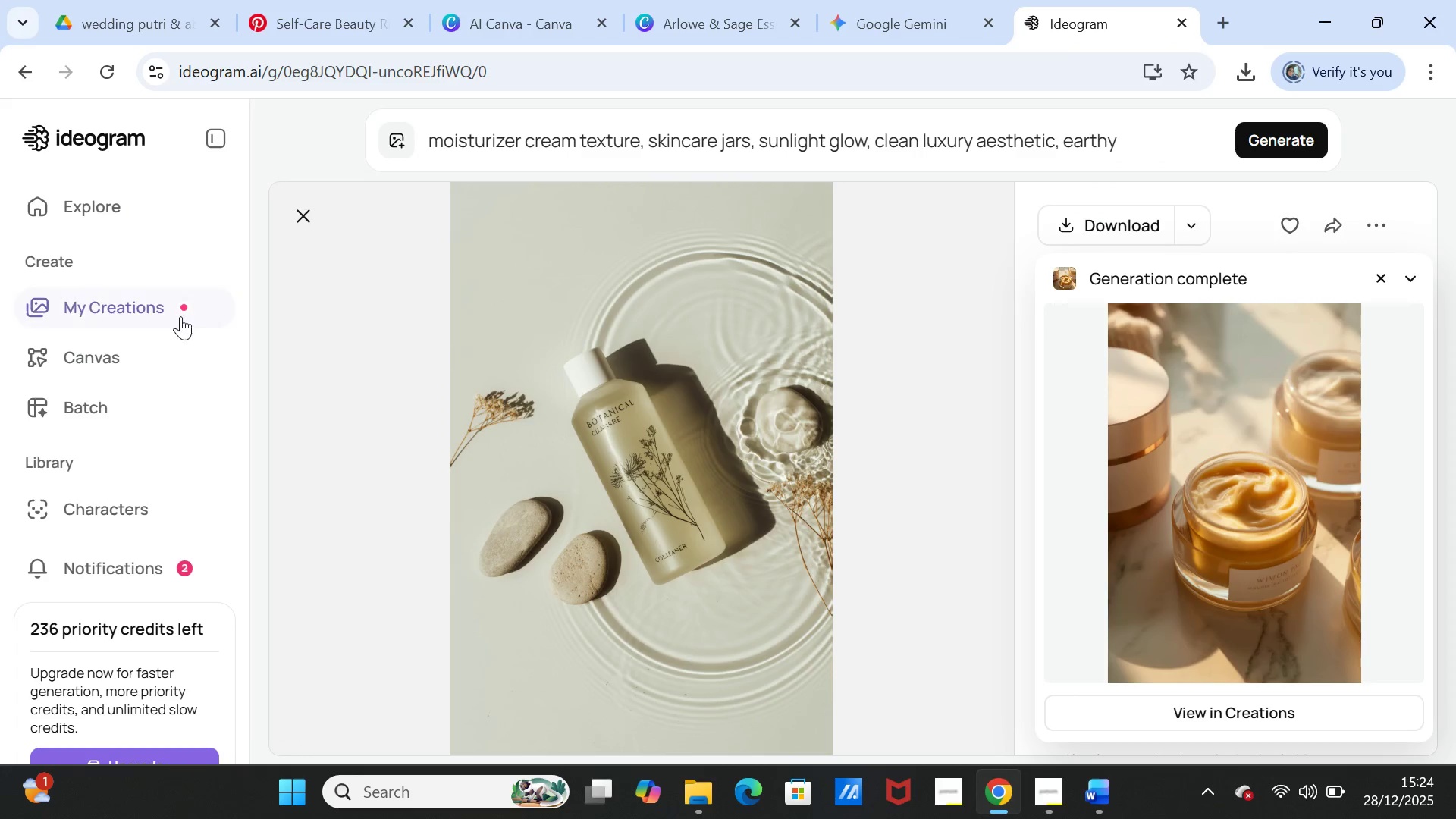 
left_click([176, 309])
 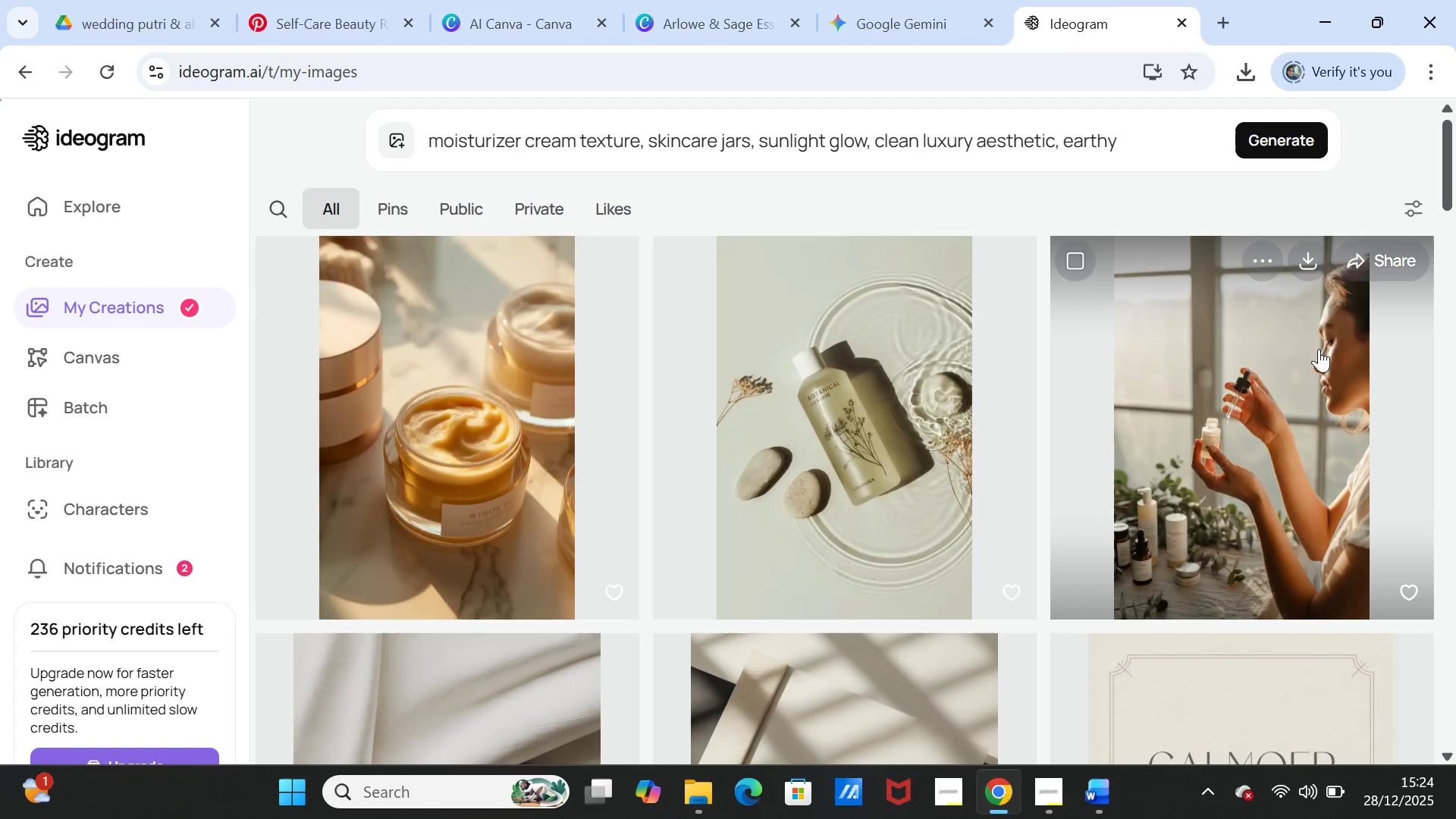 
left_click([1200, 321])
 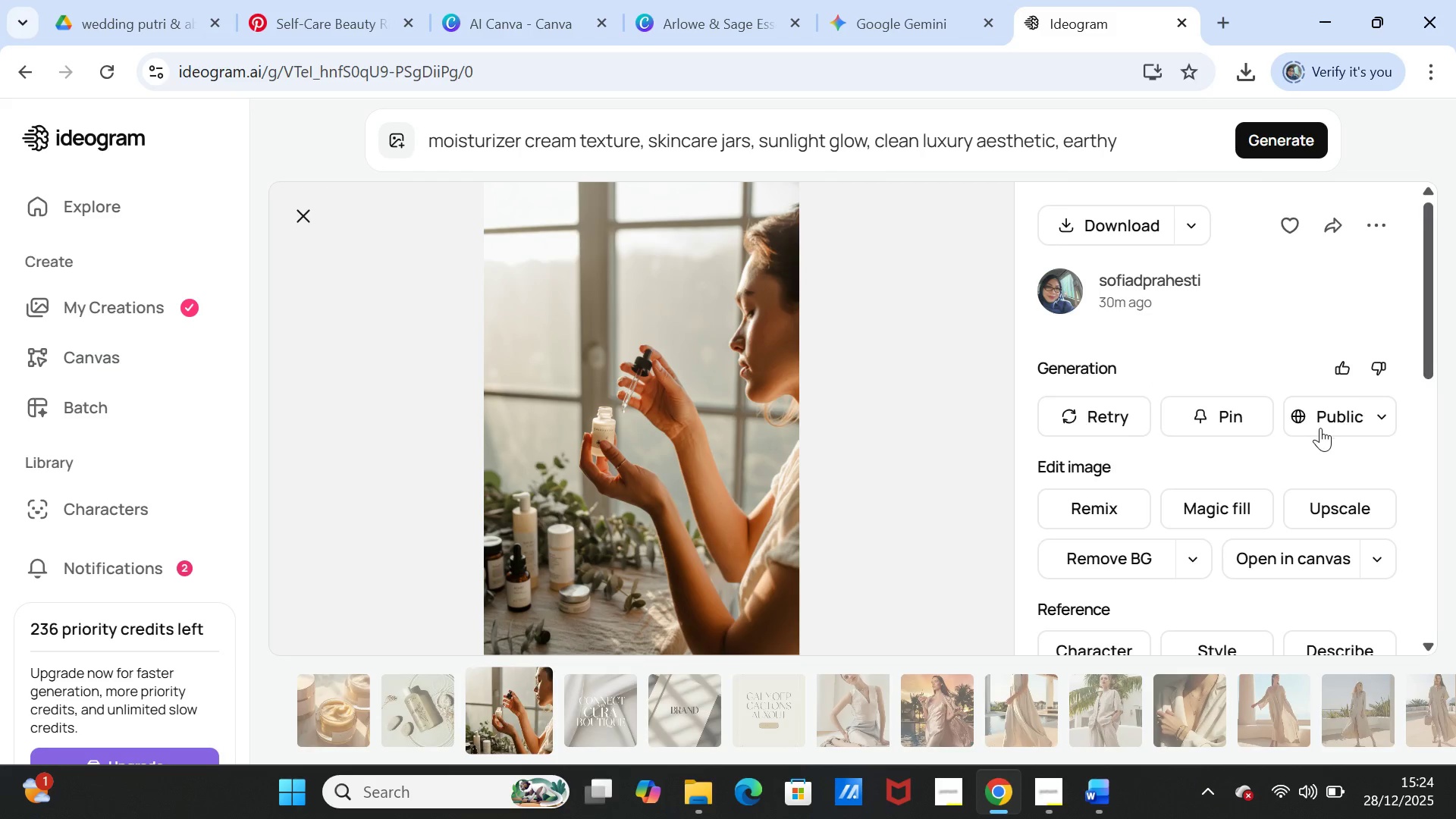 
scroll: coordinate [1372, 582], scroll_direction: down, amount: 2.0
 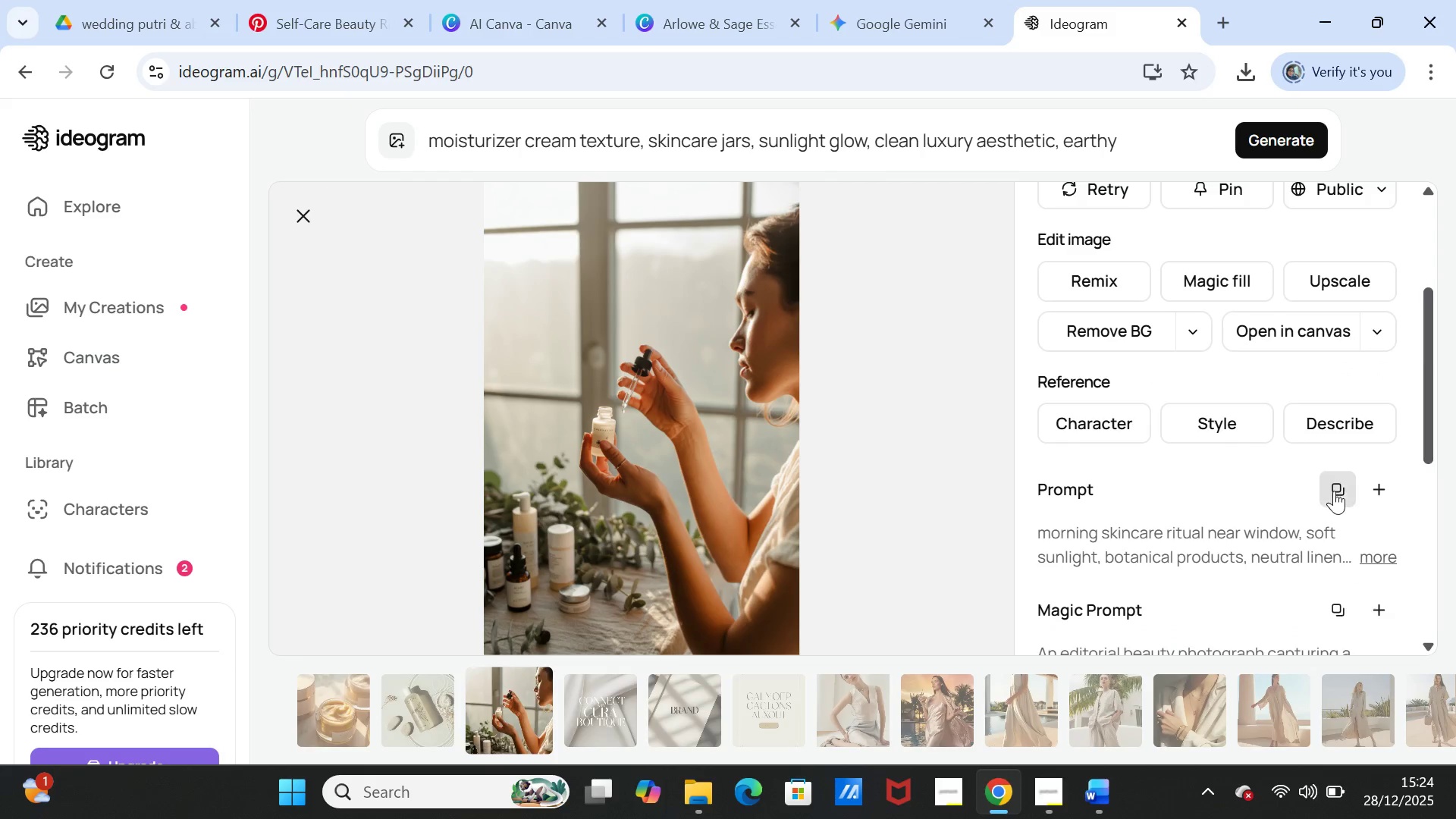 
left_click([1332, 488])
 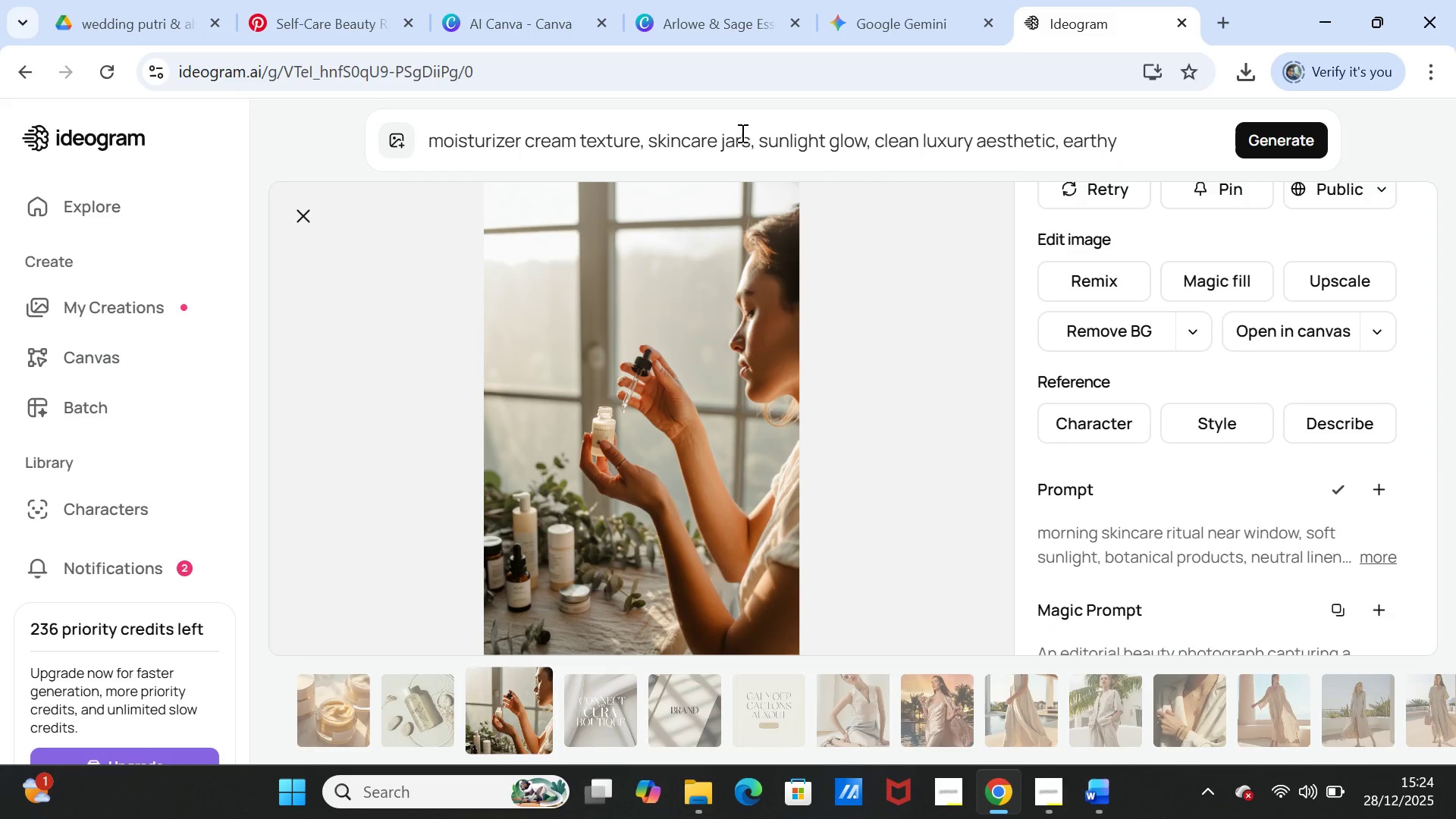 
left_click([741, 133])
 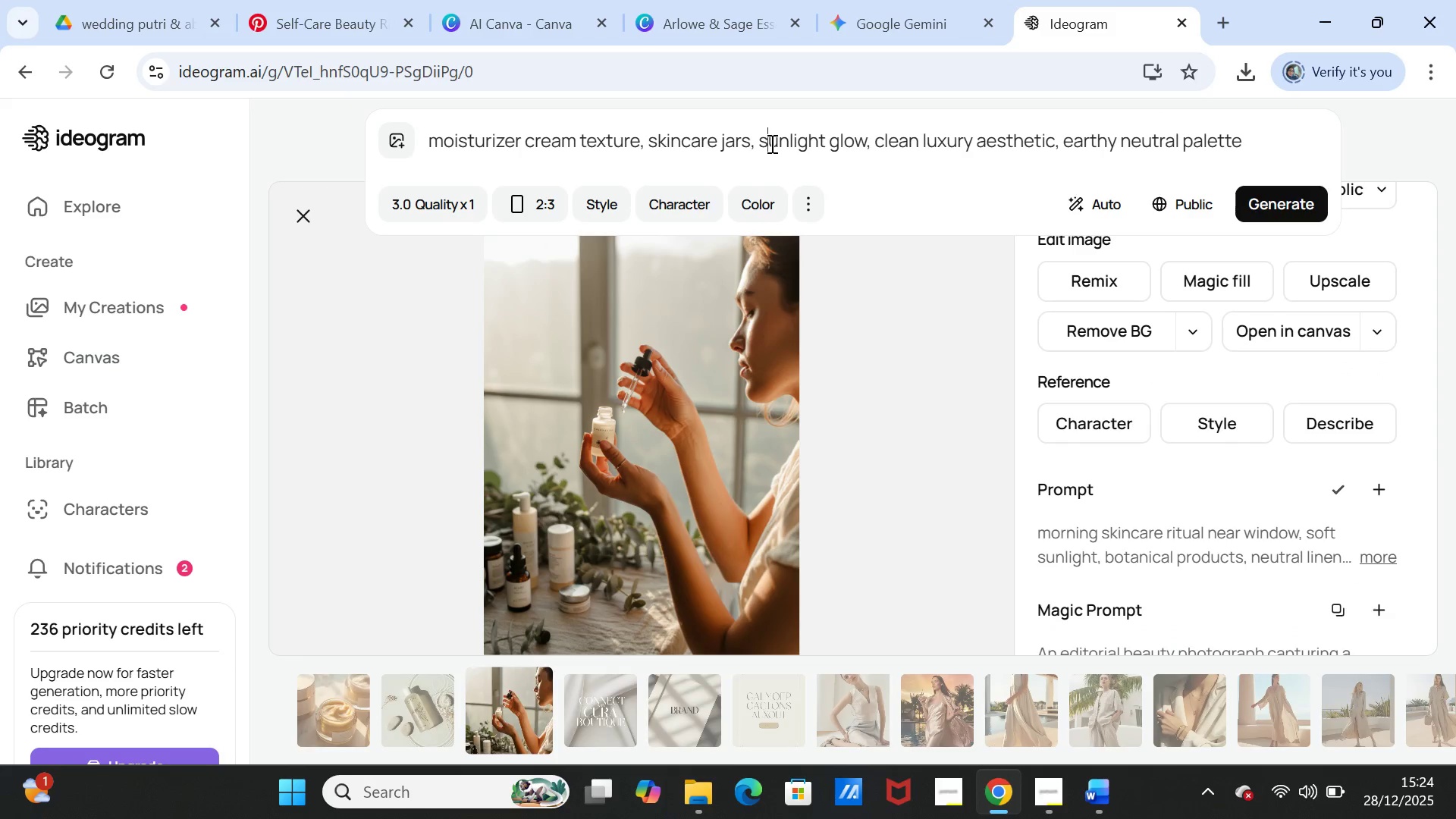 
double_click([770, 143])
 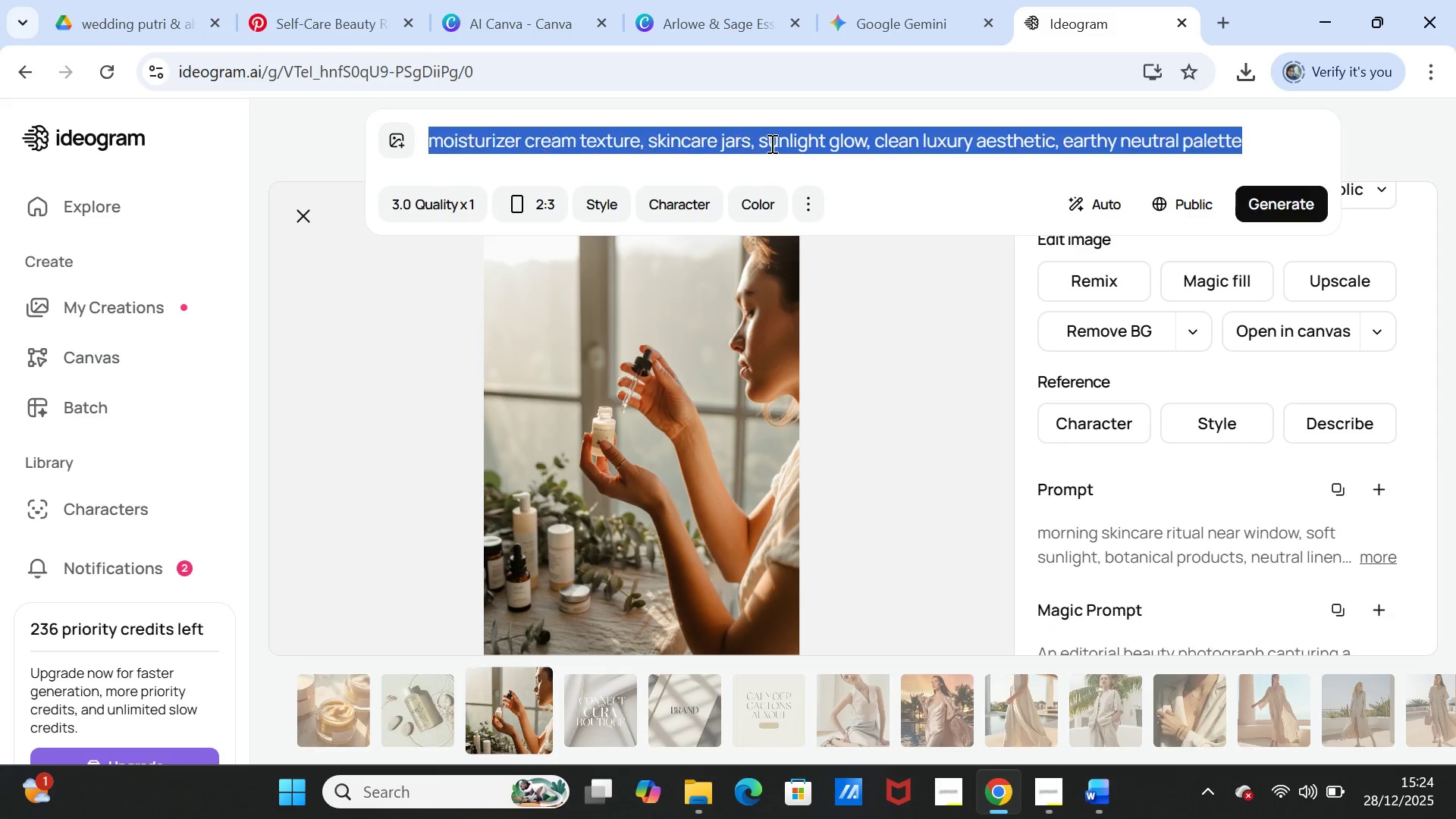 
triple_click([770, 143])
 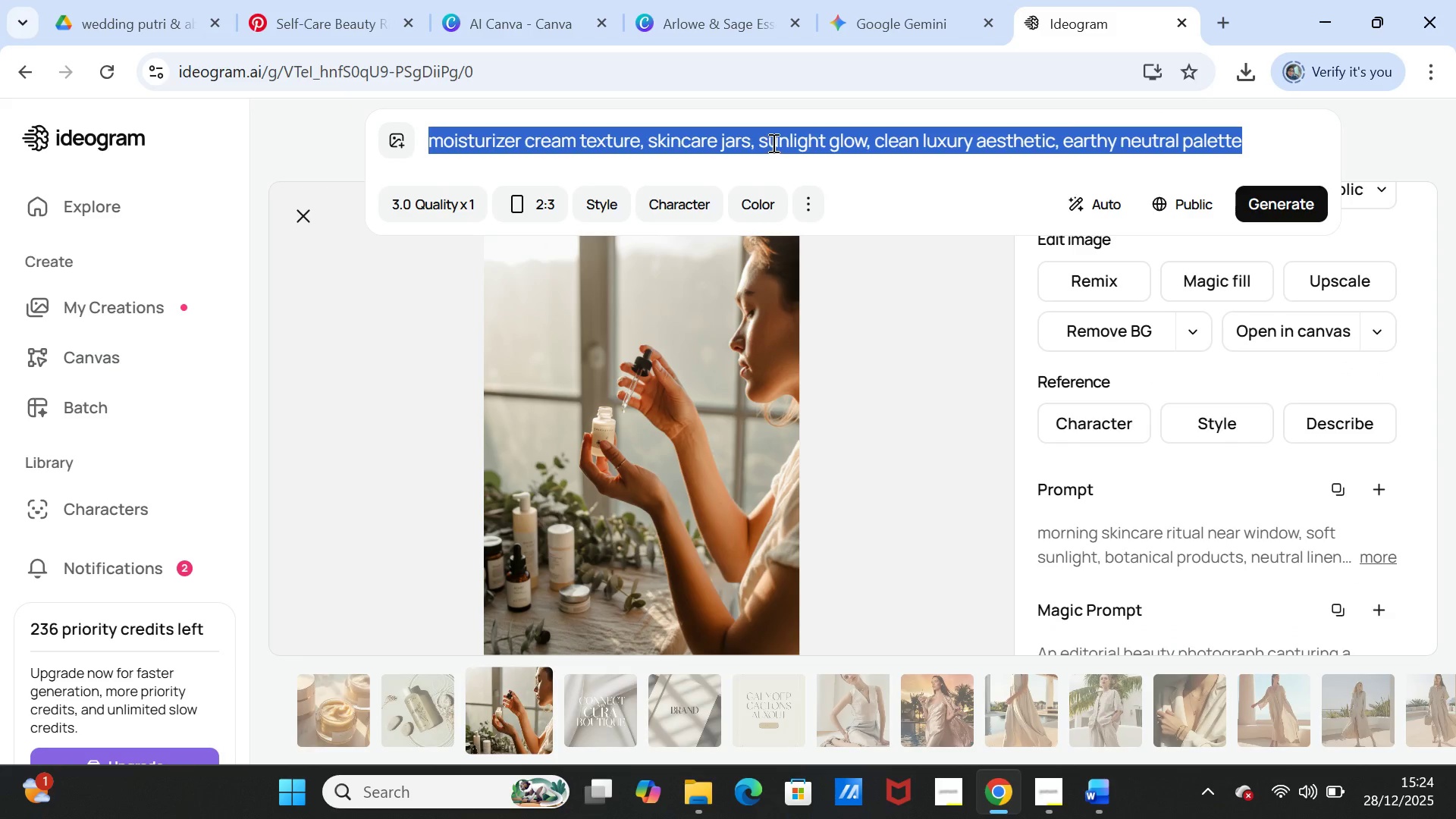 
triple_click([770, 143])
 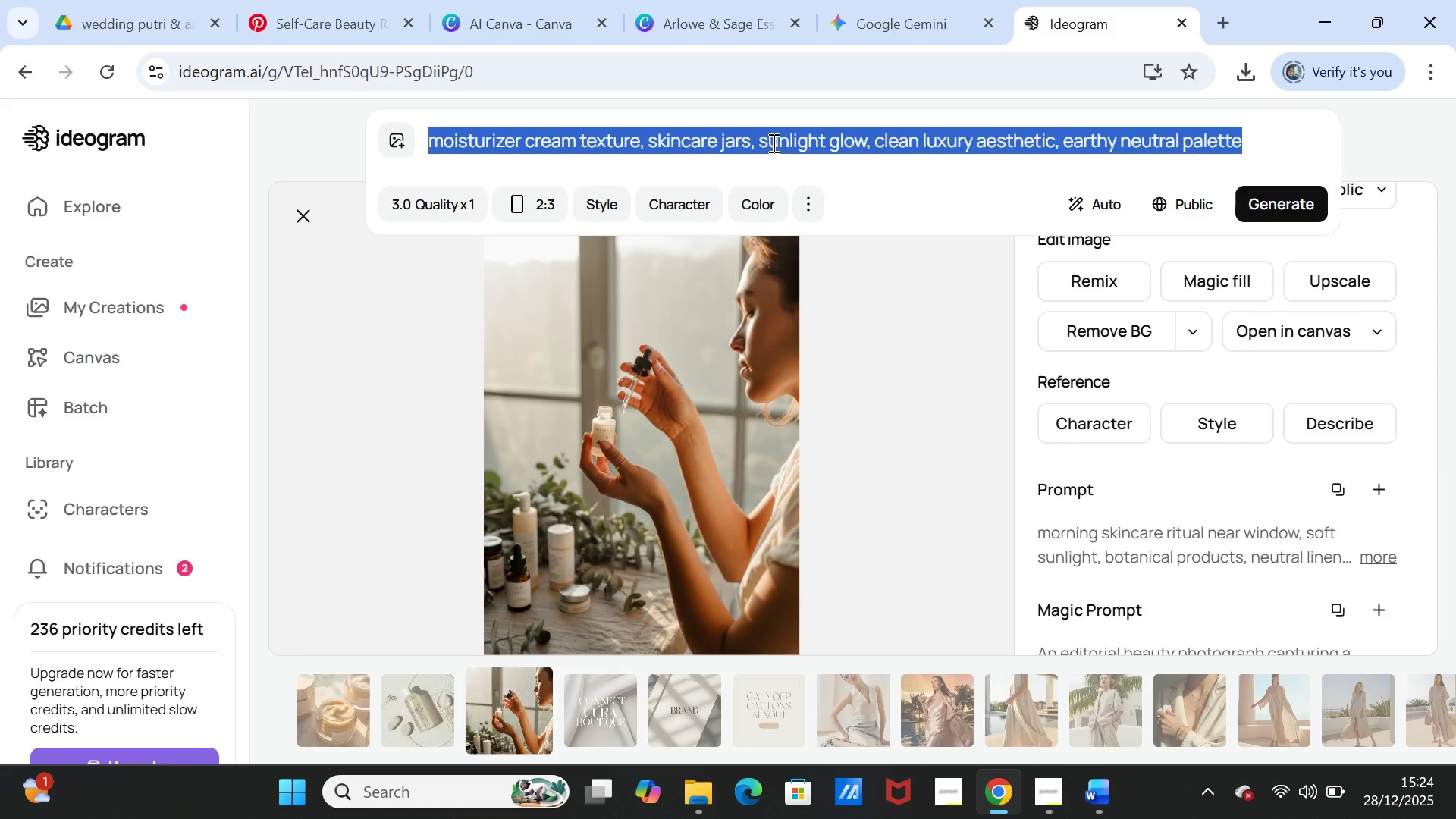 
key(Control+V)
 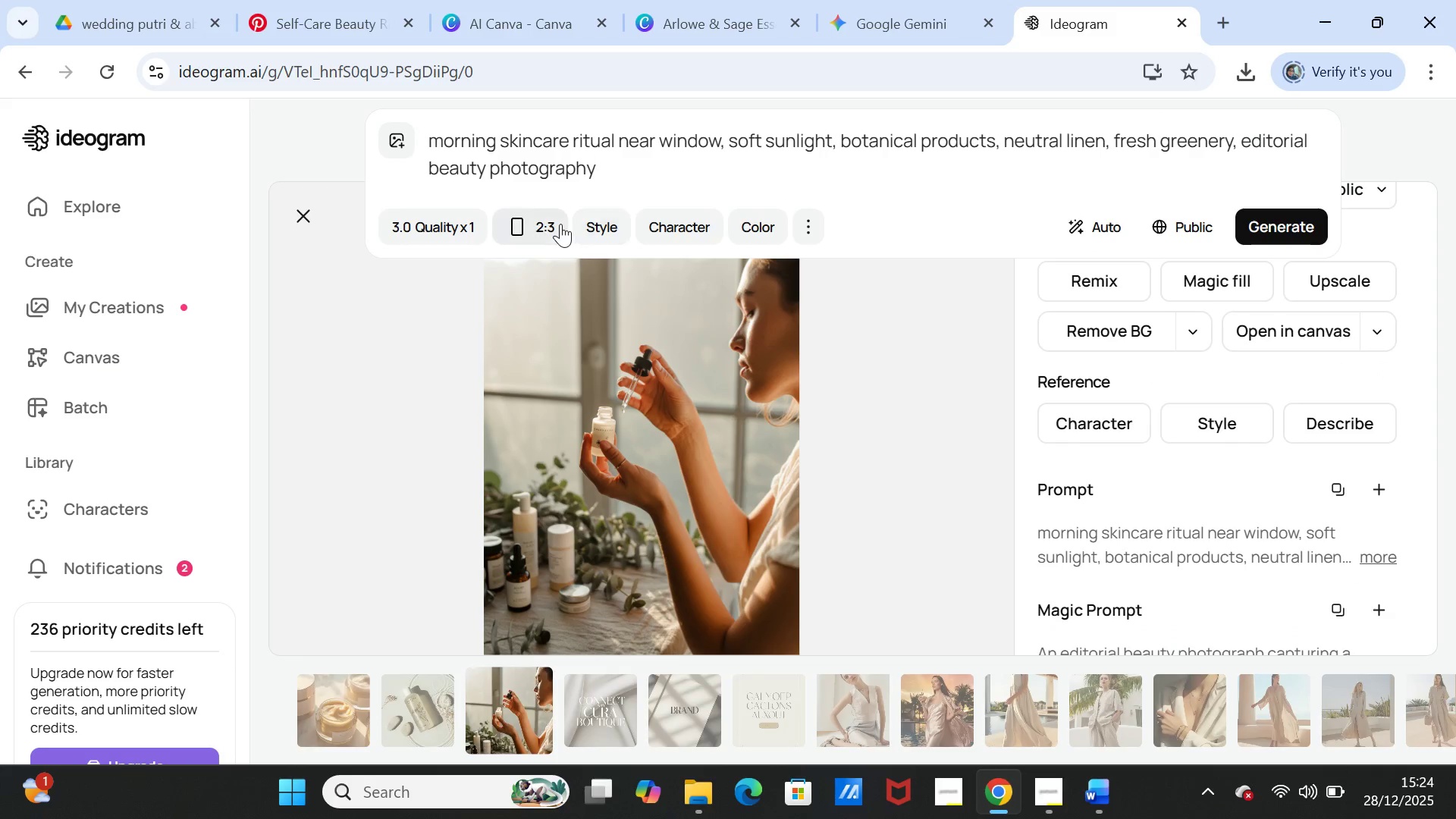 
left_click([560, 224])
 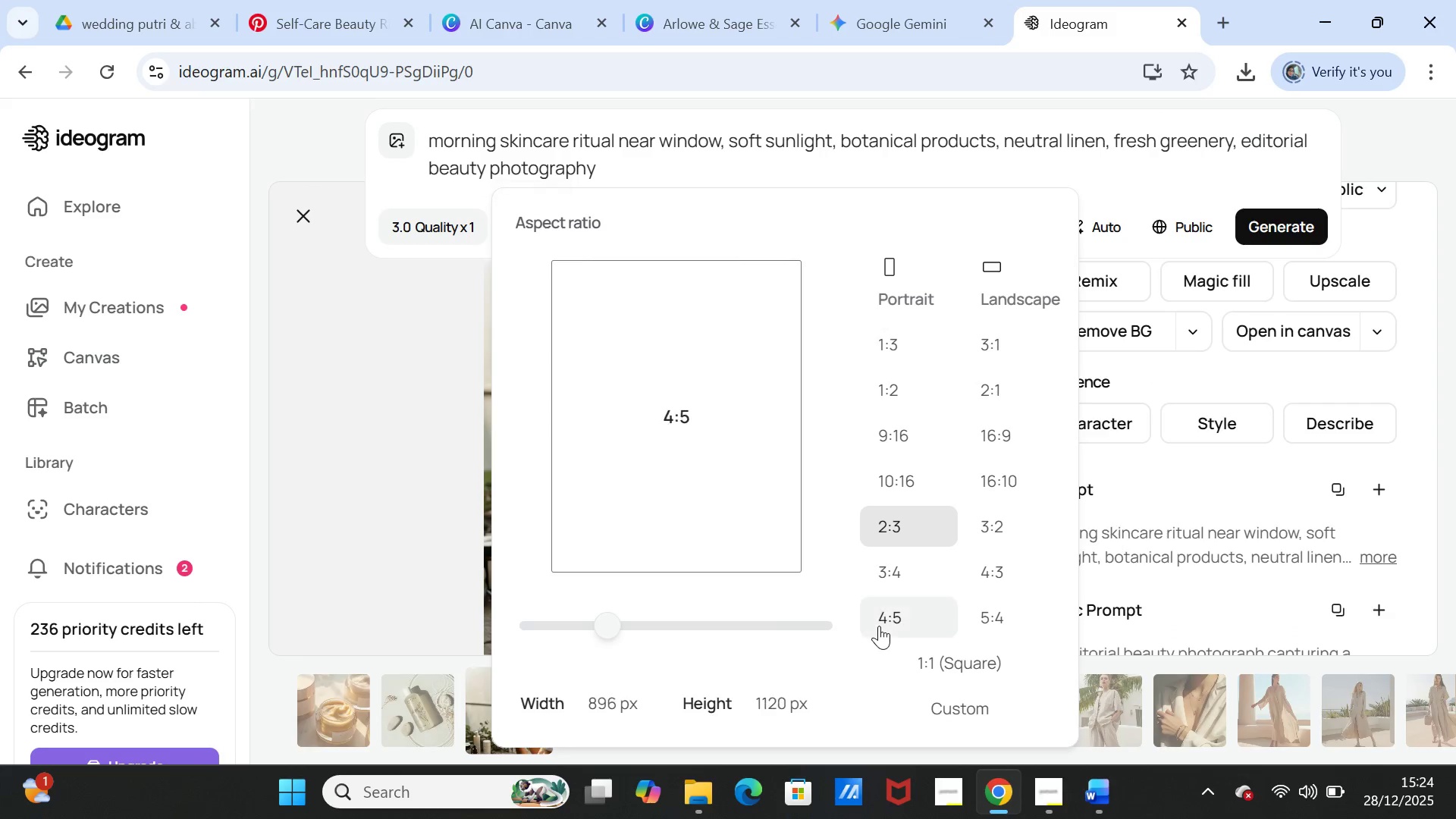 
left_click([885, 622])
 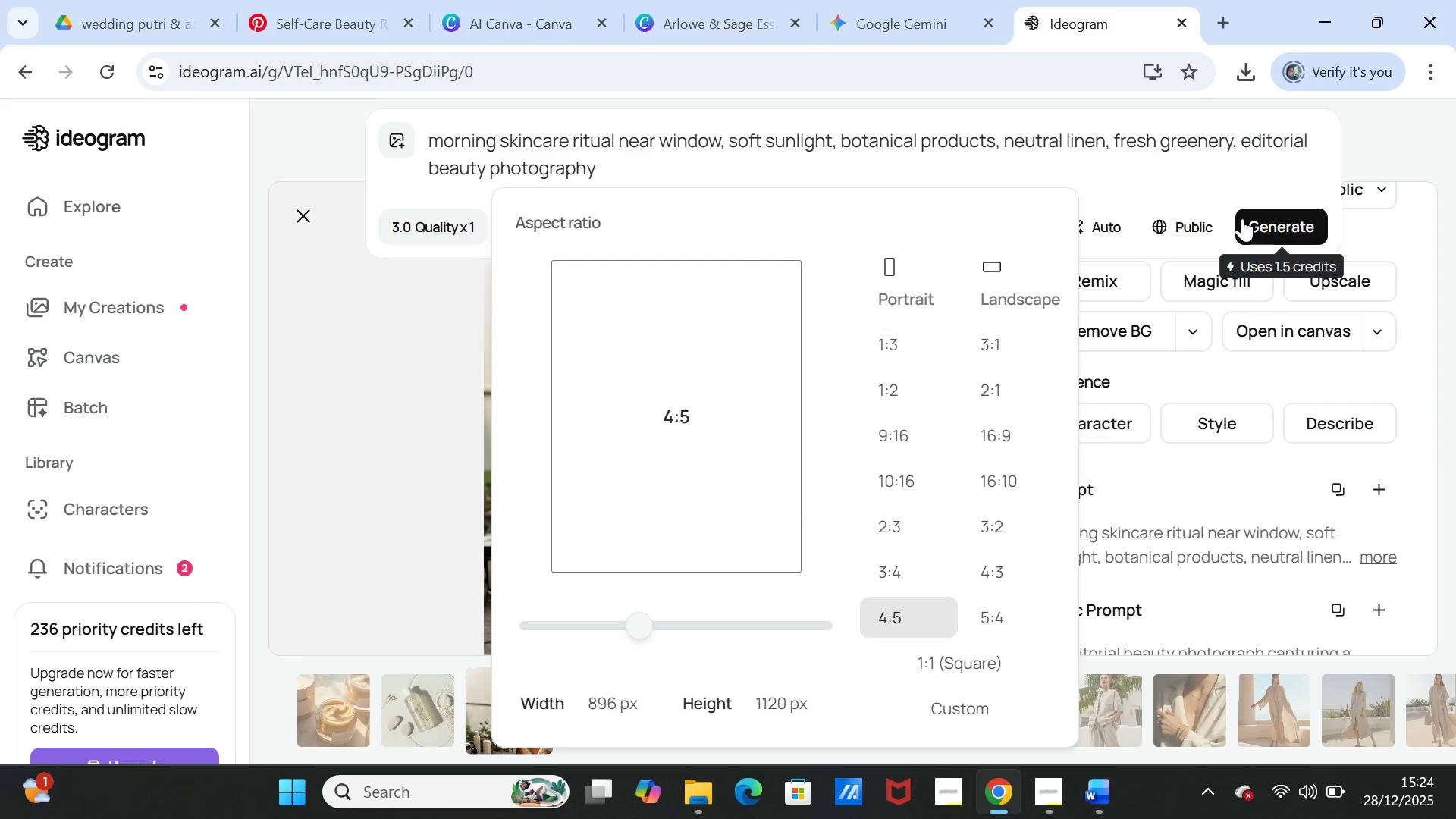 
left_click([1256, 224])
 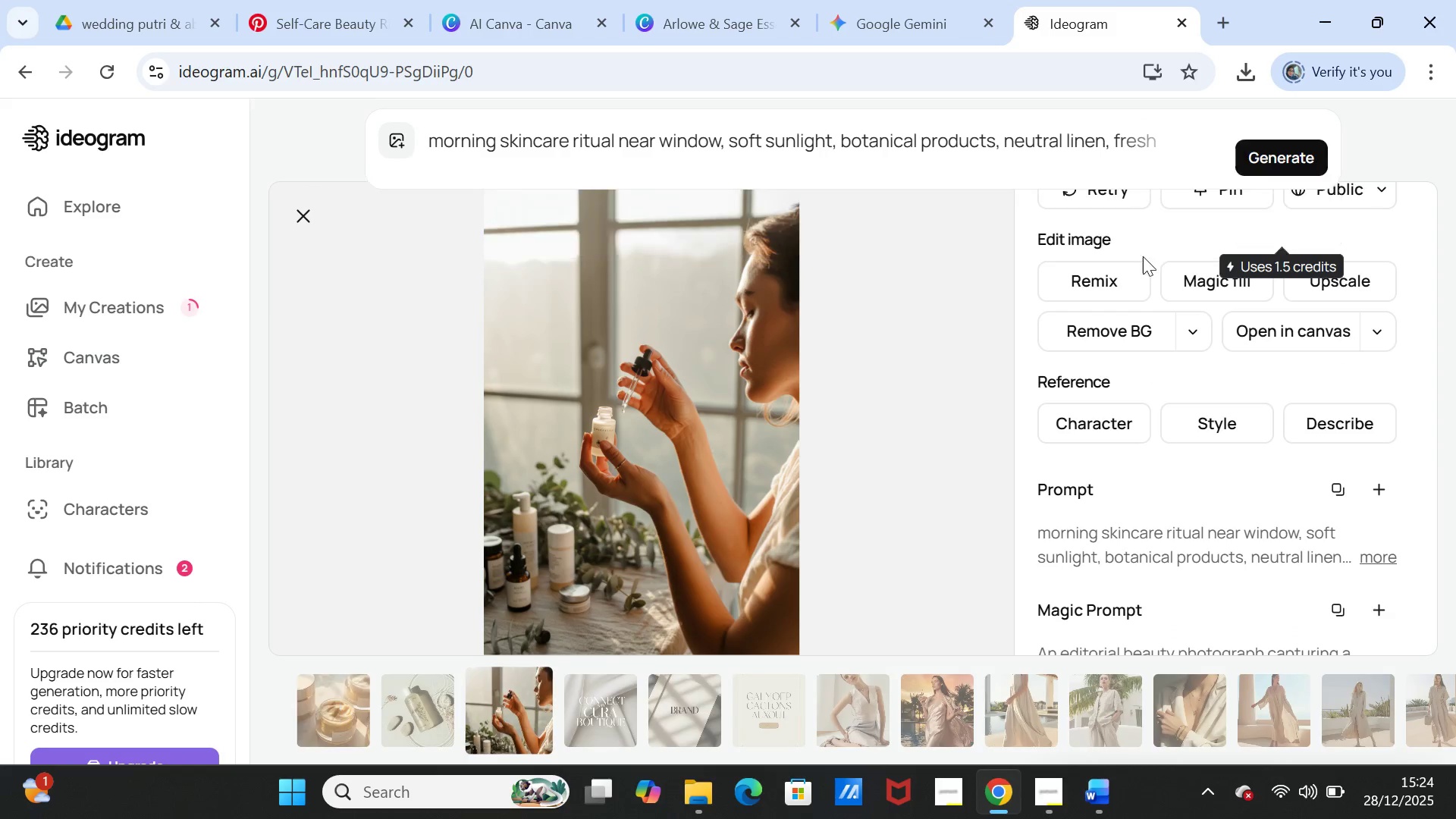 
mouse_move([1126, 261])
 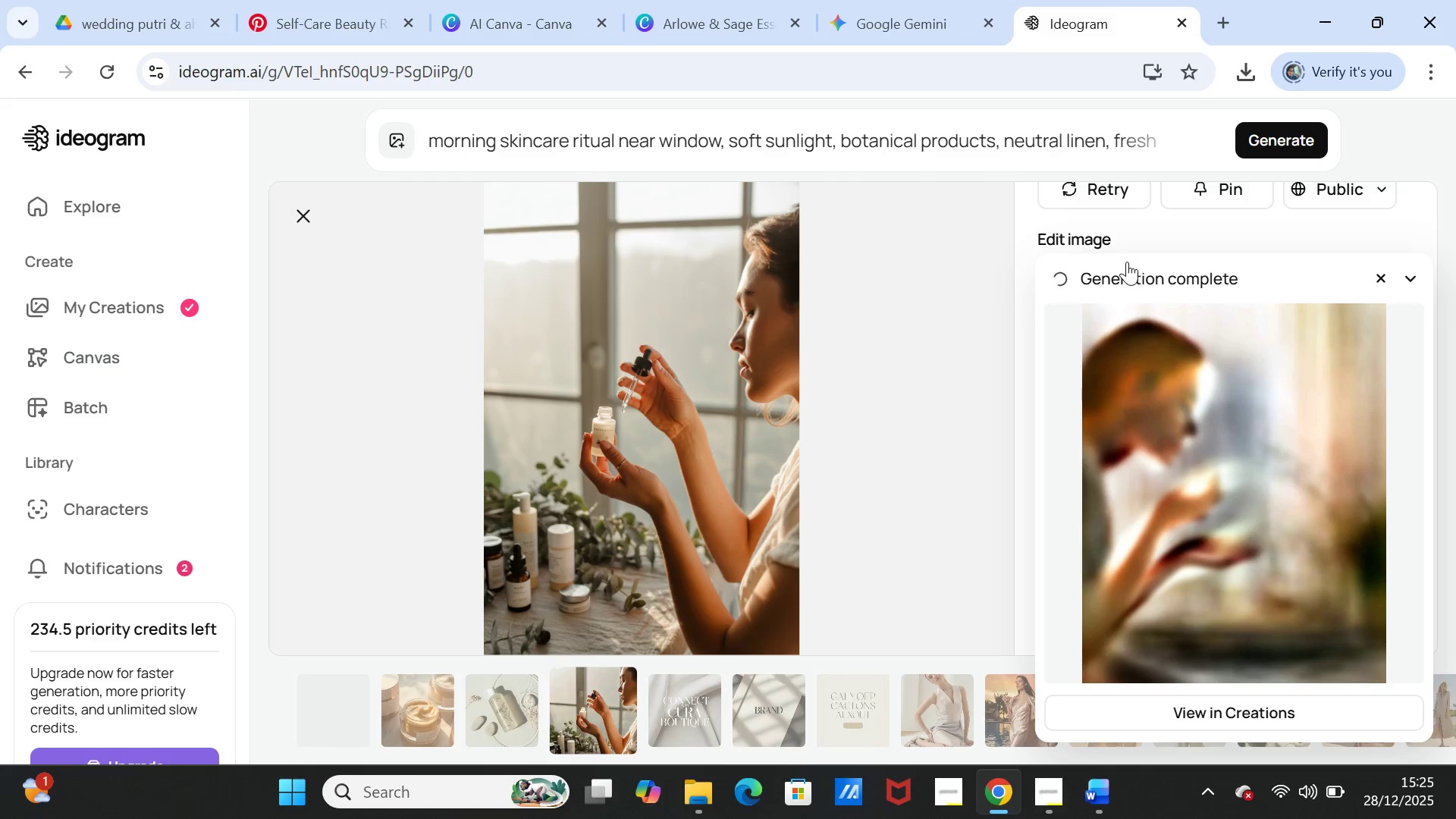 
wait(15.78)
 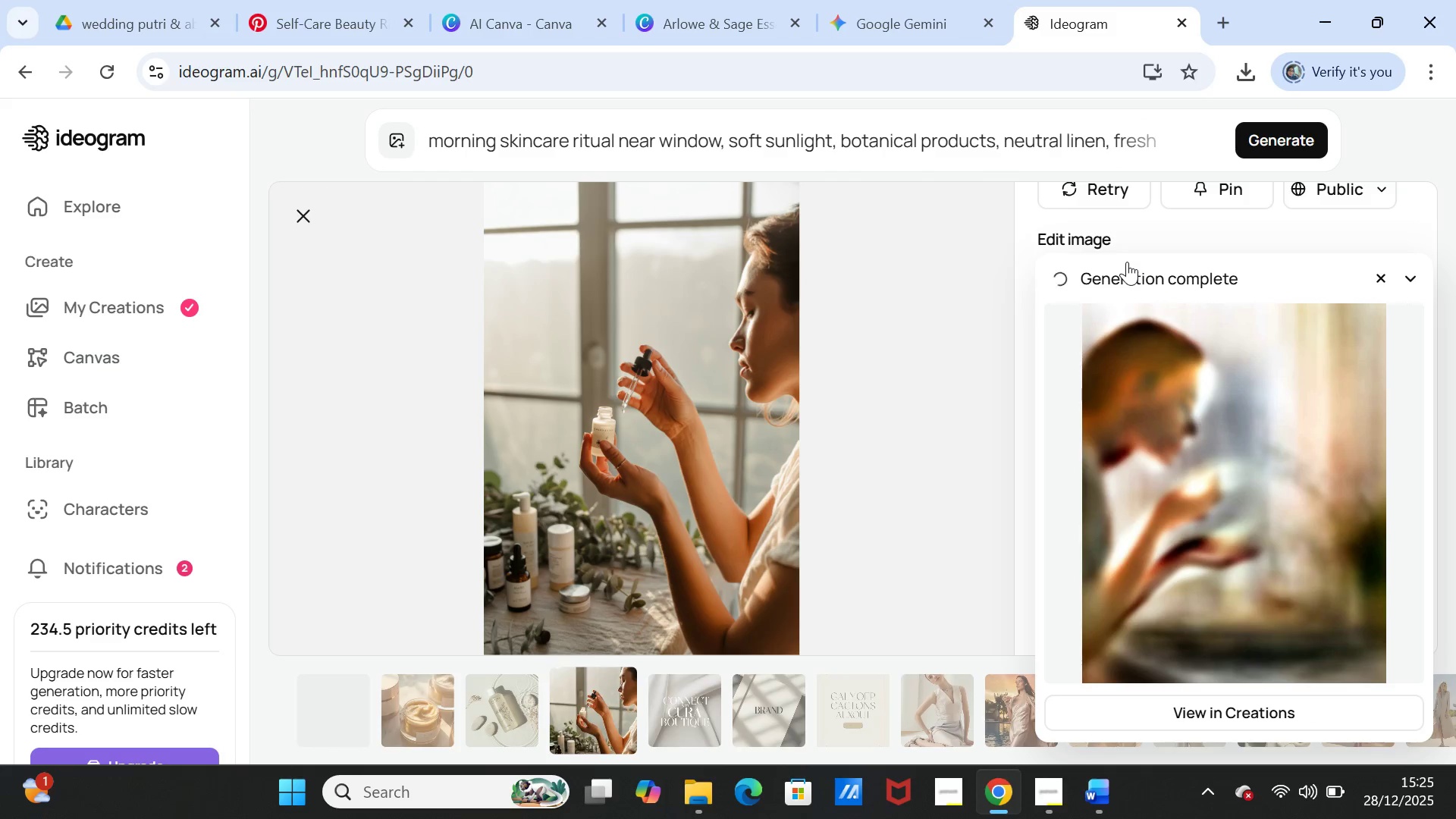 
left_click([463, 19])
 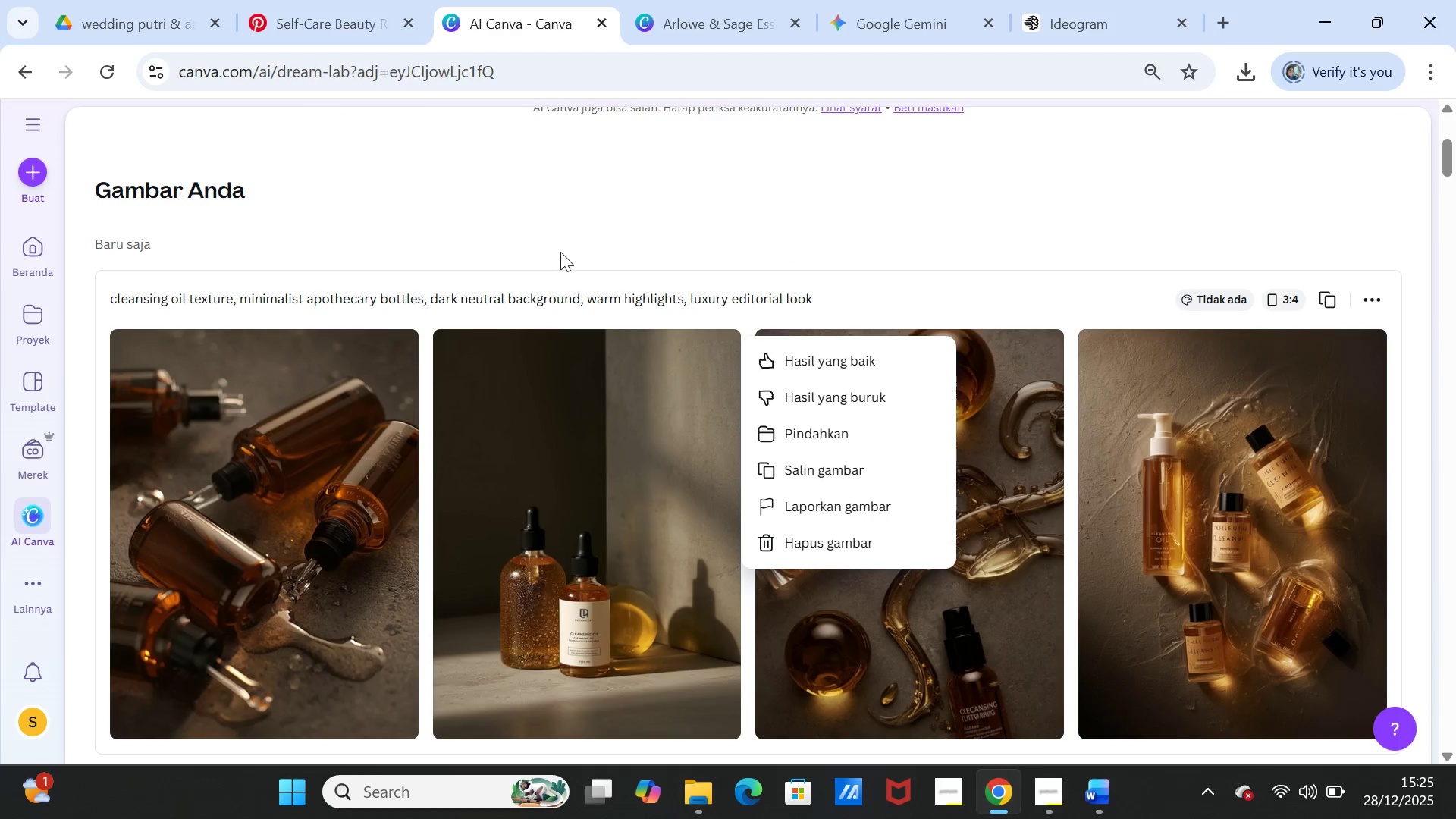 
left_click([548, 324])
 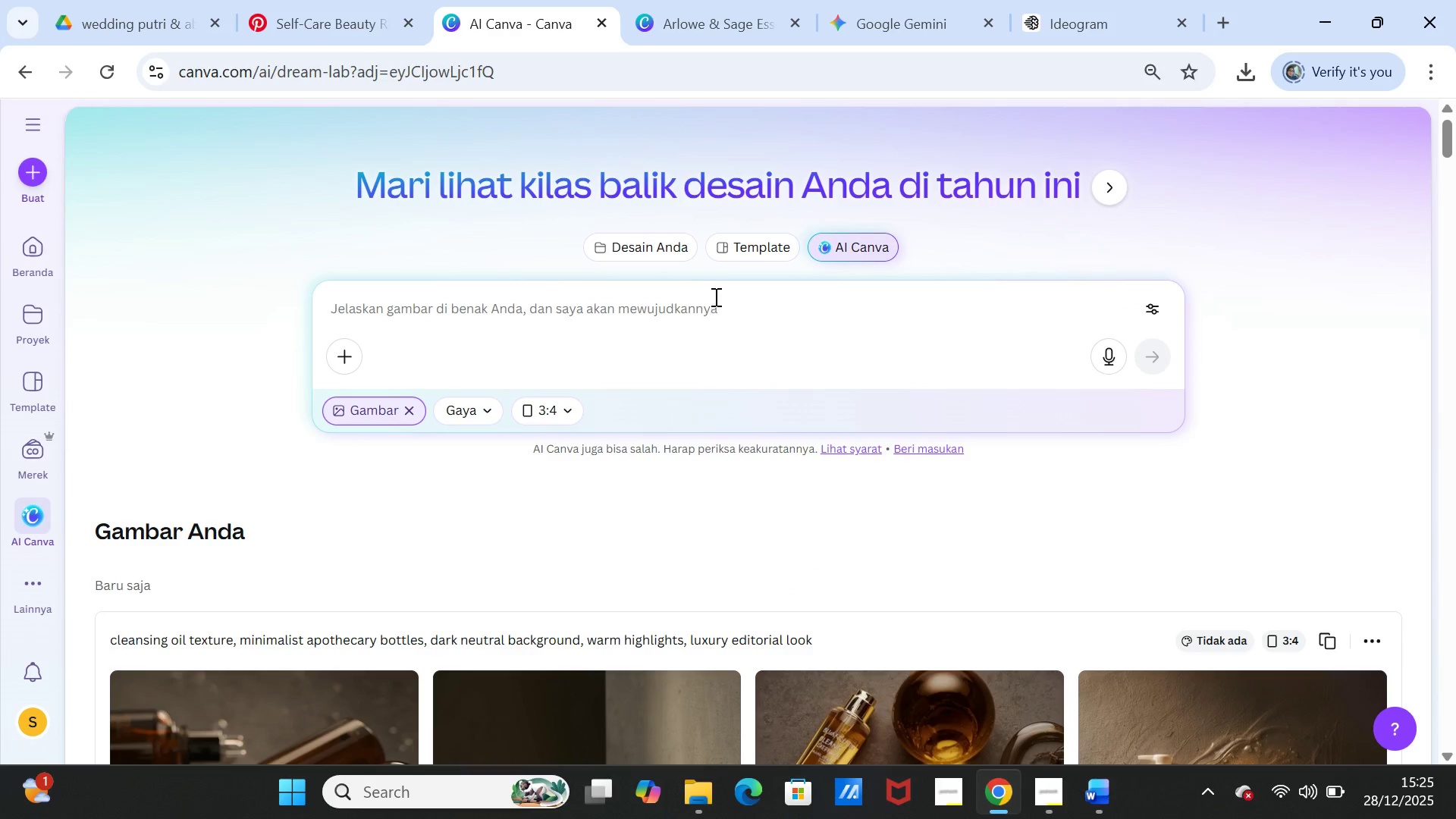 
scroll: coordinate [560, 234], scroll_direction: up, amount: 5.0
 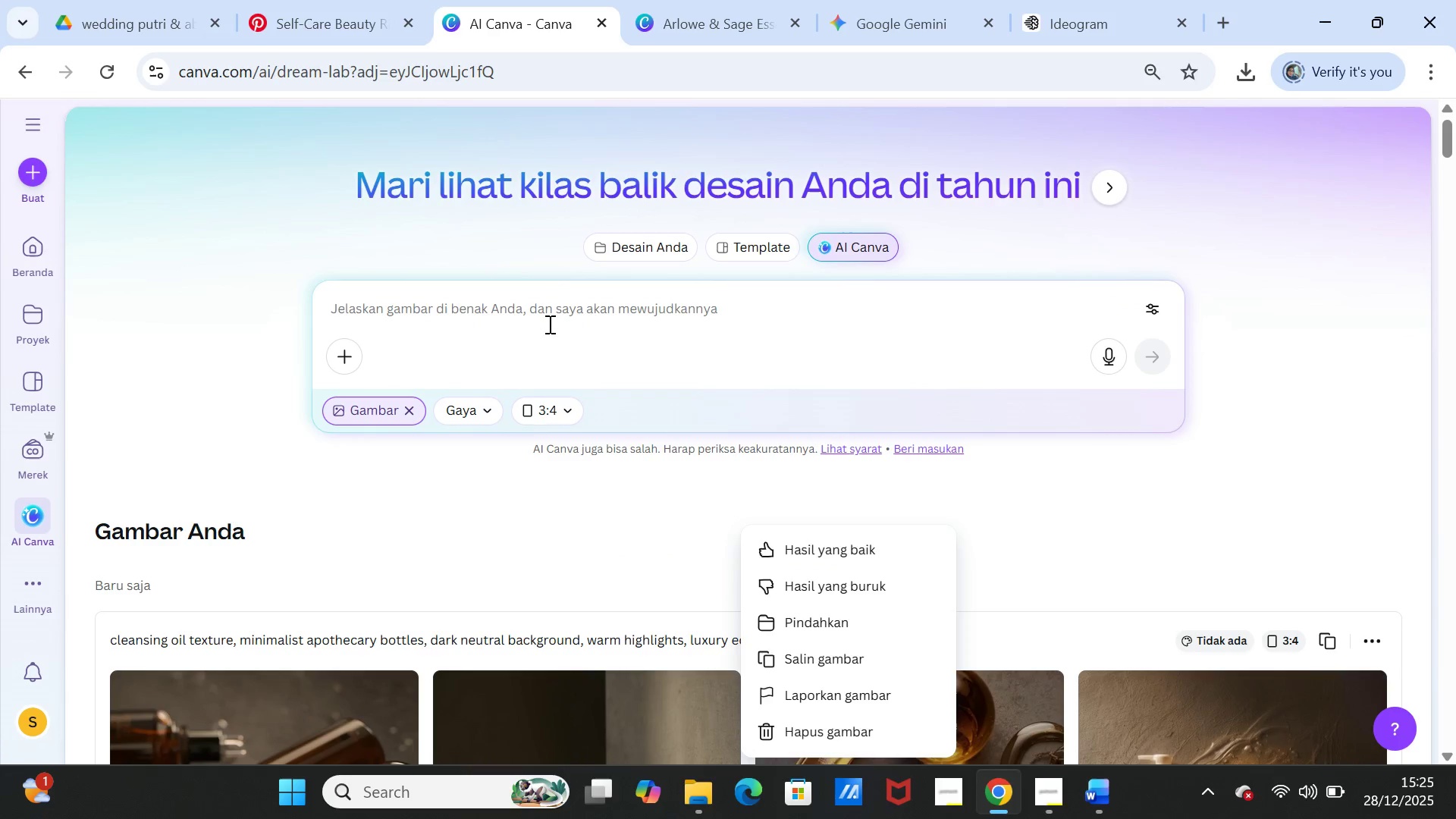 
key(Control+V)
 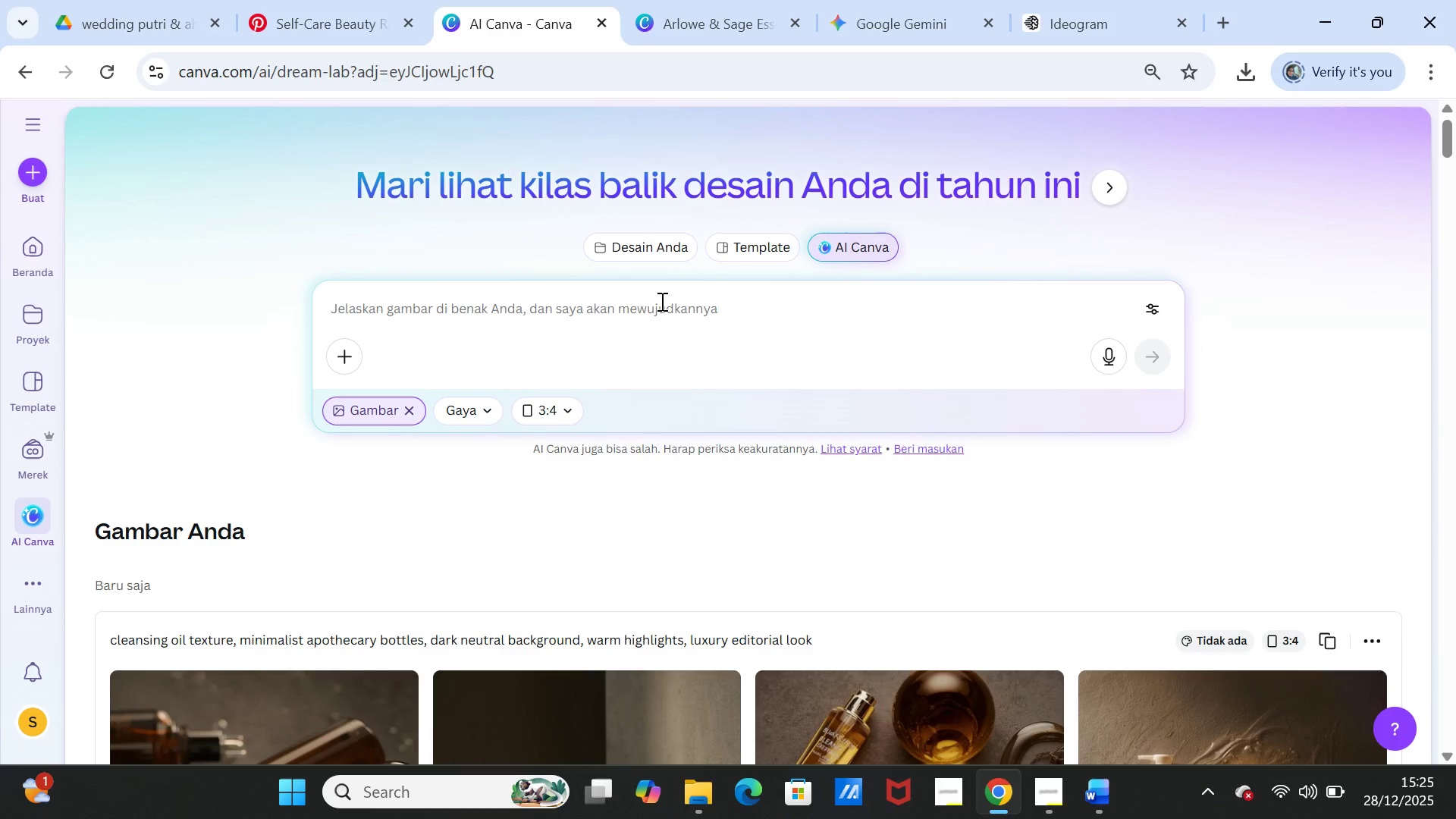 
left_click([661, 301])
 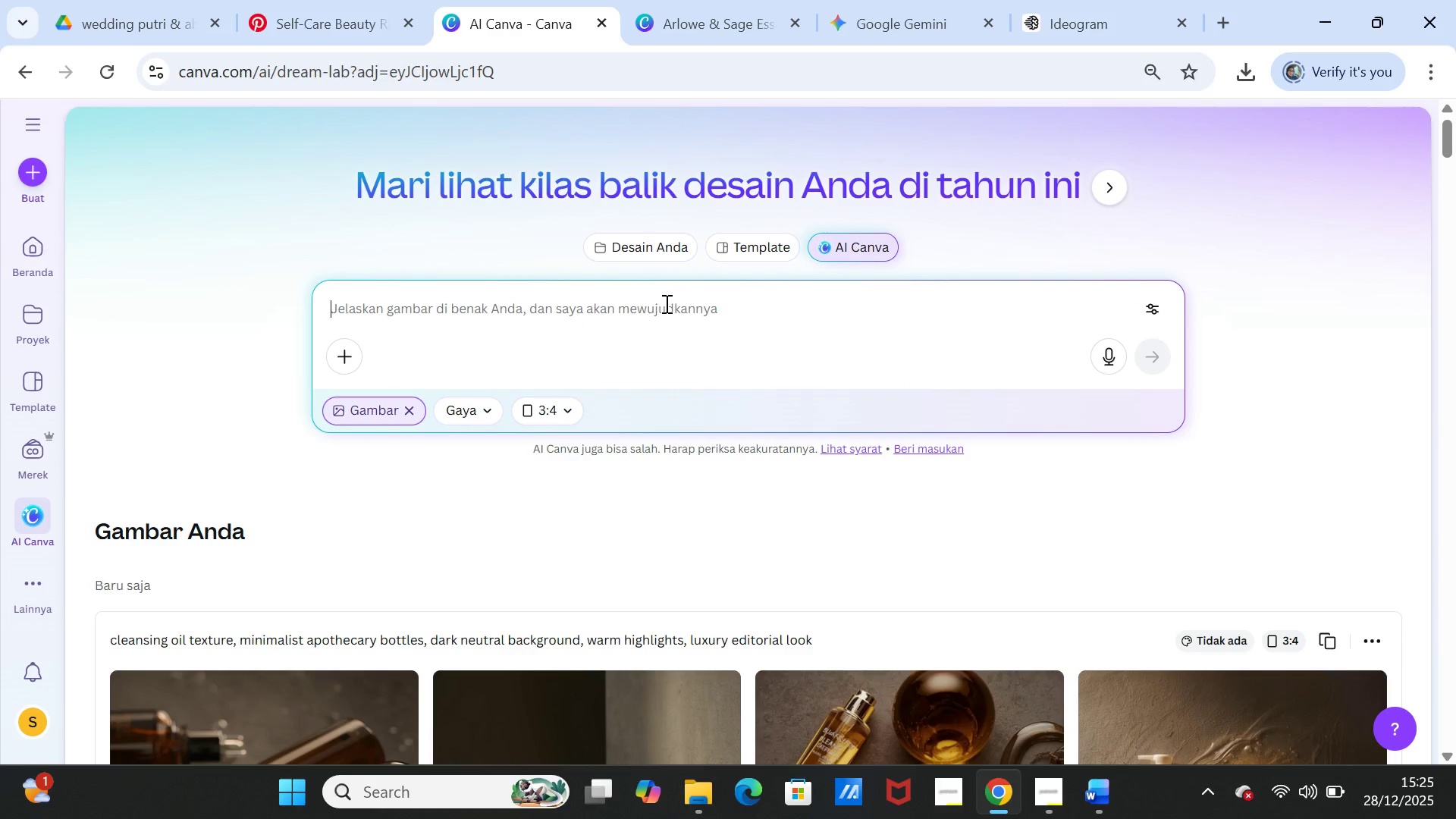 
key(Control+V)
 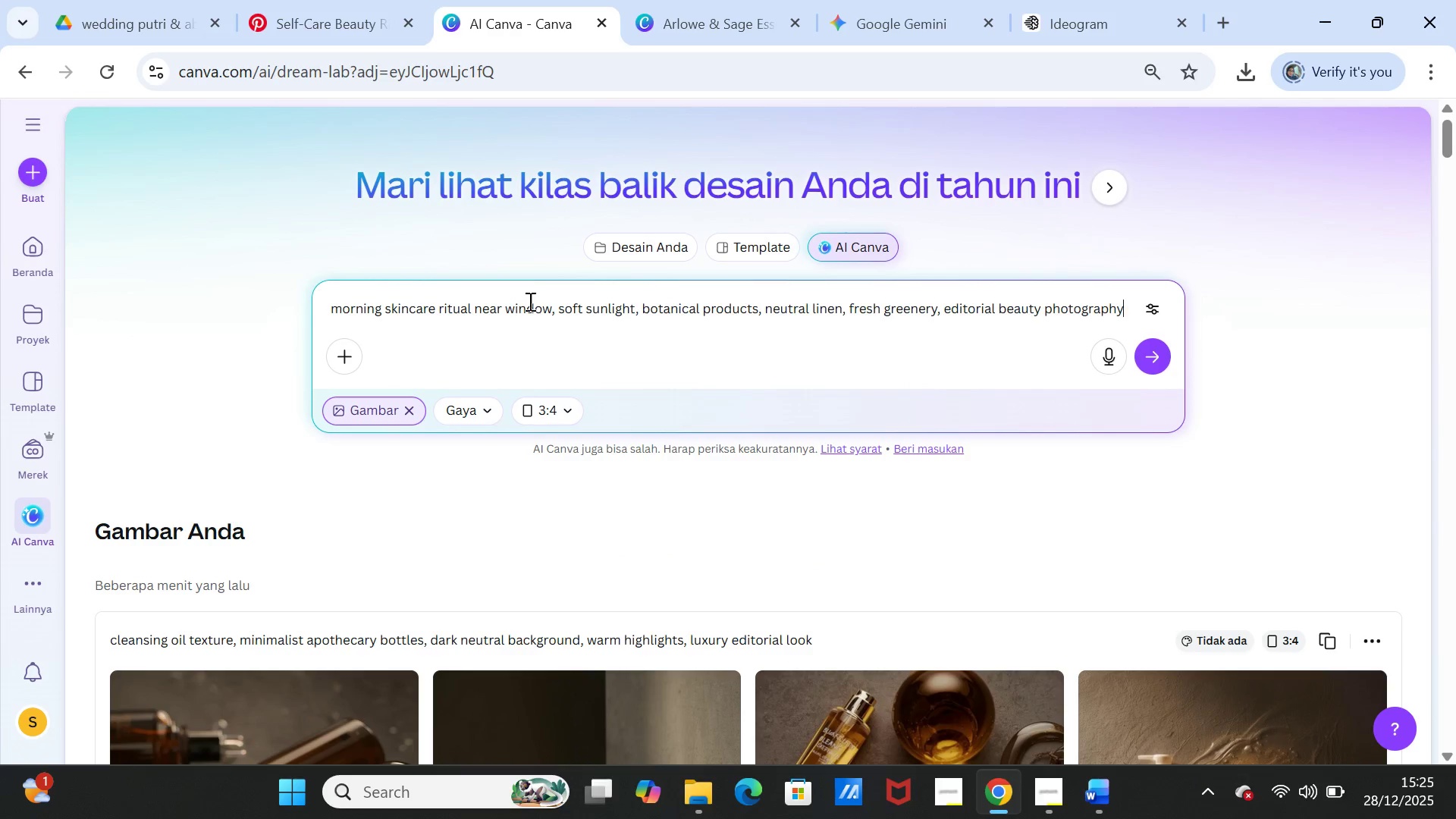 
wait(7.02)
 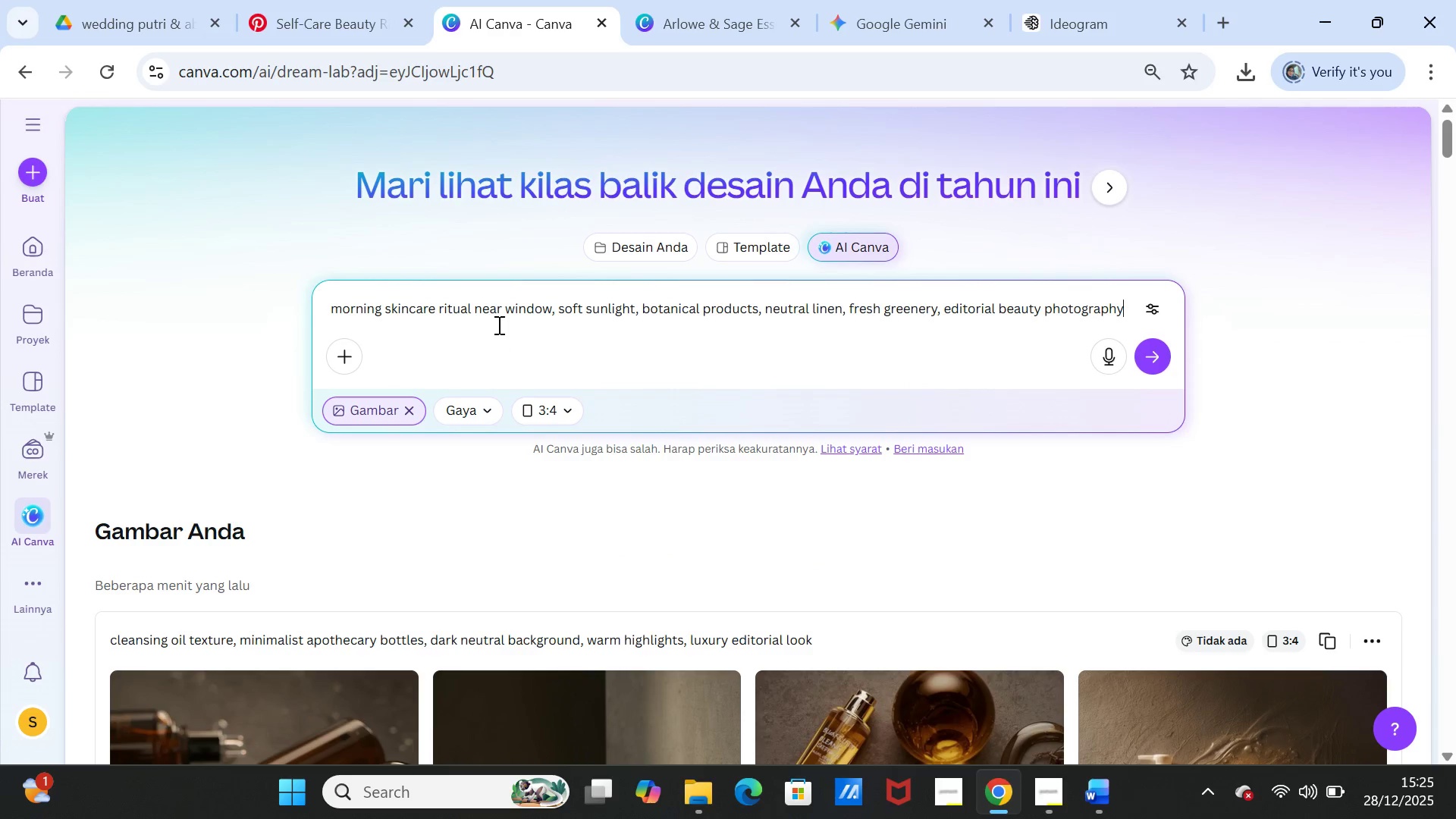 
left_click([550, 309])
 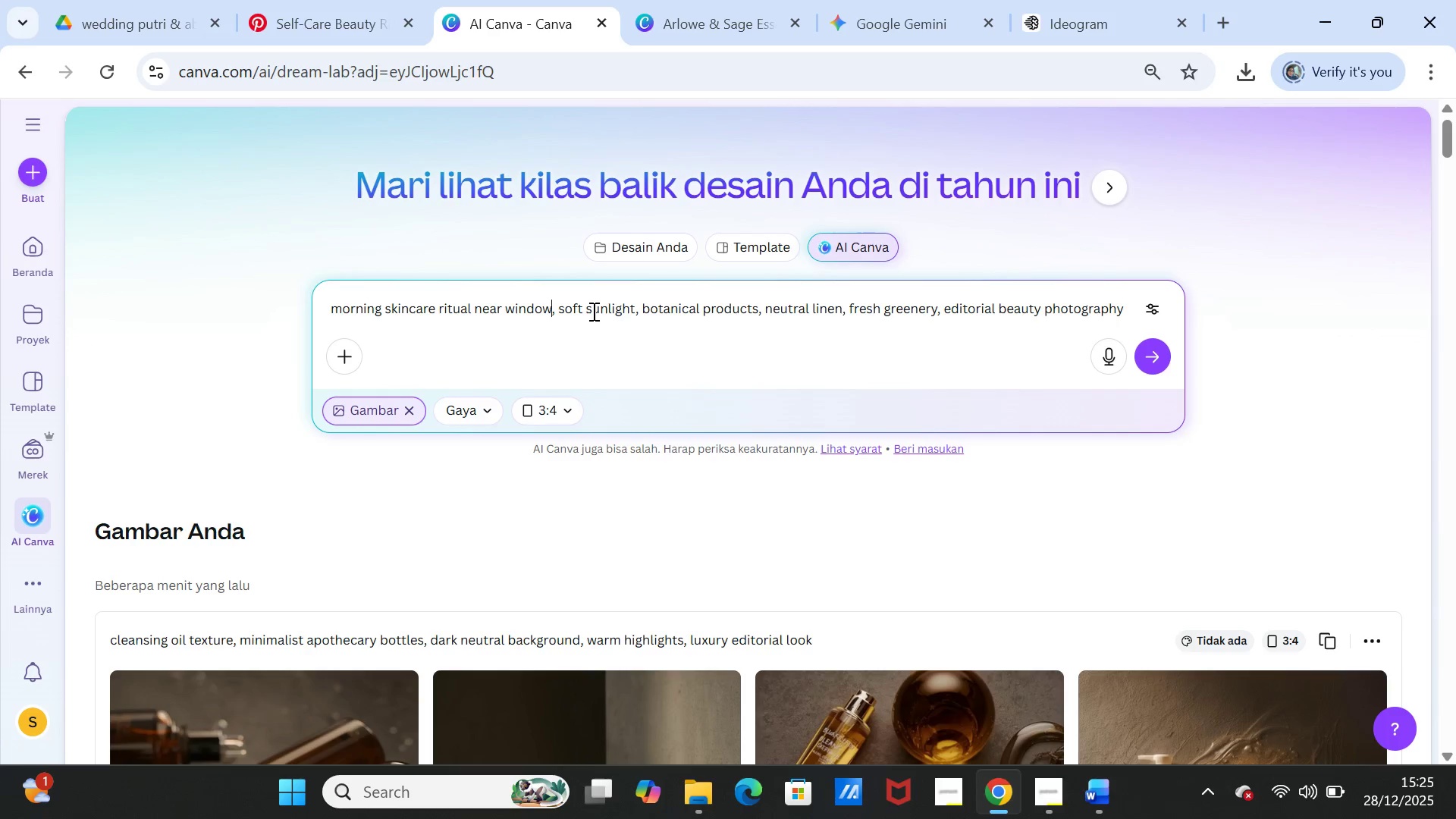 
type( woman )
 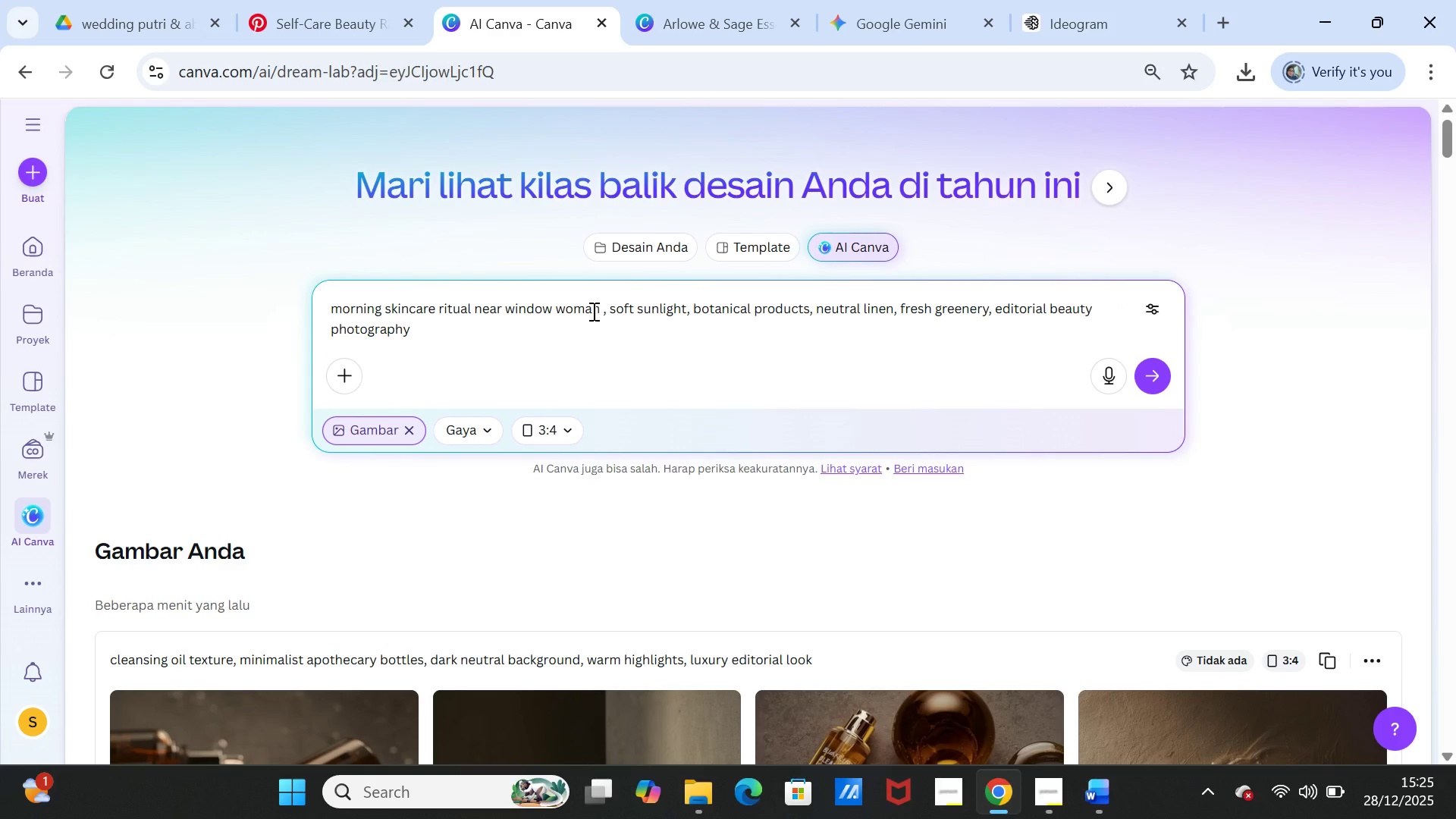 
wait(5.2)
 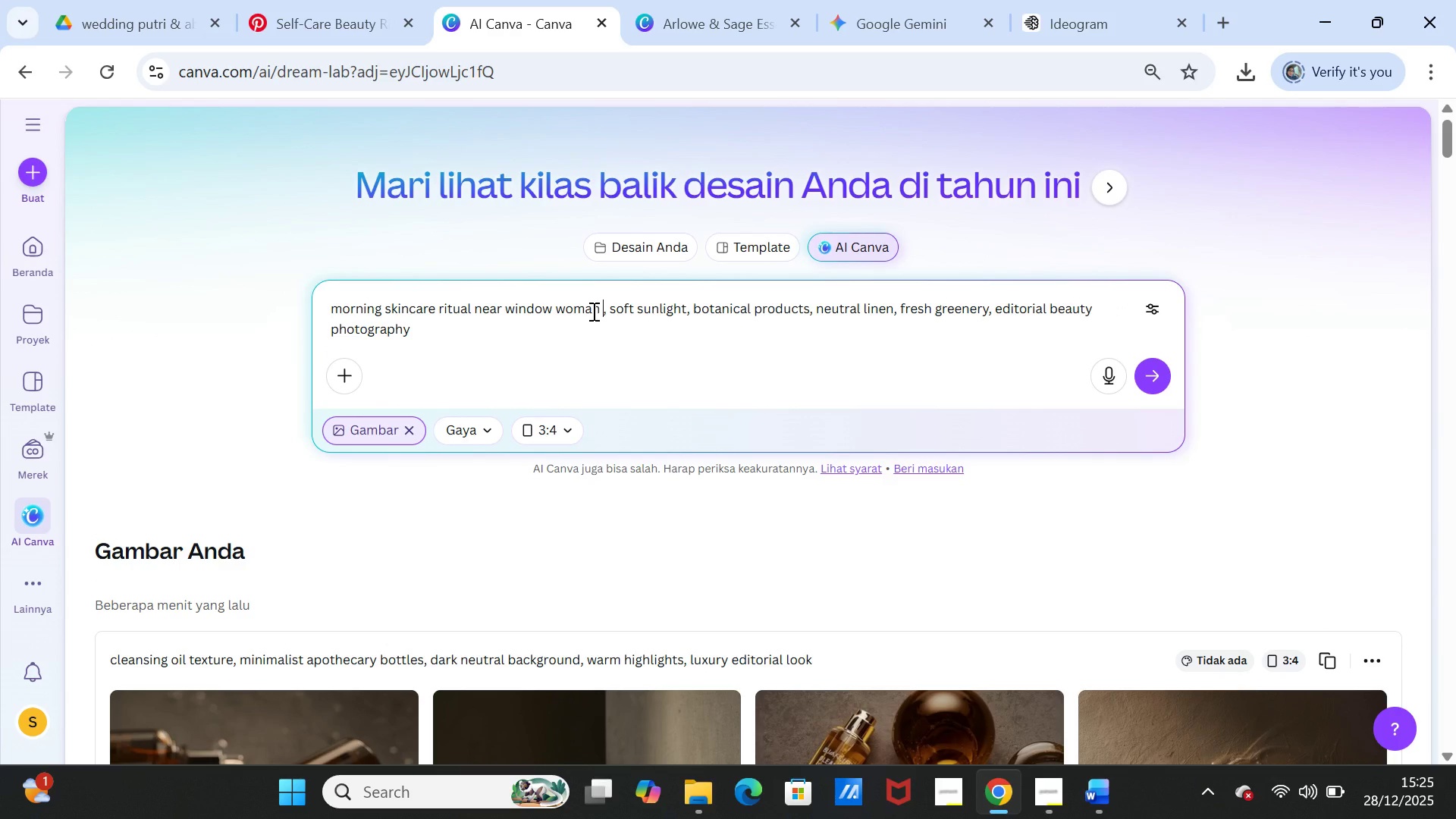 
type(handle)
key(Backspace)
key(Backspace)
key(Backspace)
key(Backspace)
key(Backspace)
key(Backspace)
type(put cream in jar)
 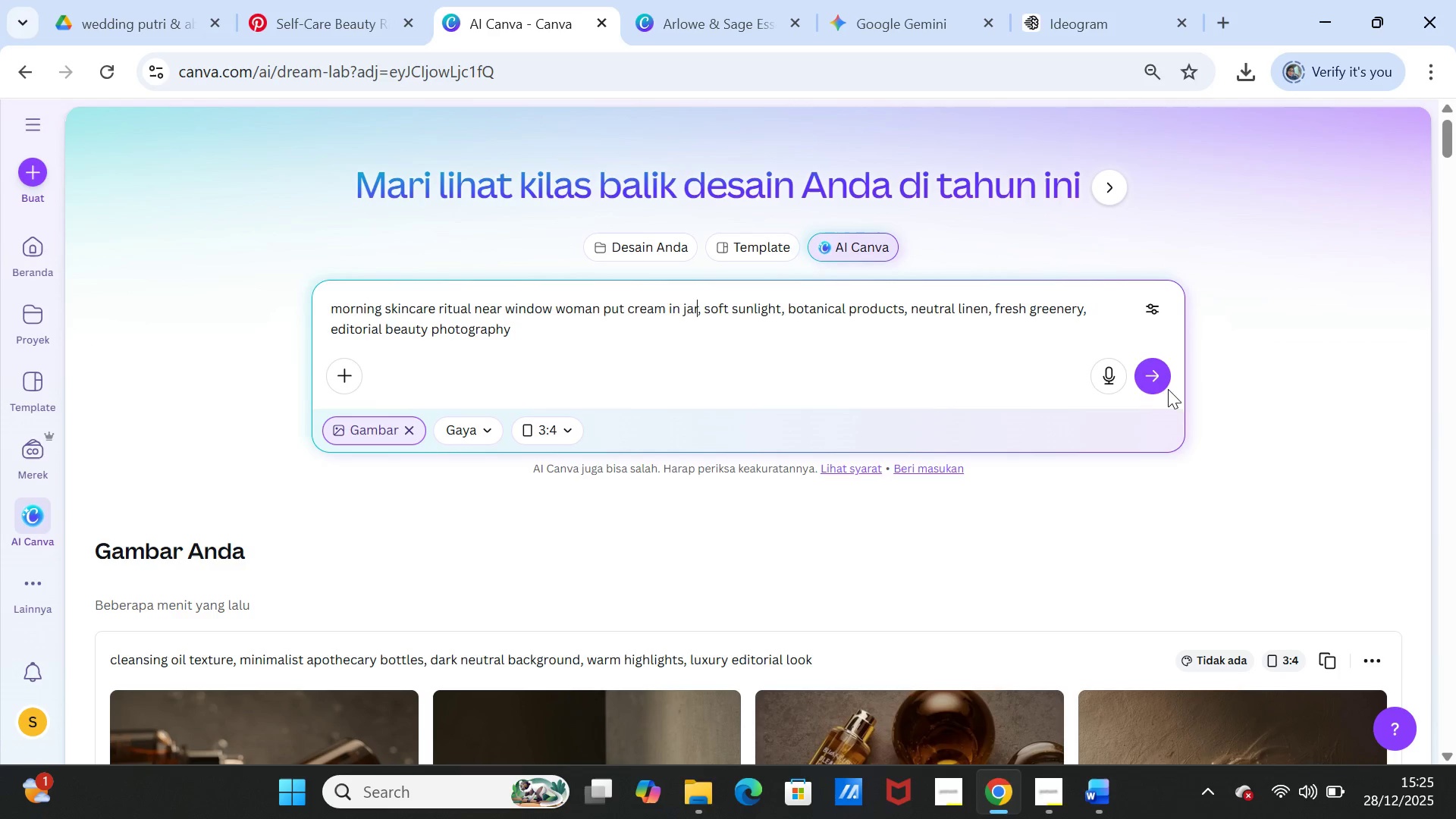 
left_click([1156, 373])
 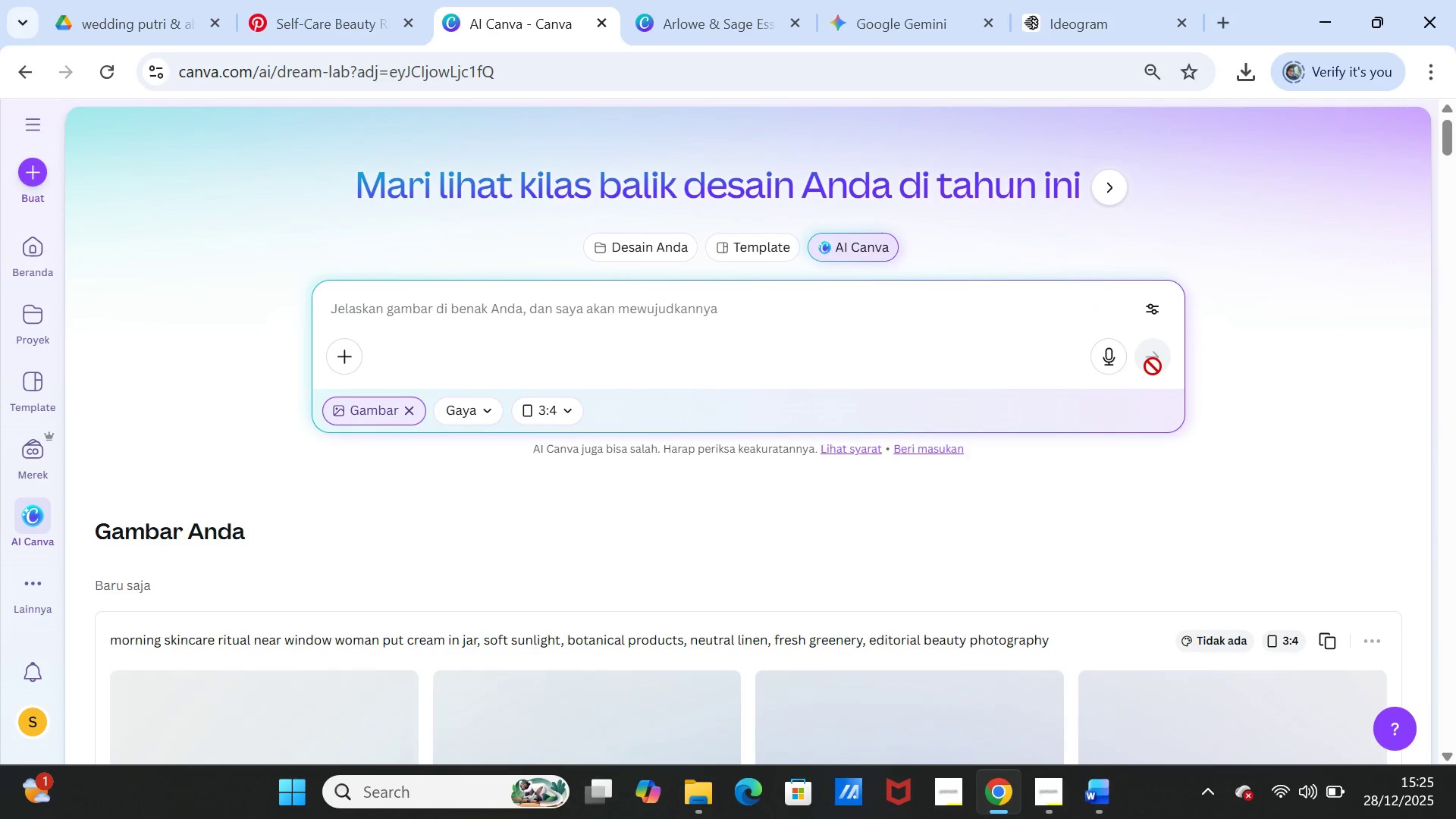 
scroll: coordinate [1153, 366], scroll_direction: down, amount: 4.0
 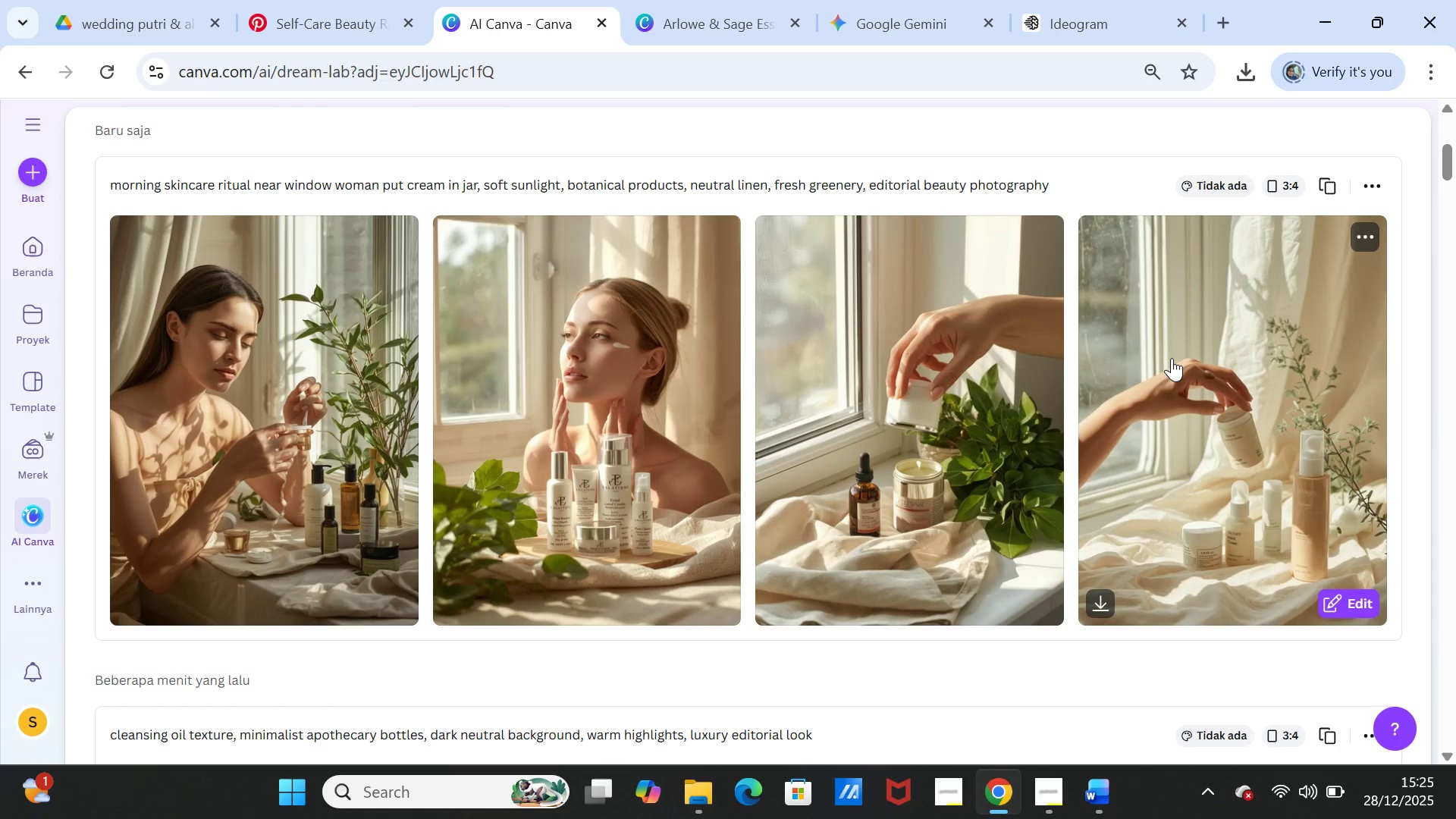 
wait(17.79)
 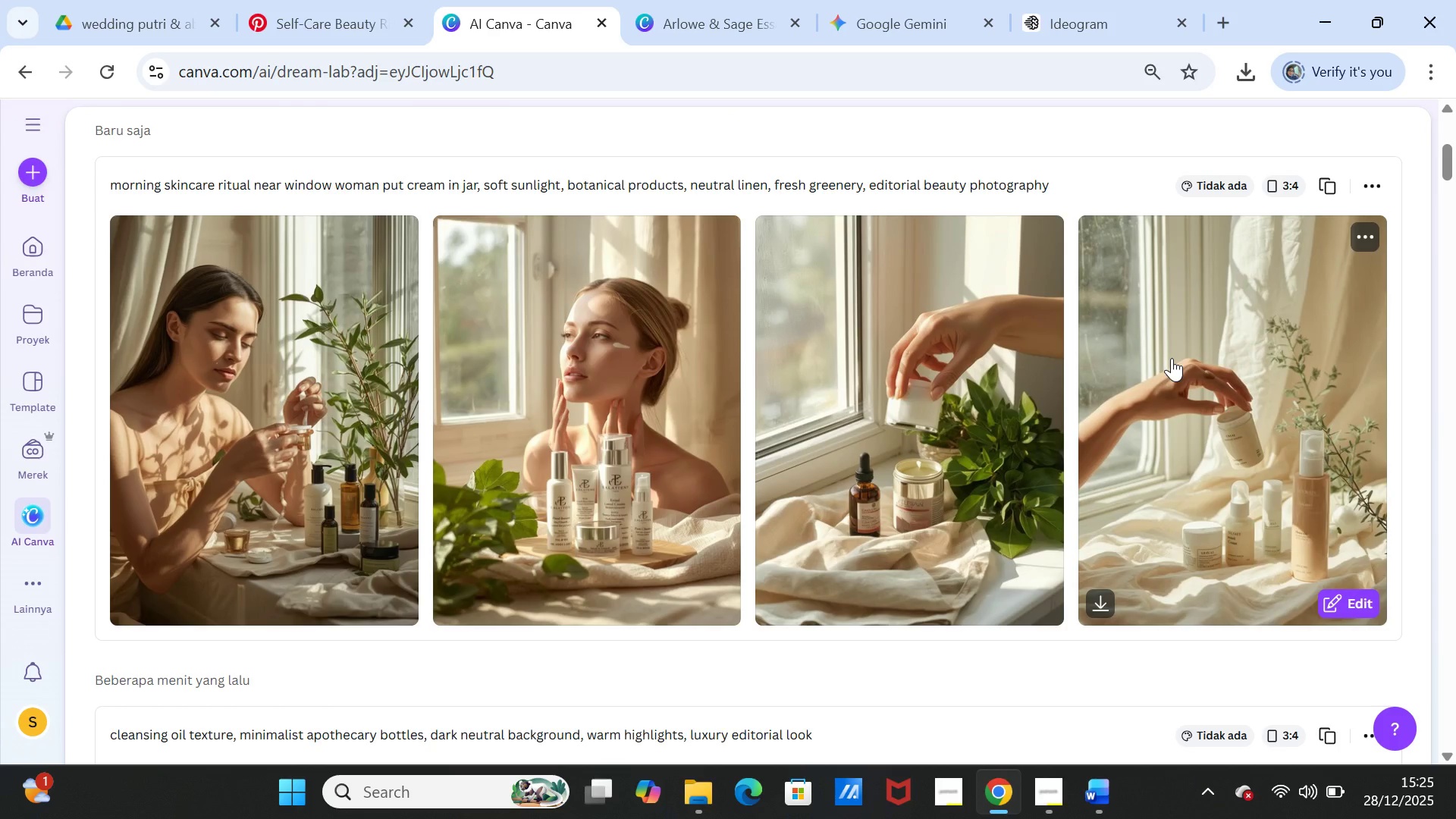 
left_click([396, 238])
 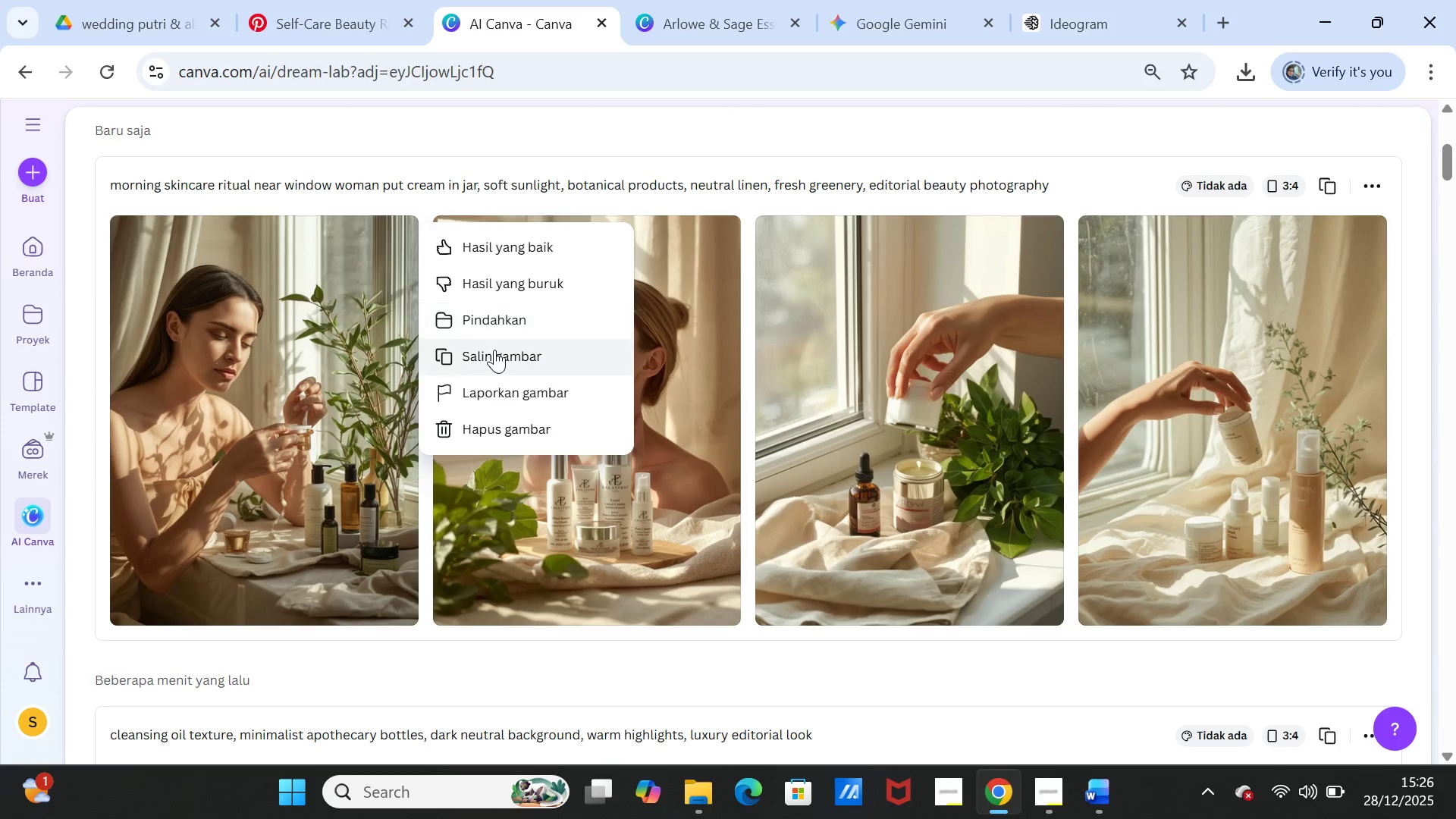 
left_click([494, 350])
 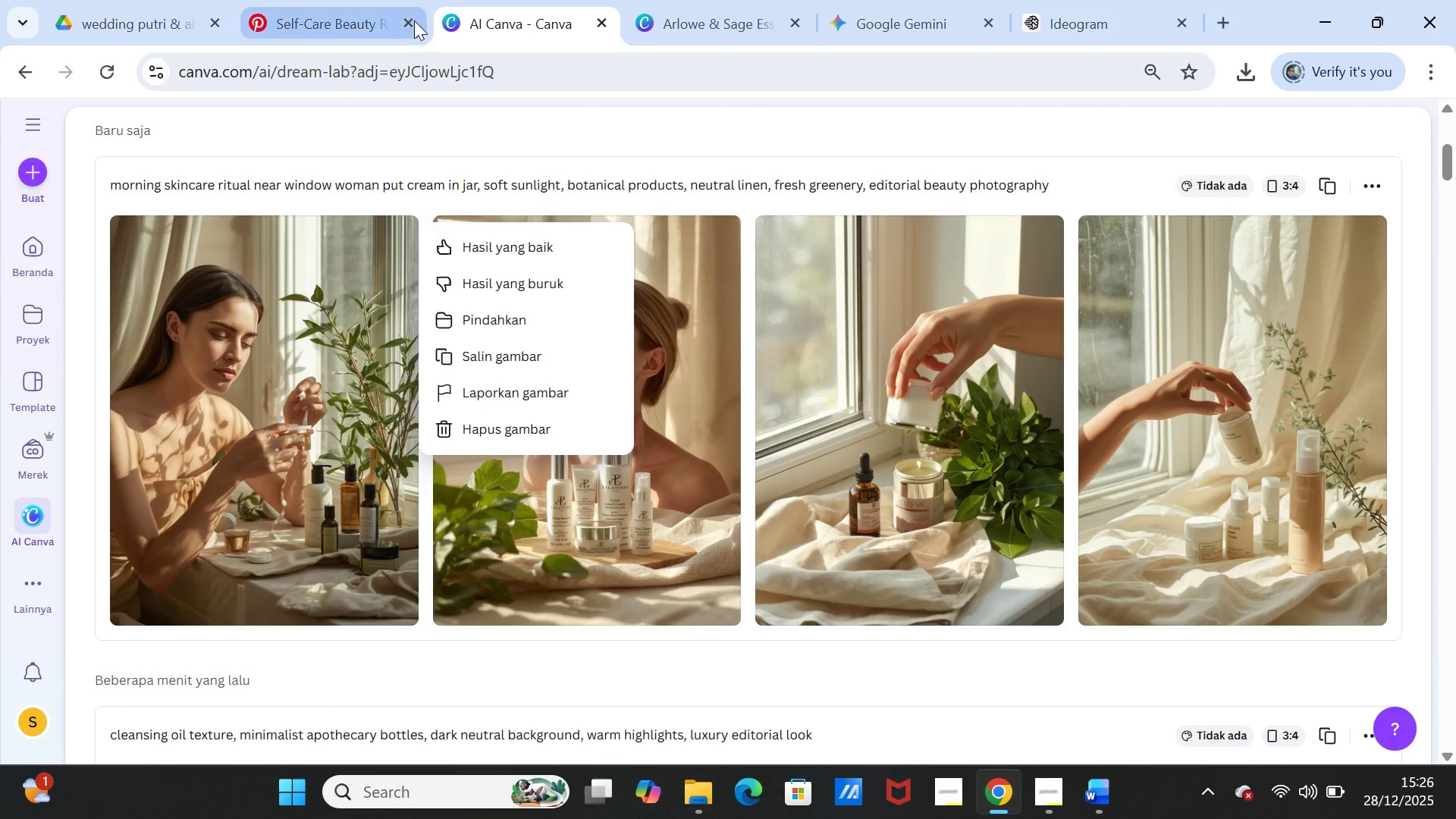 
left_click([678, 21])
 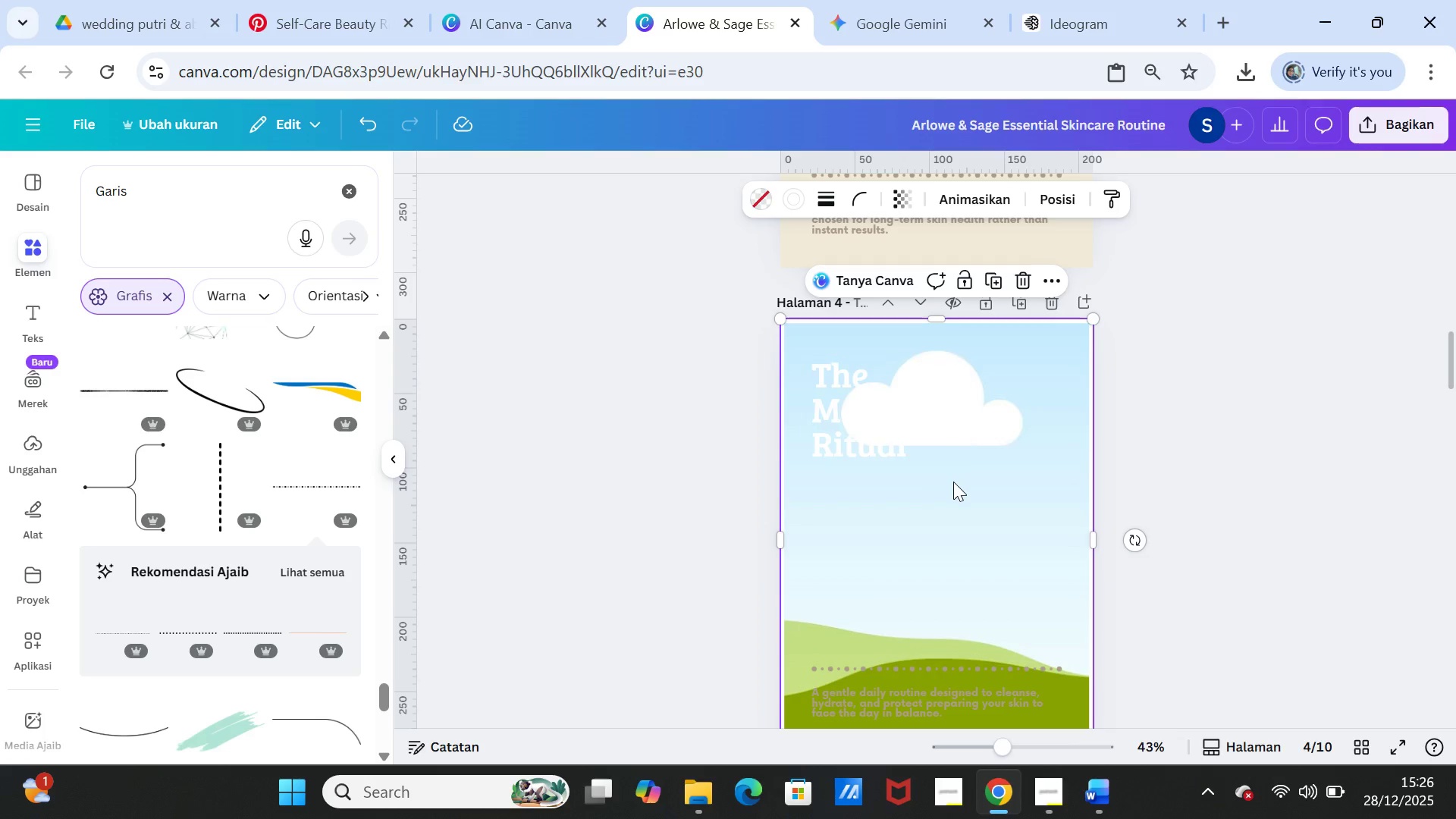 
left_click([953, 482])
 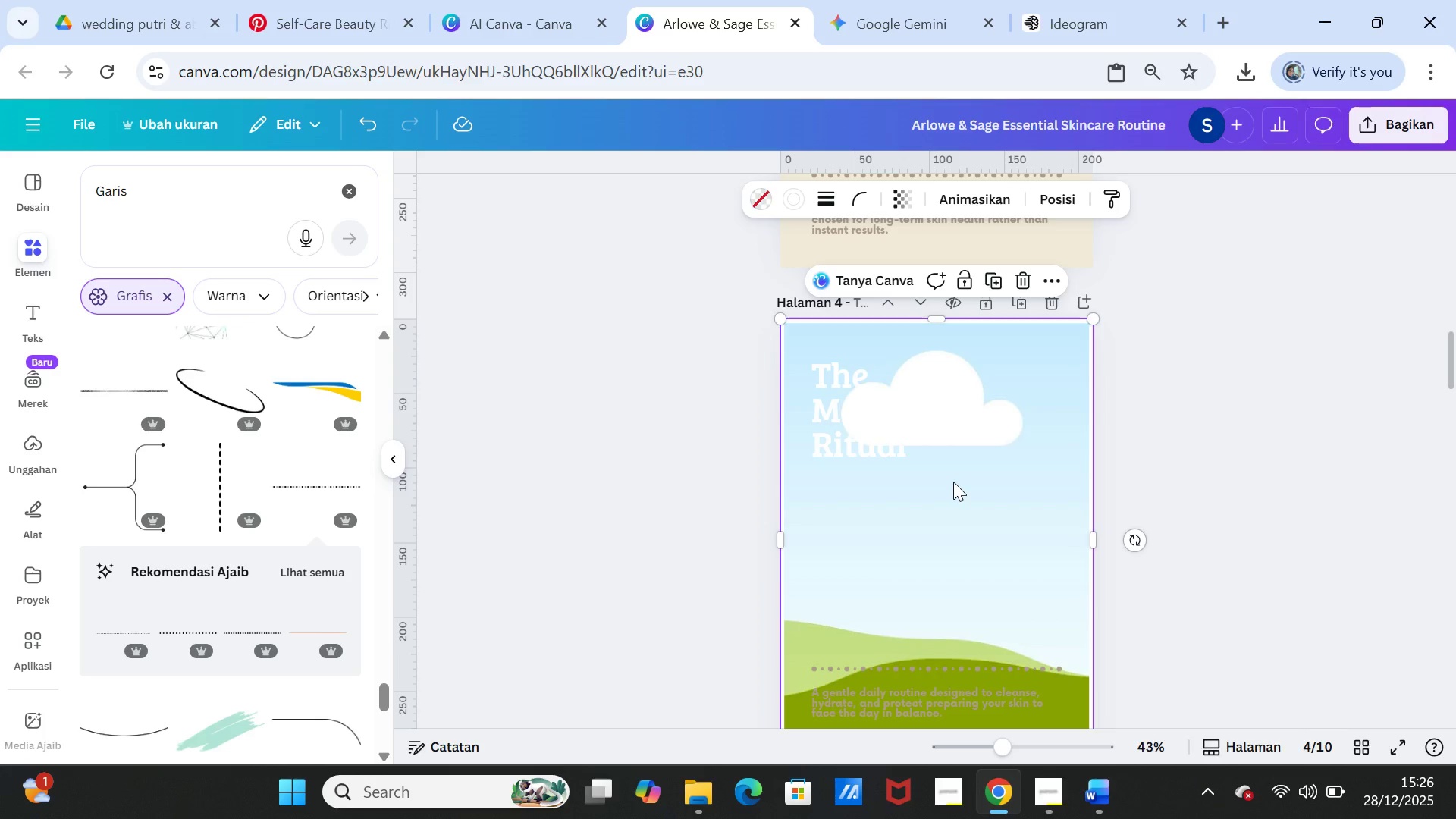 
right_click([953, 482])
 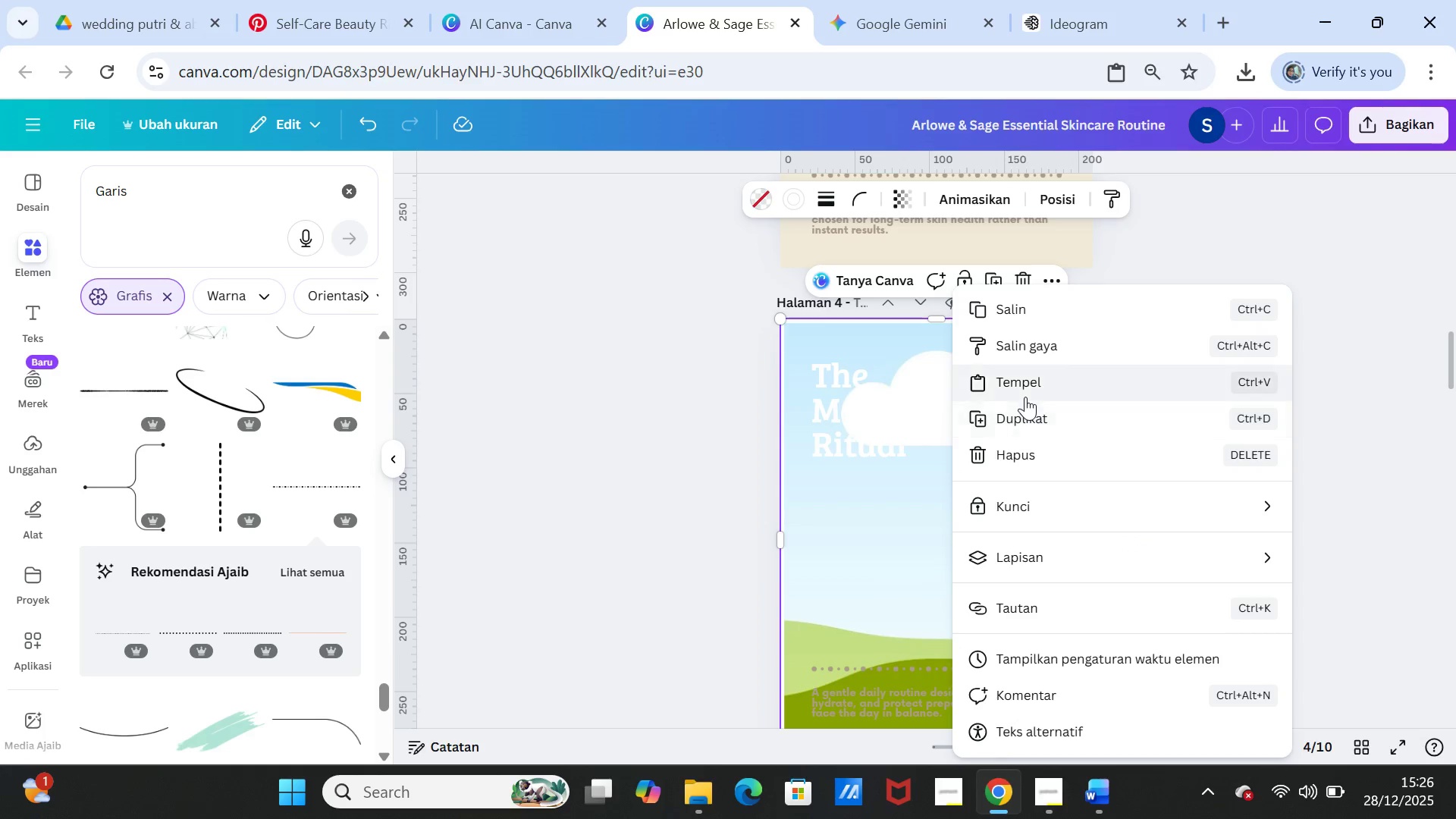 
left_click([1028, 380])
 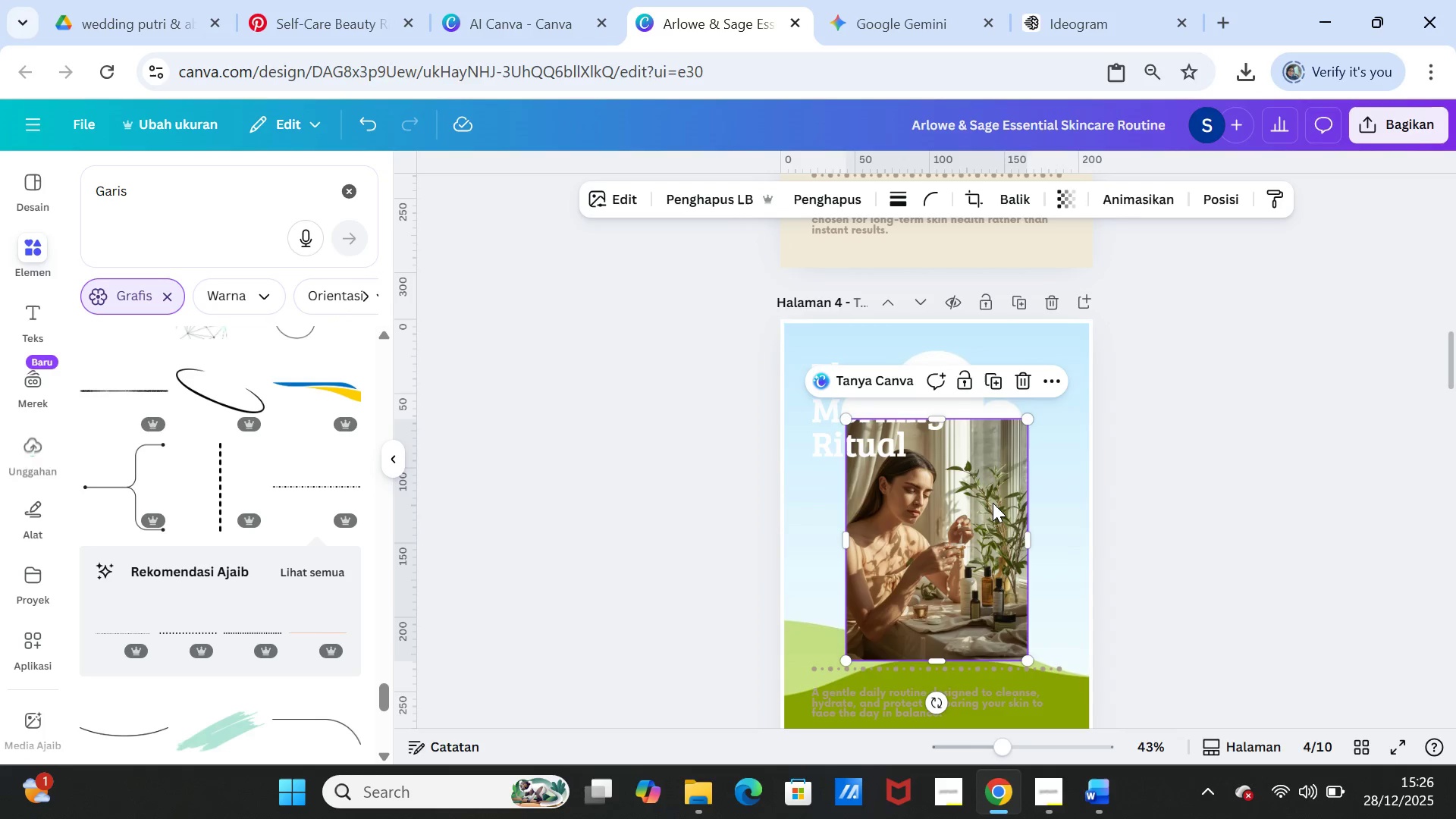 
left_click_drag(start_coordinate=[993, 503], to_coordinate=[990, 489])
 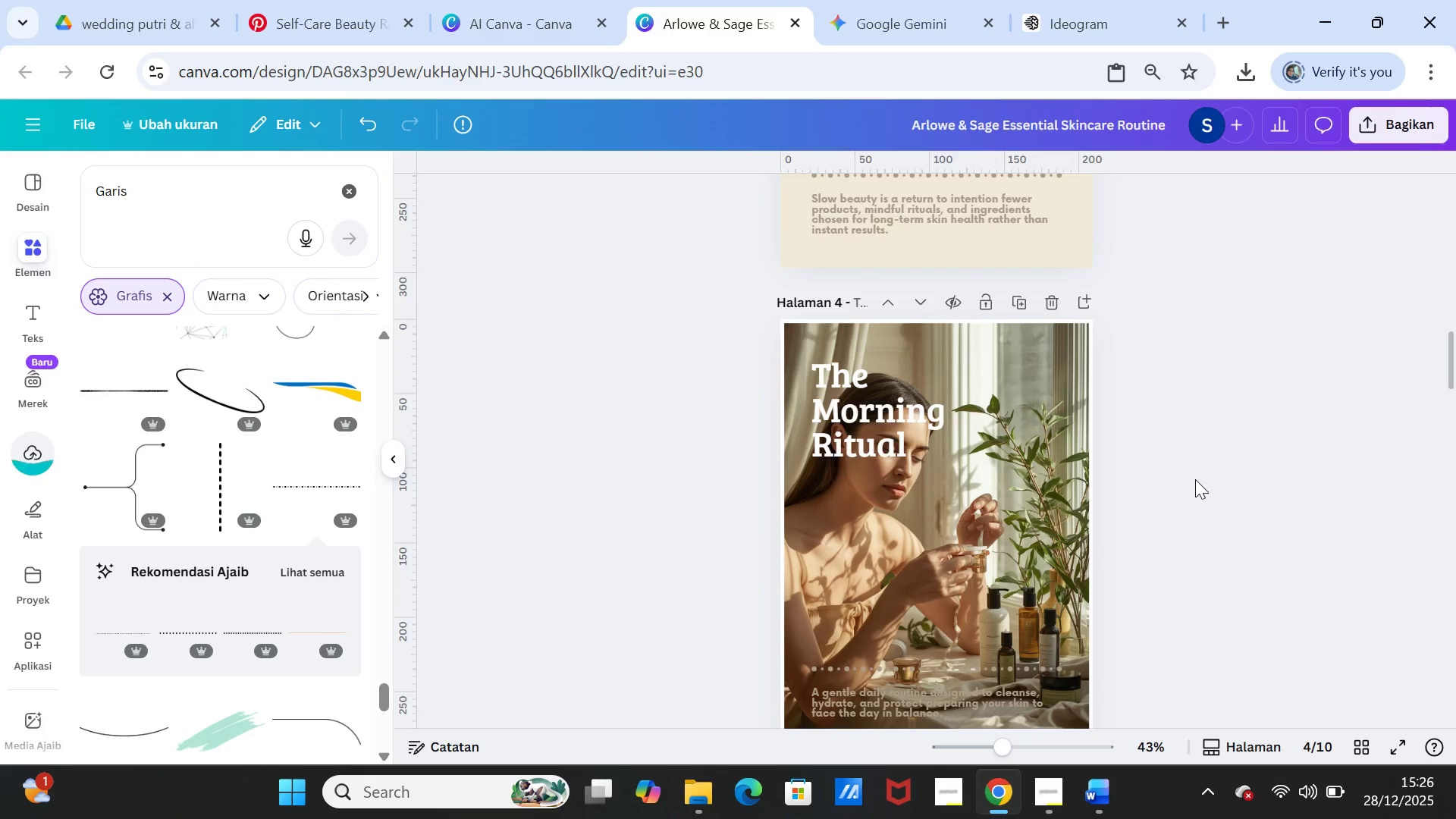 
left_click([1195, 479])
 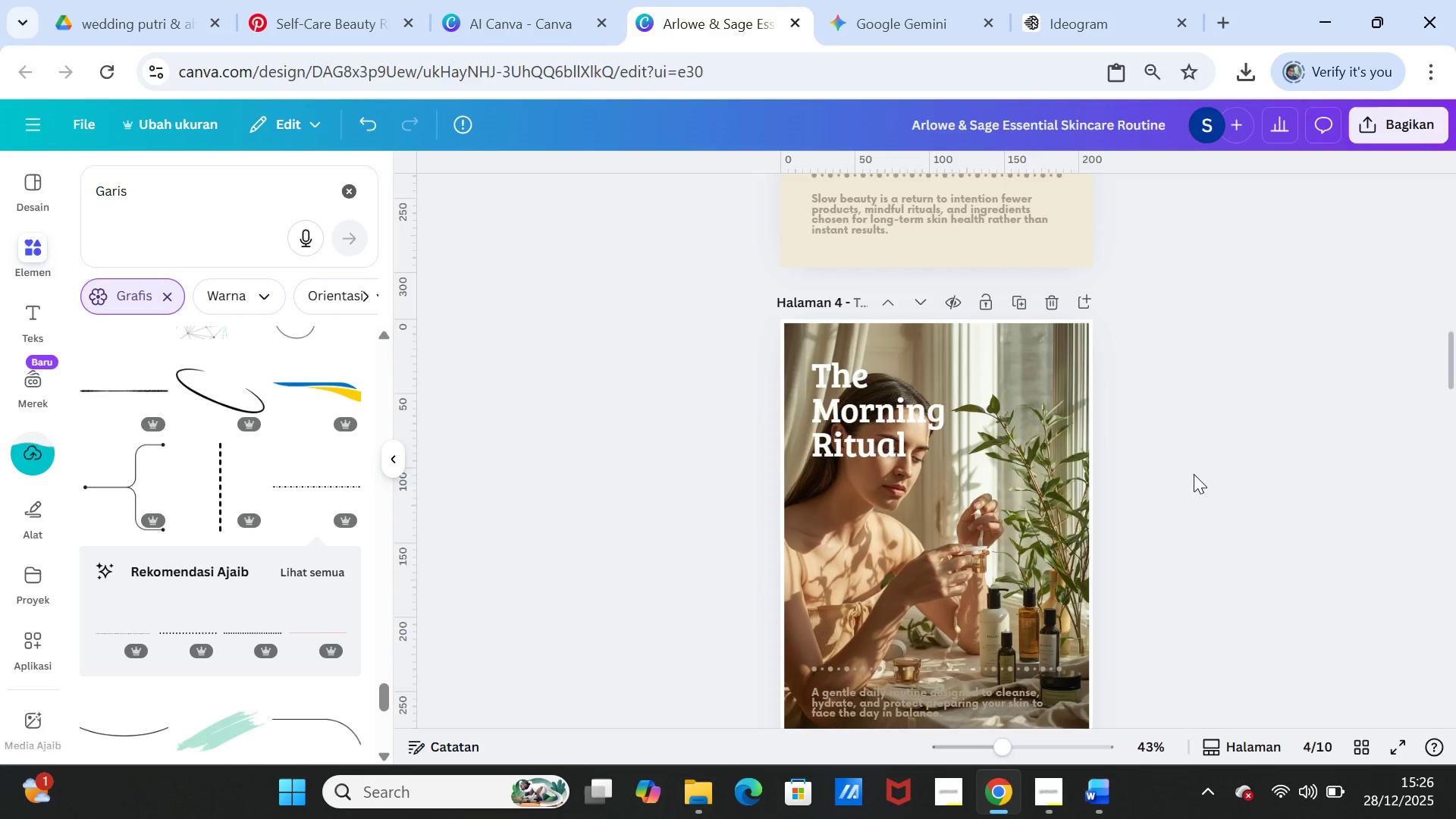 
scroll: coordinate [1194, 474], scroll_direction: down, amount: 1.0
 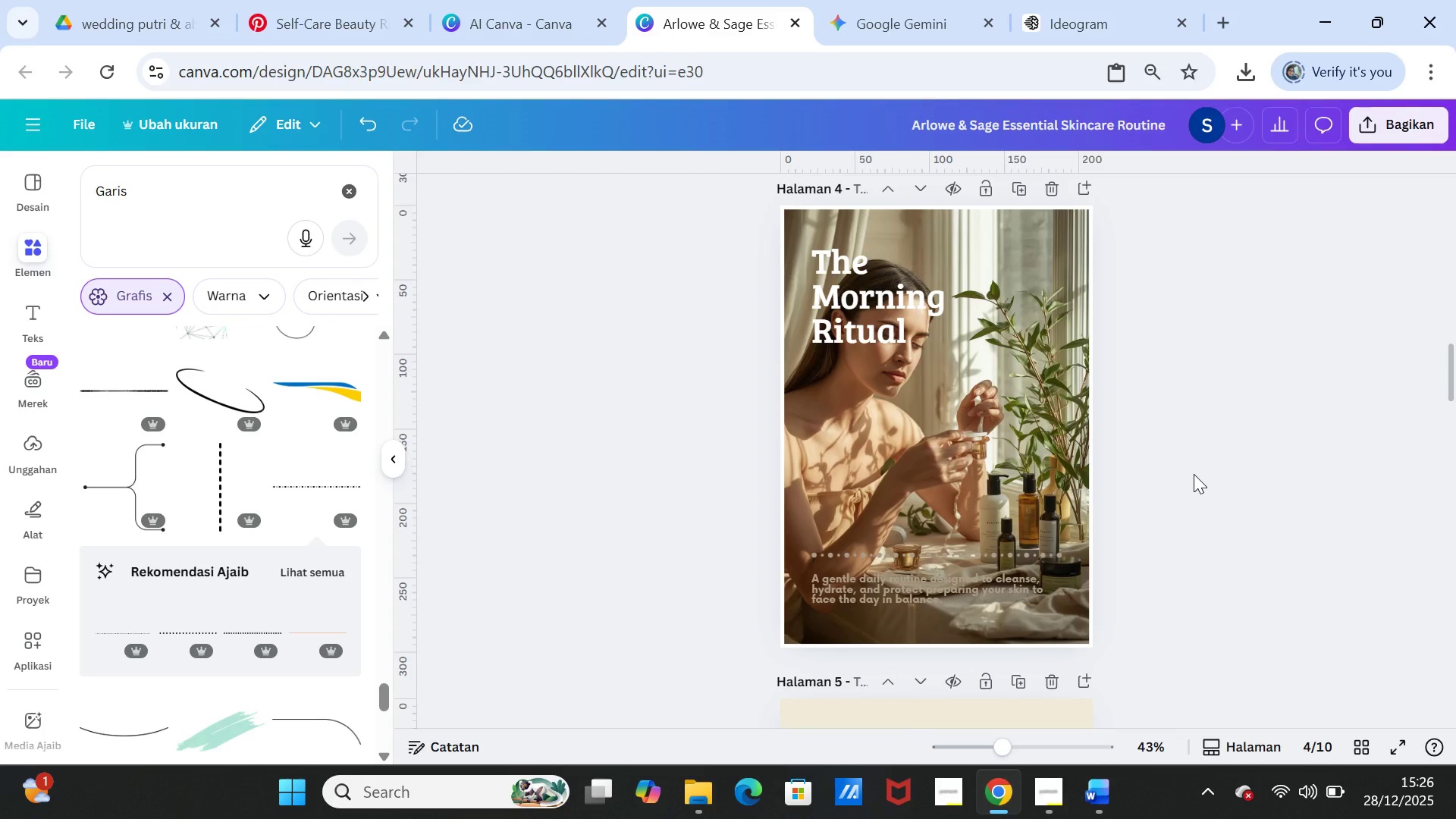 
wait(6.13)
 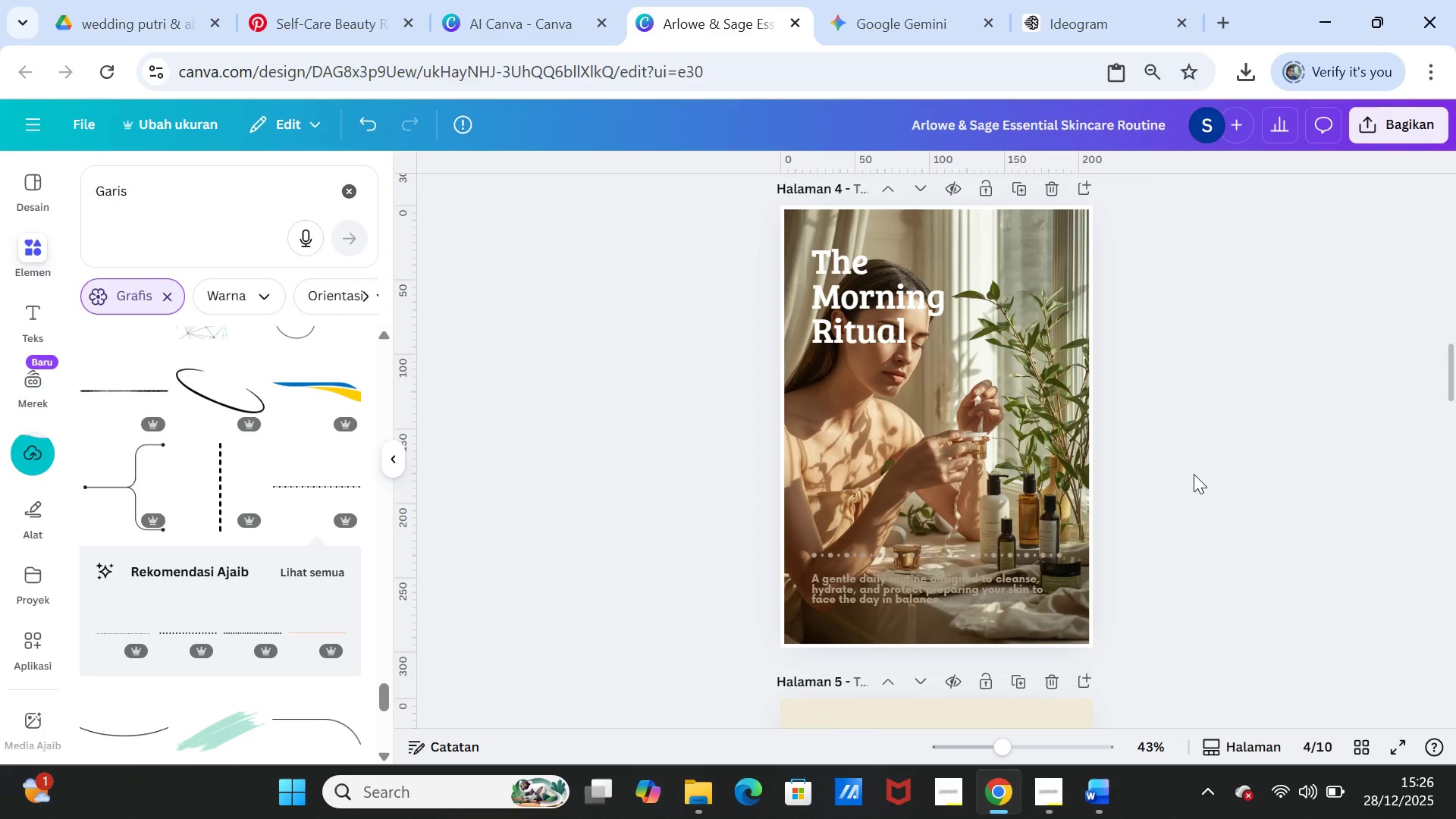 
scroll: coordinate [1191, 471], scroll_direction: down, amount: 28.0
 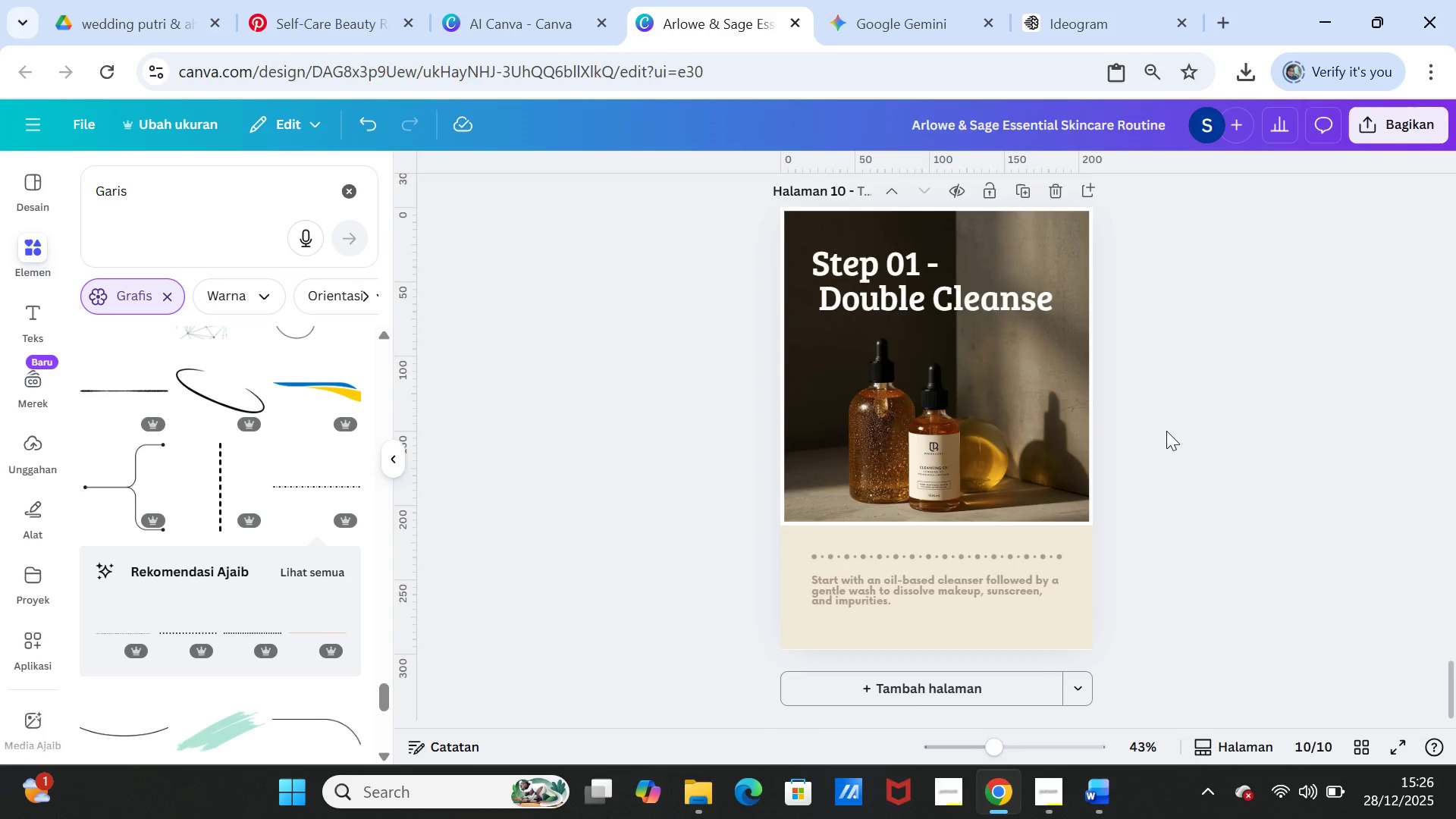 
scroll: coordinate [1166, 431], scroll_direction: up, amount: 1.0
 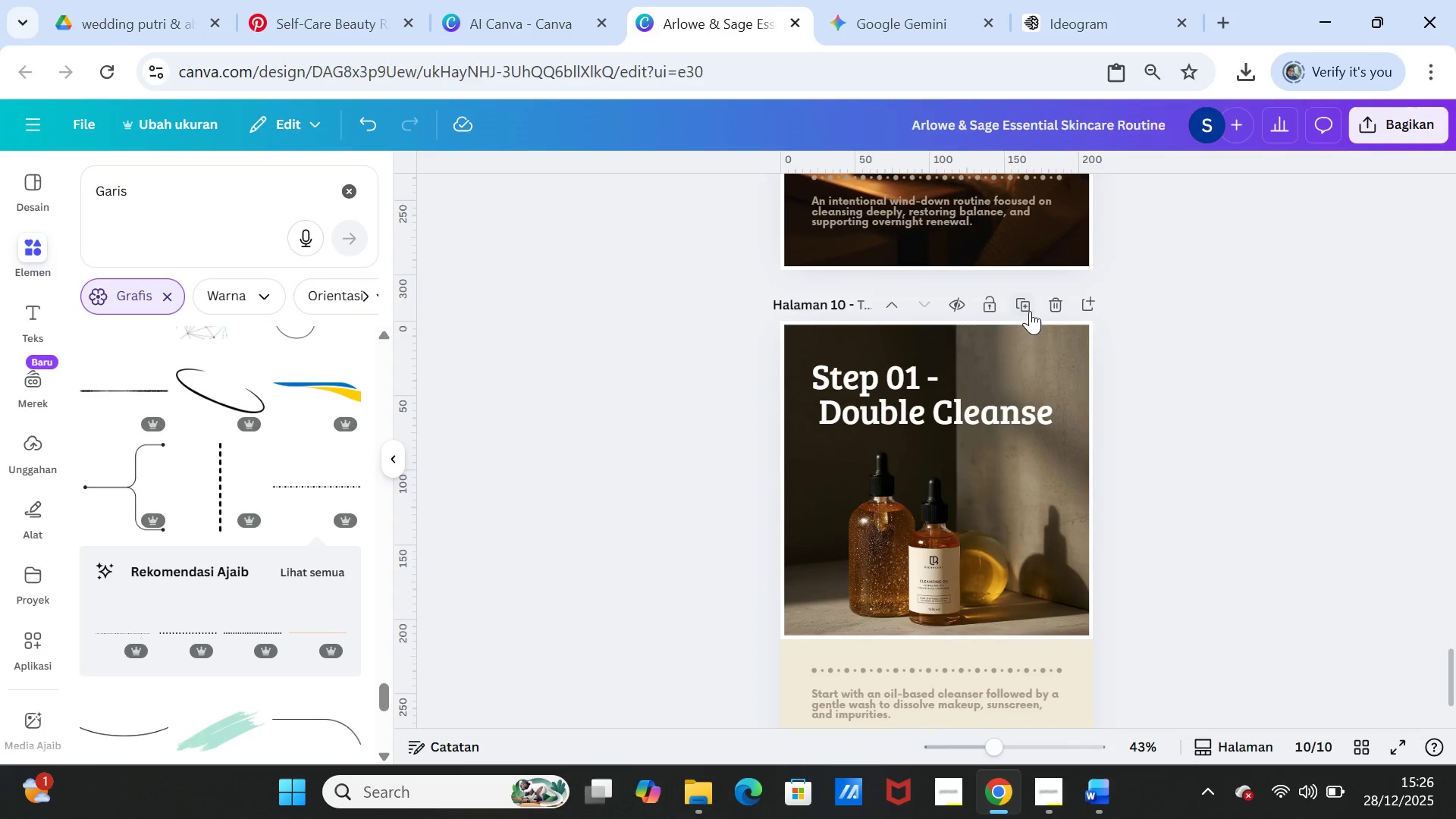 
left_click([1026, 307])
 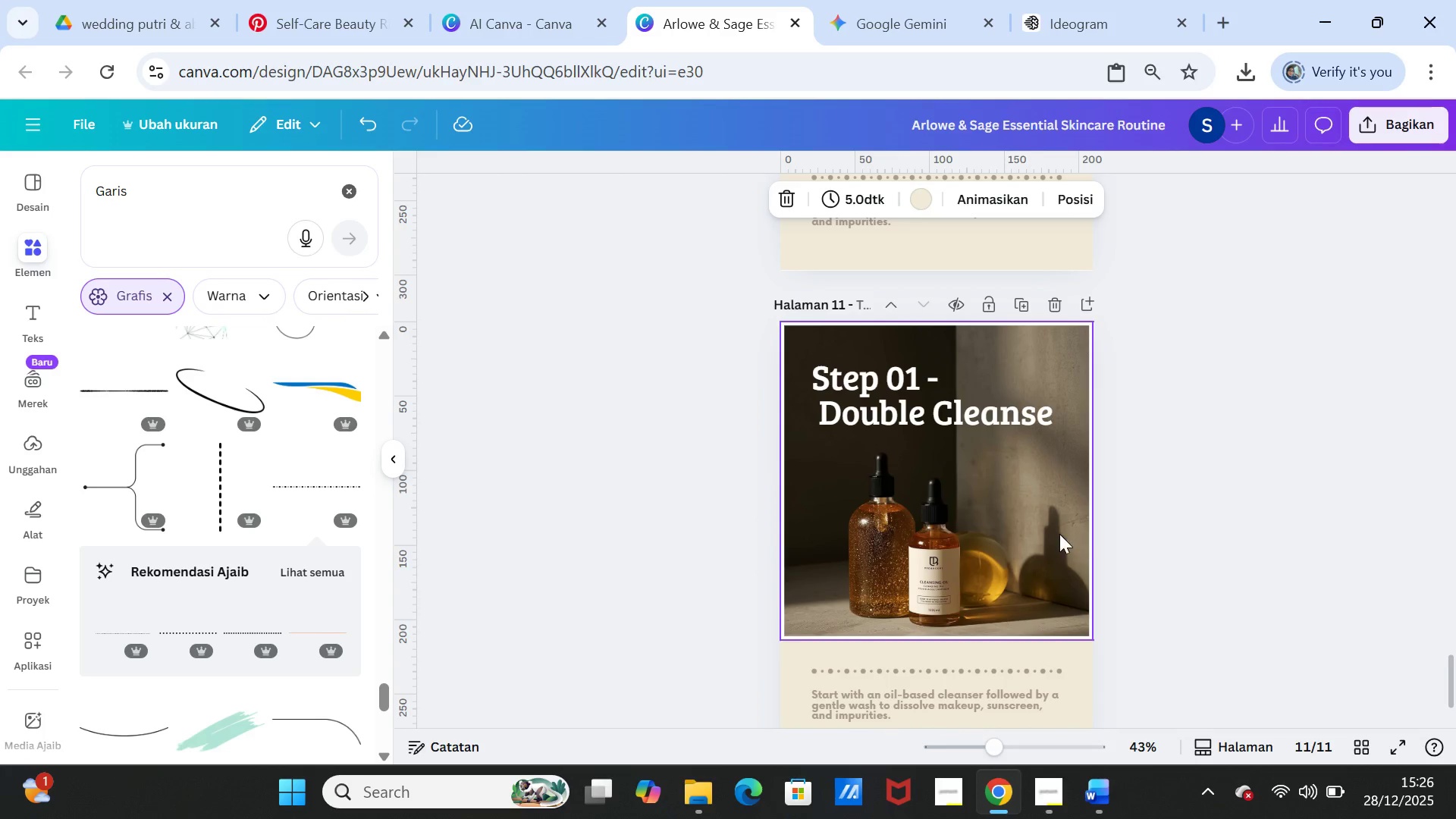 
left_click([1059, 534])
 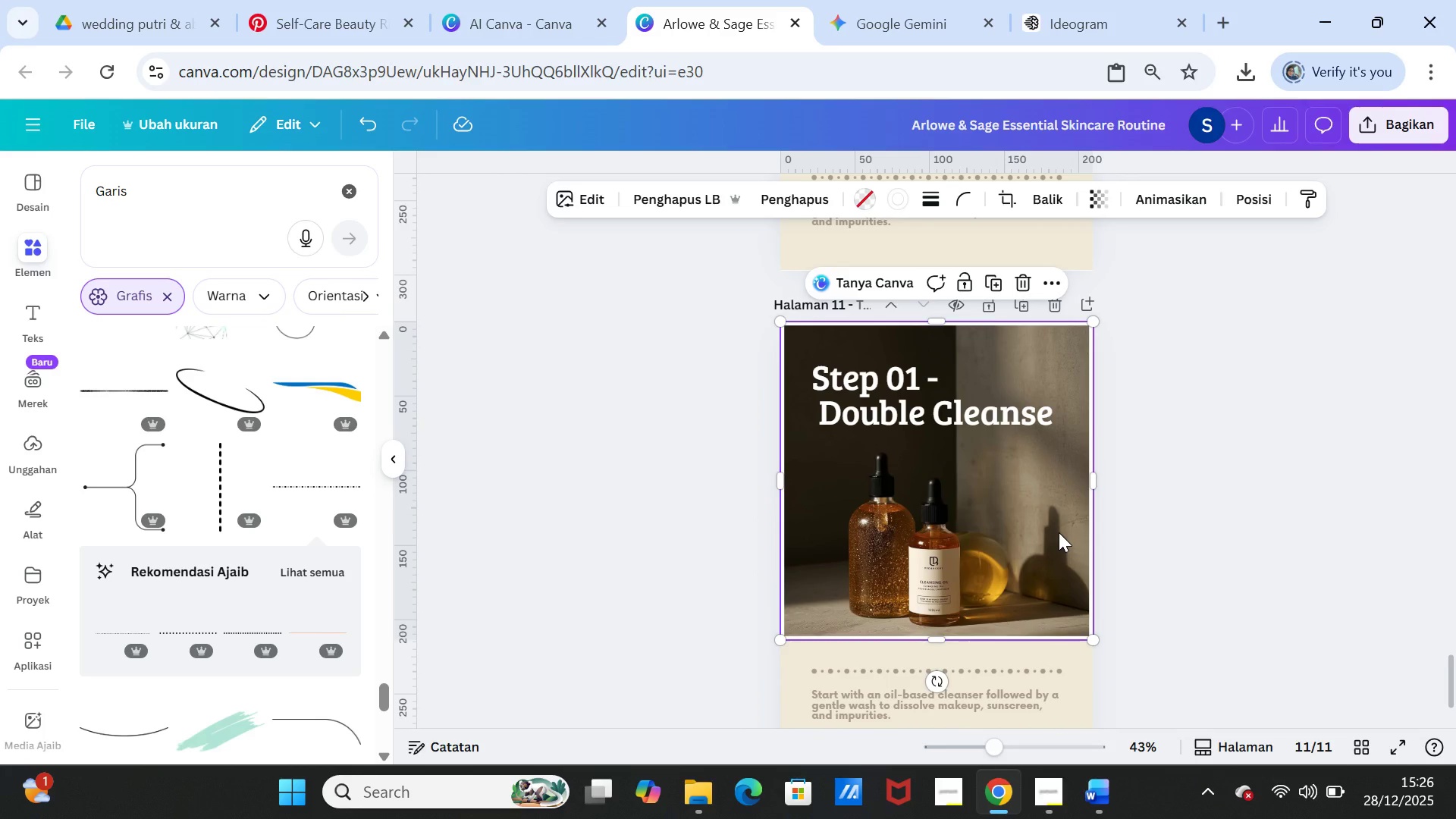 
key(Delete)
 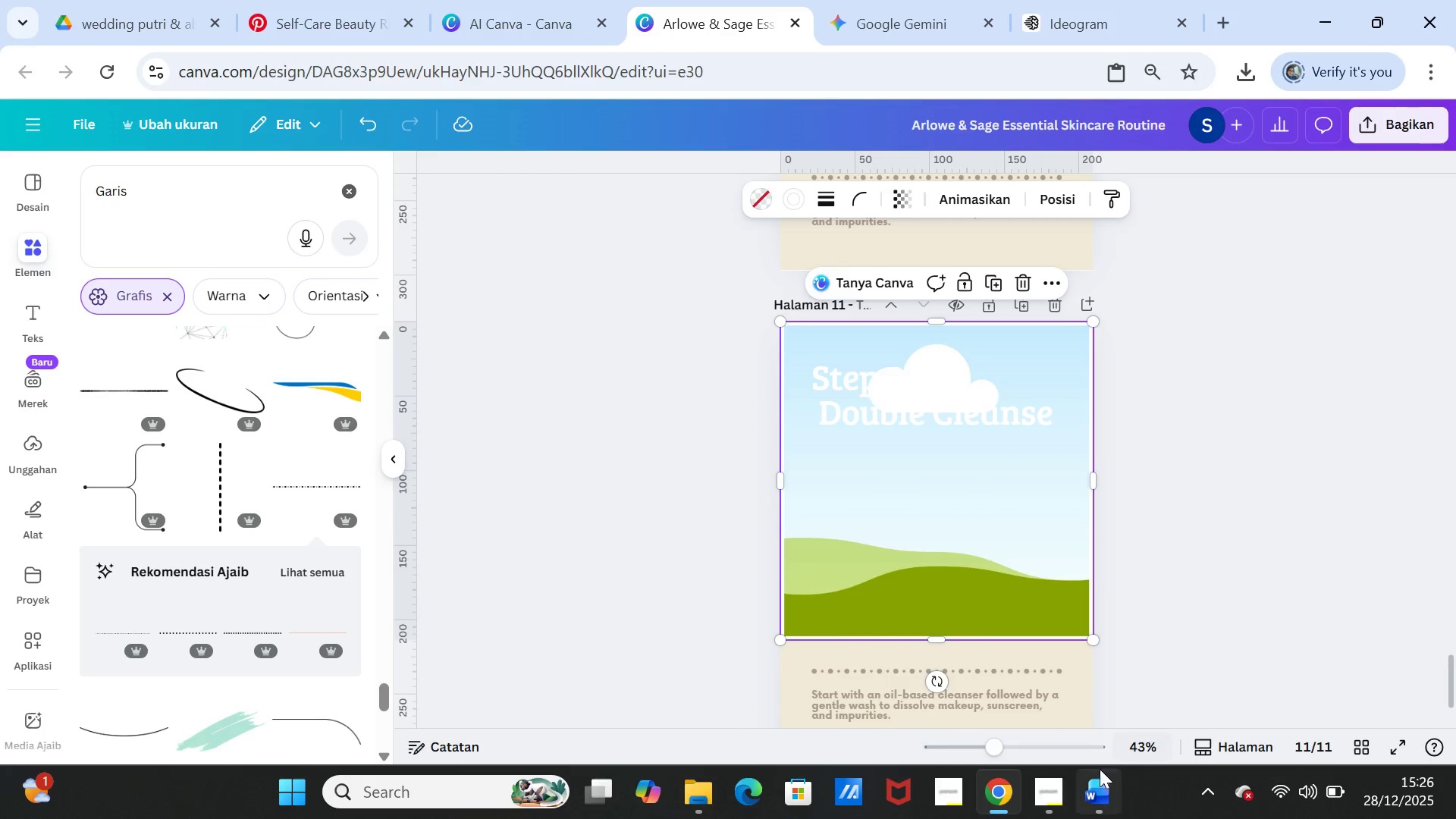 
left_click([1096, 777])
 